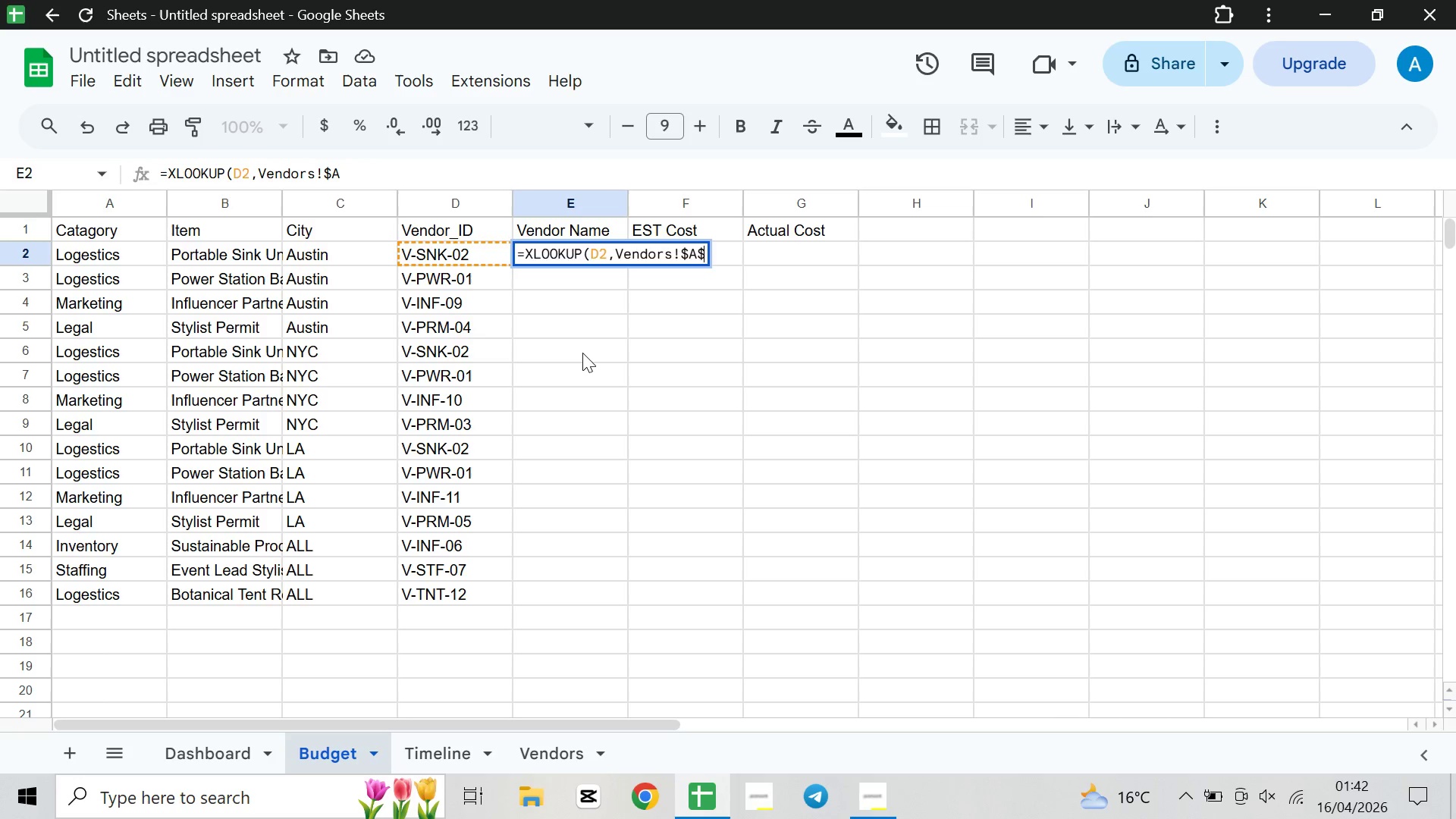 
key(Shift+4)
 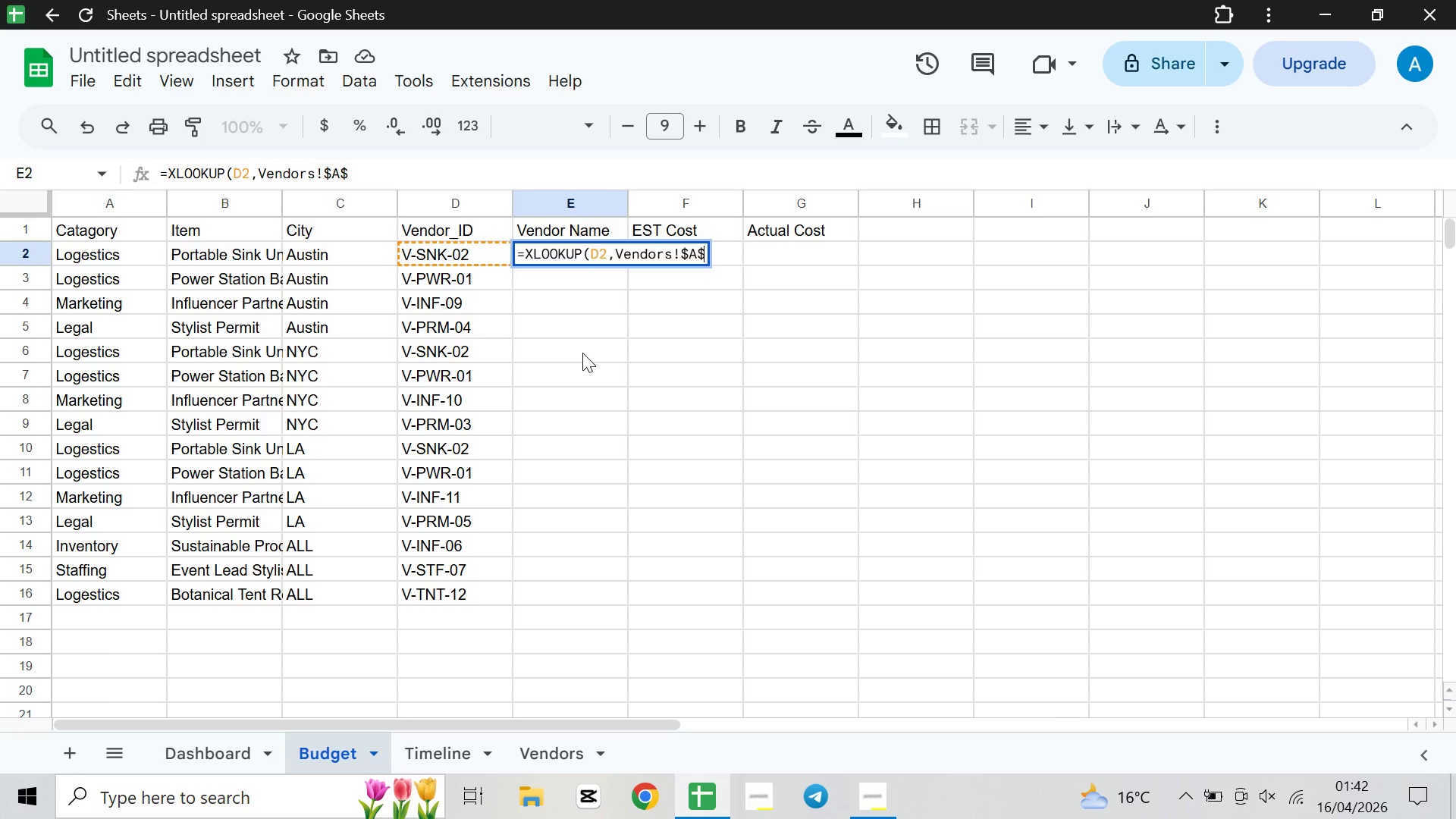 
key(2)
 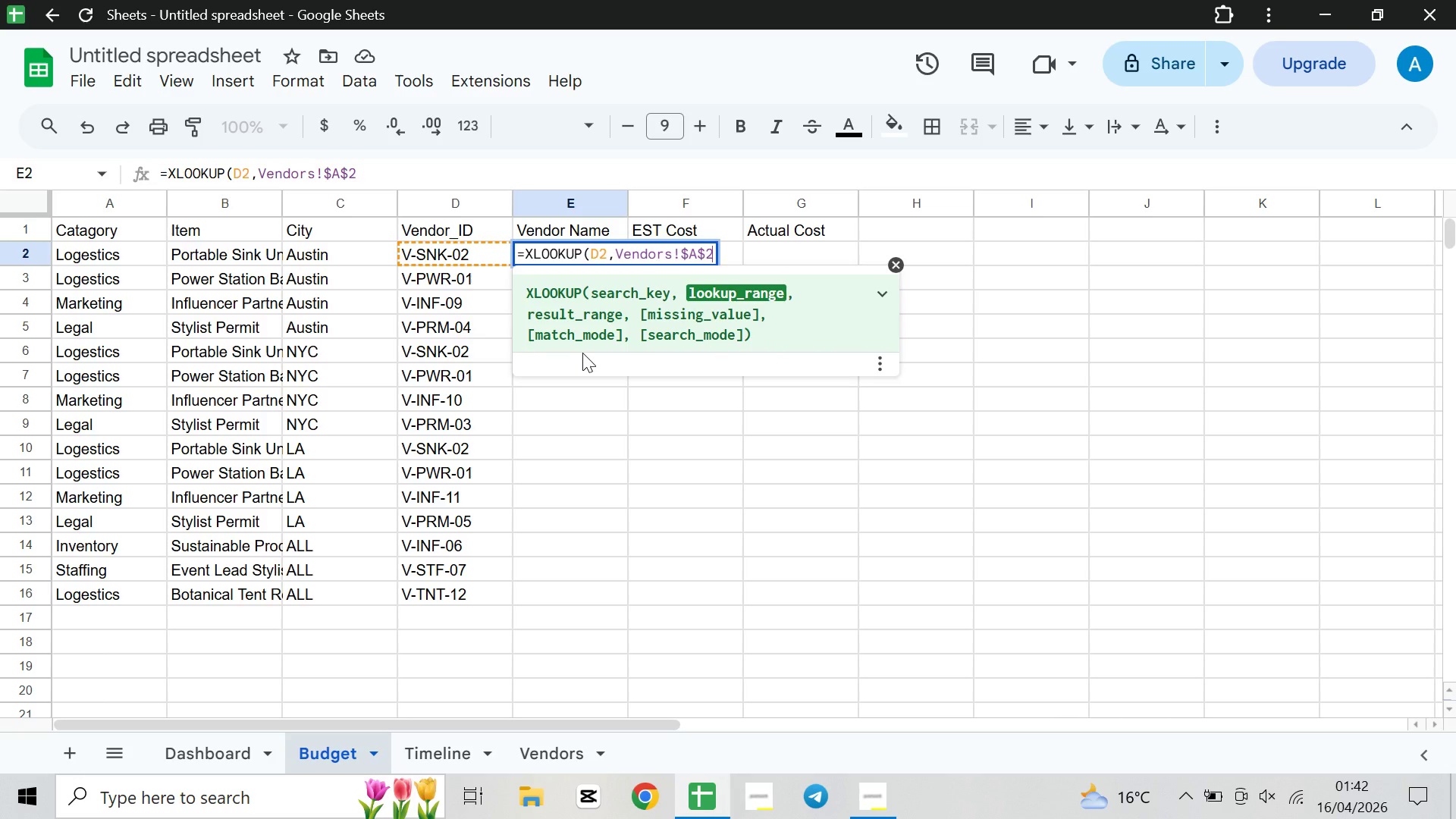 
key(Shift+Semicolon)
 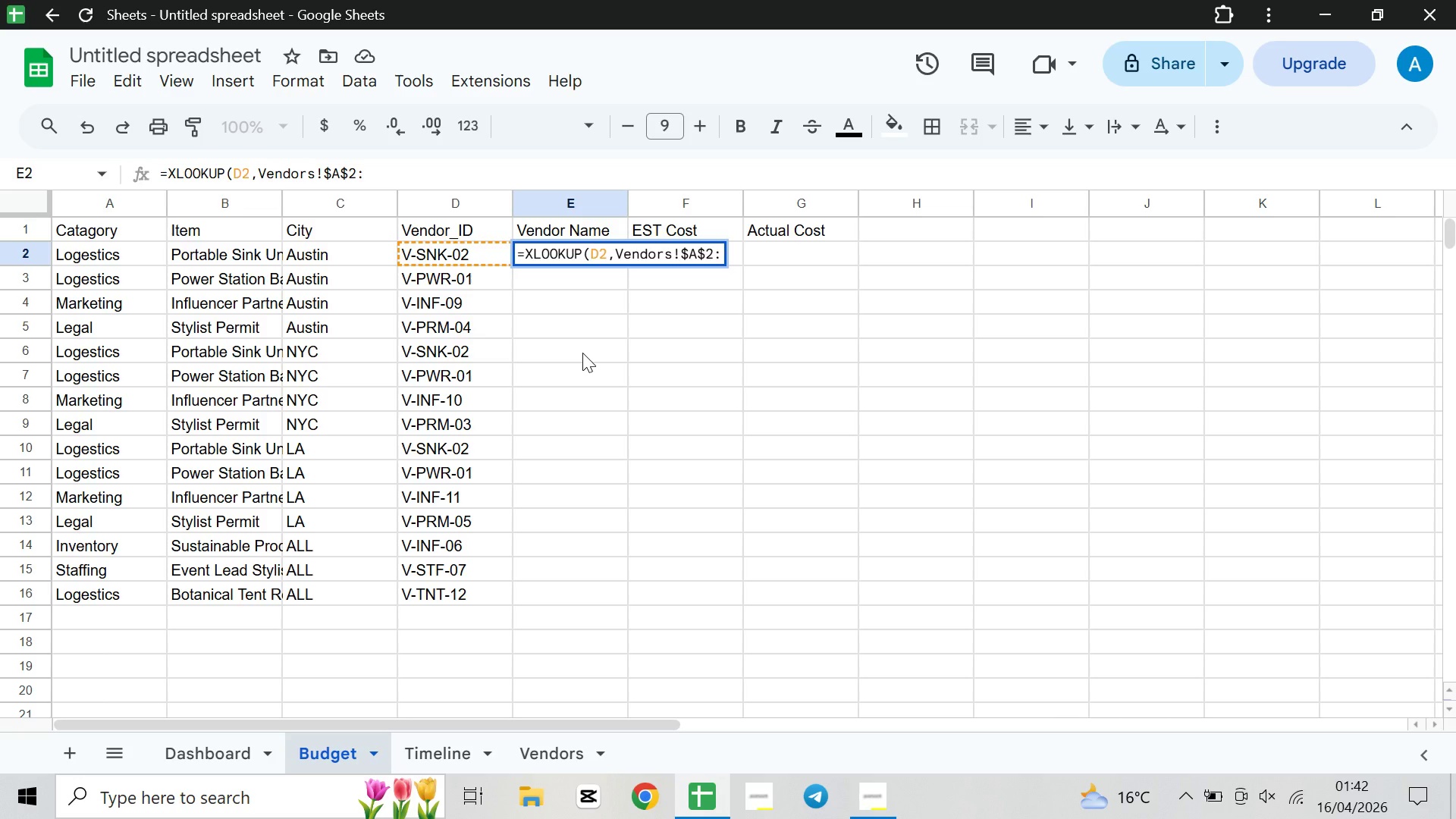 
wait(5.31)
 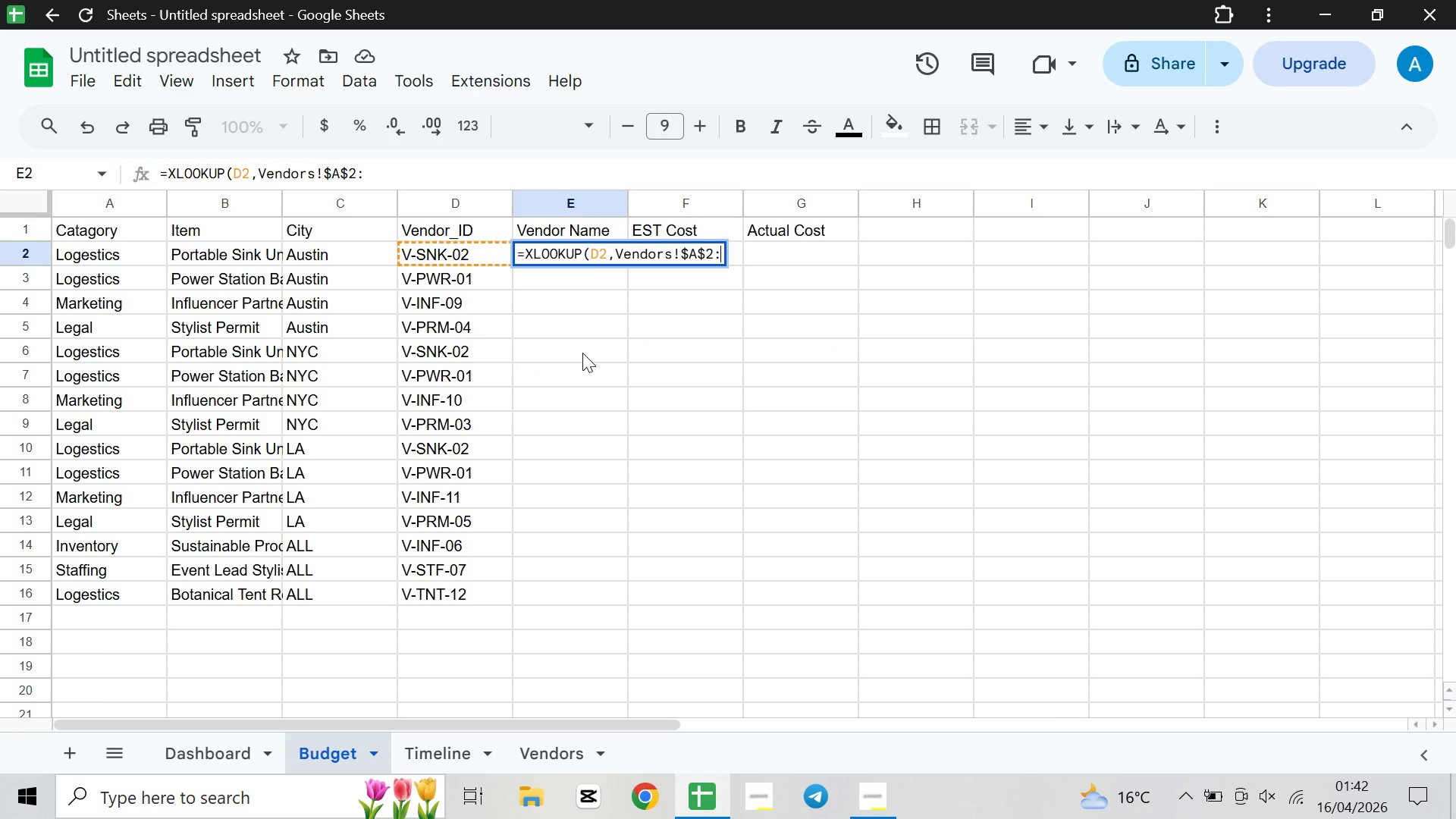 
key(Shift+ShiftLeft)
 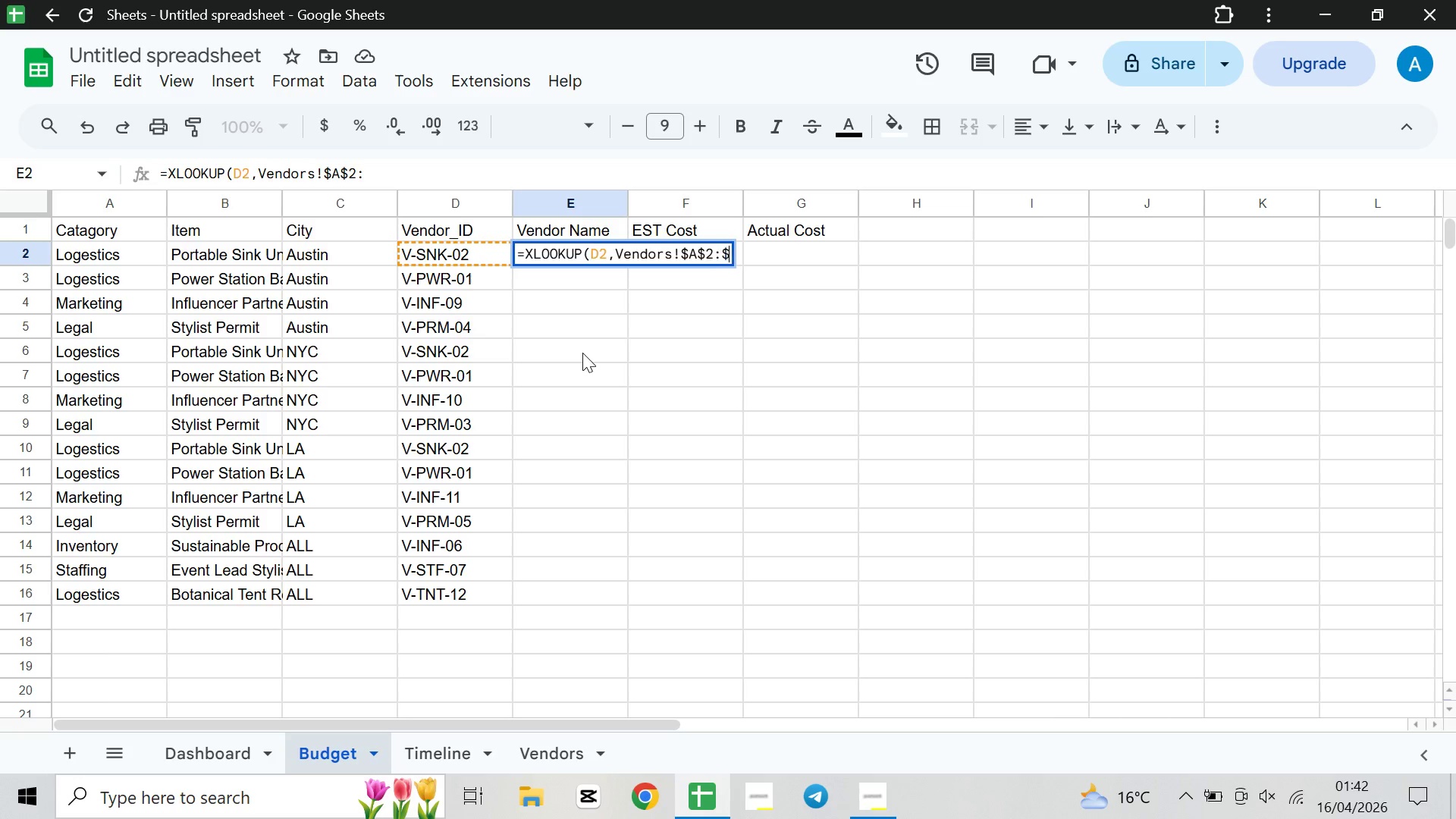 
key(Shift+4)
 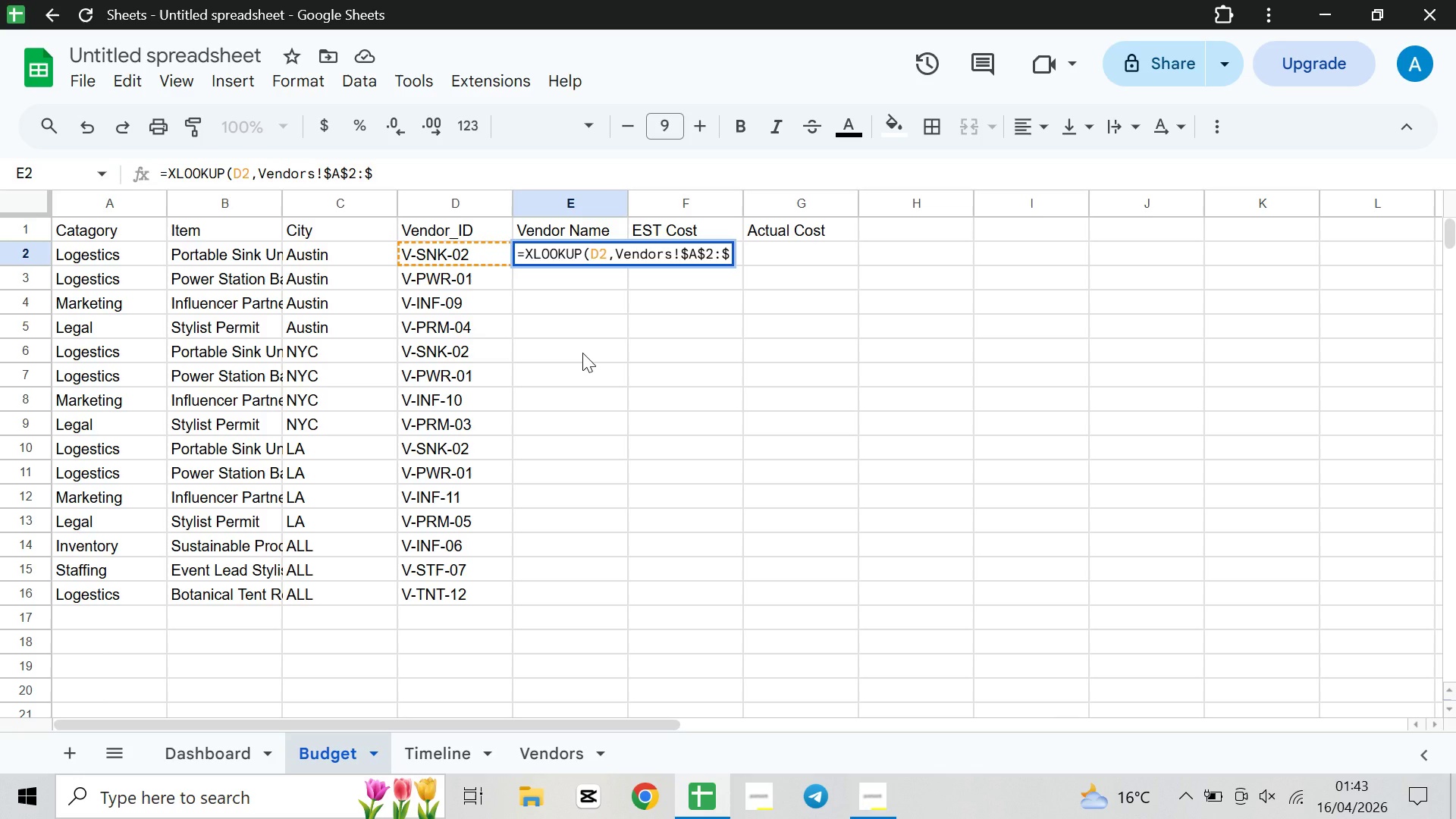 
key(A)
 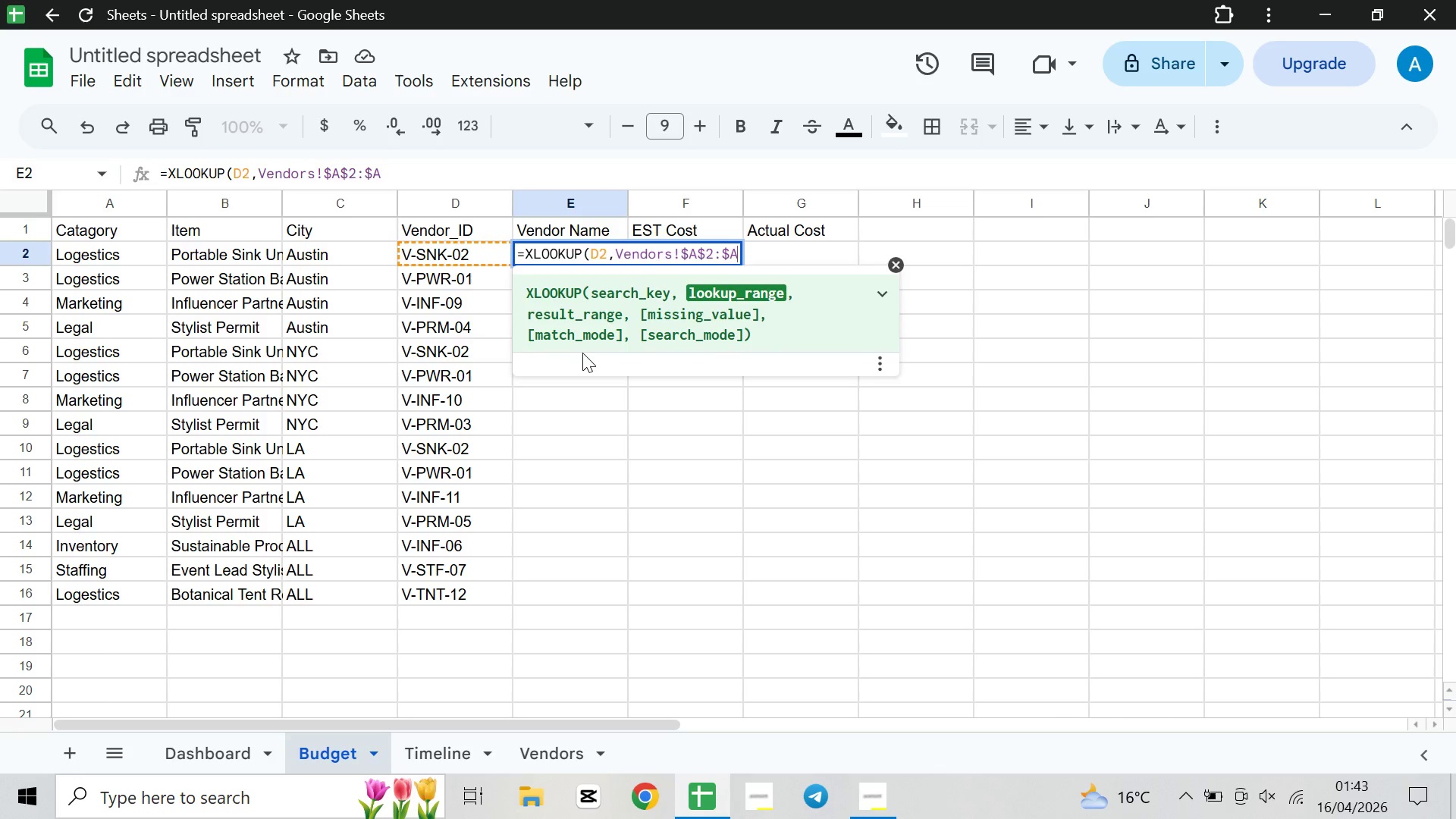 
type($13,Veb)
key(Backspace)
type(ndors)
 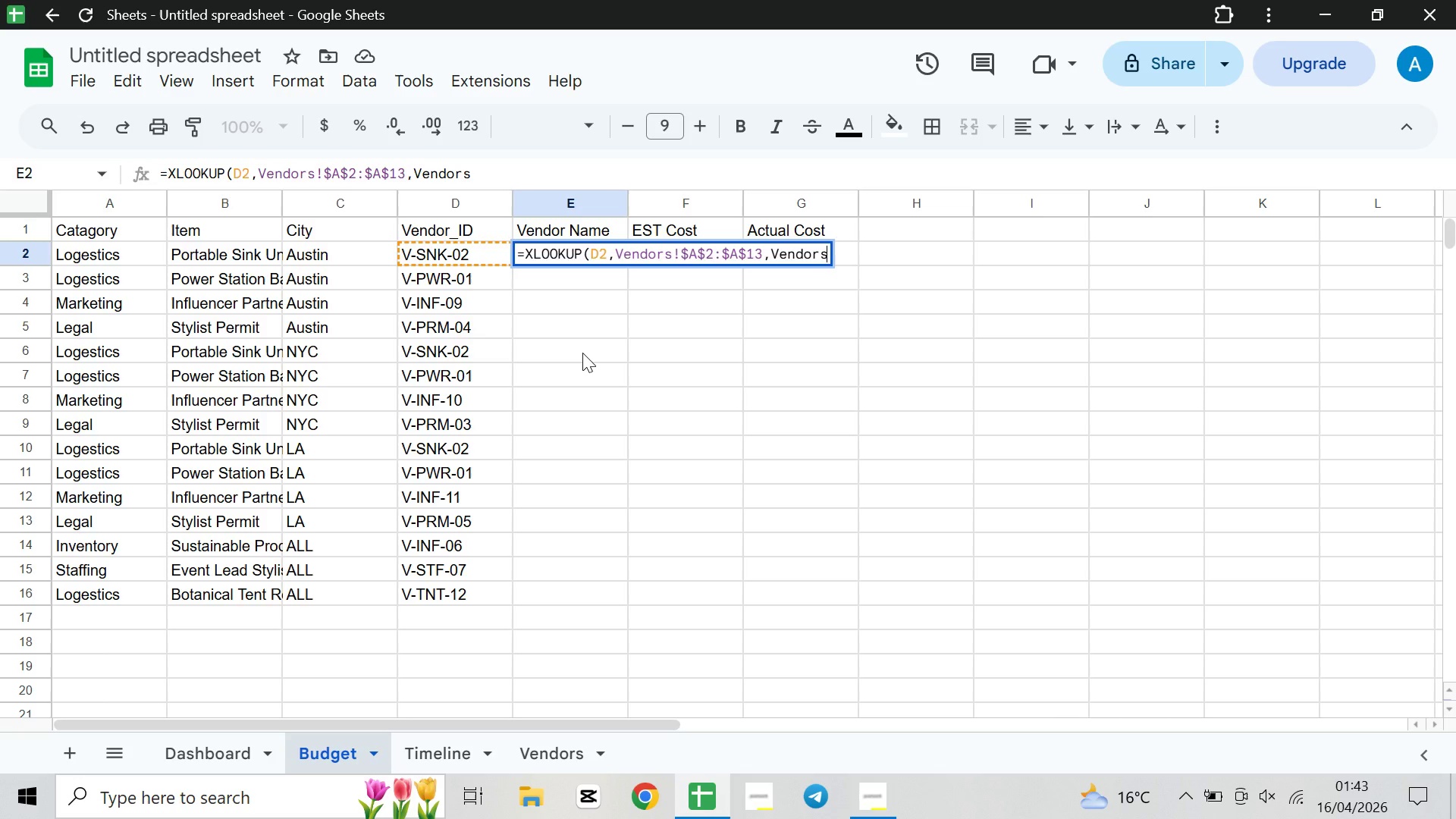 
wait(6.11)
 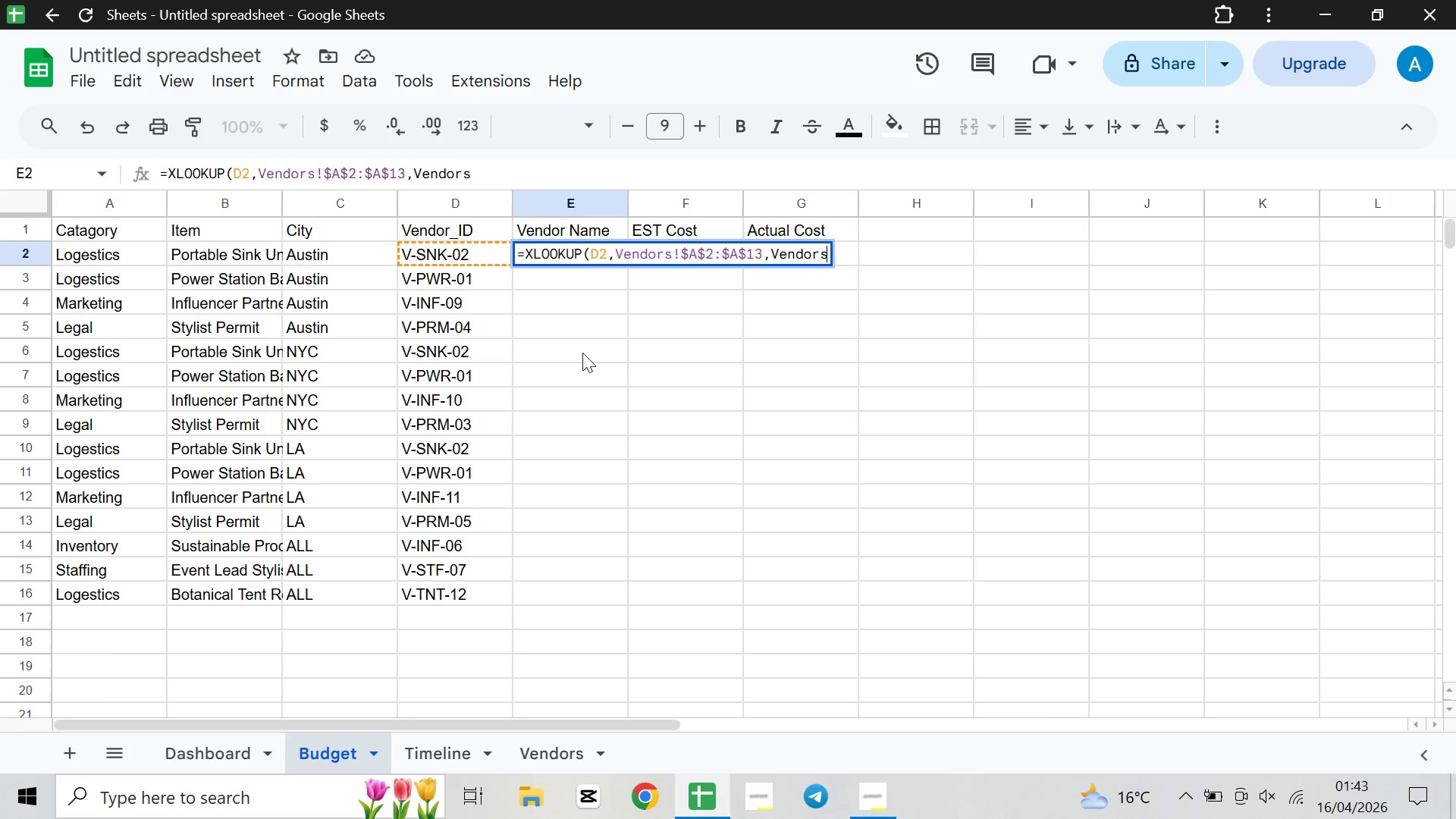 
key(Shift+ShiftLeft)
 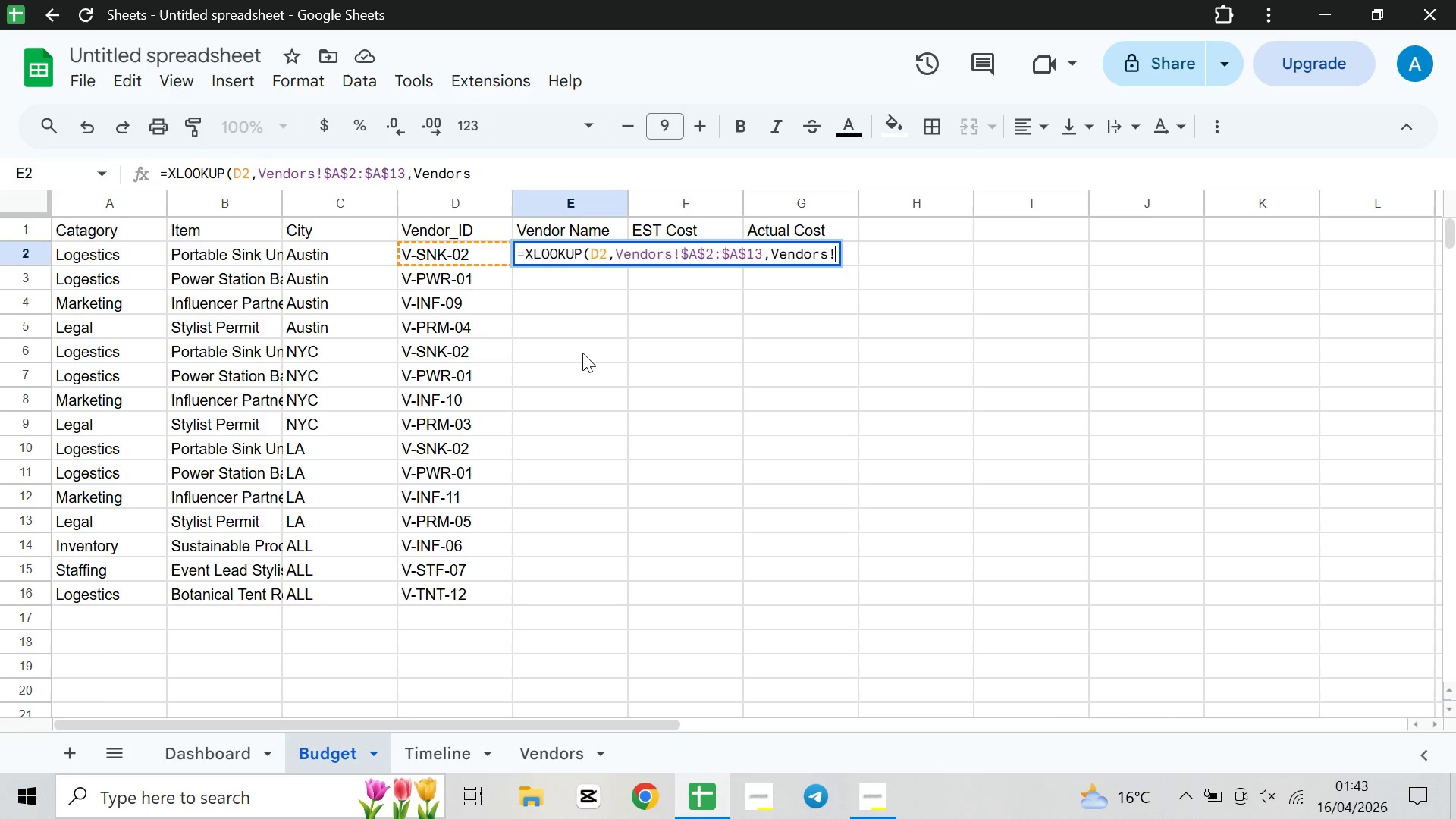 
key(Shift+1)
 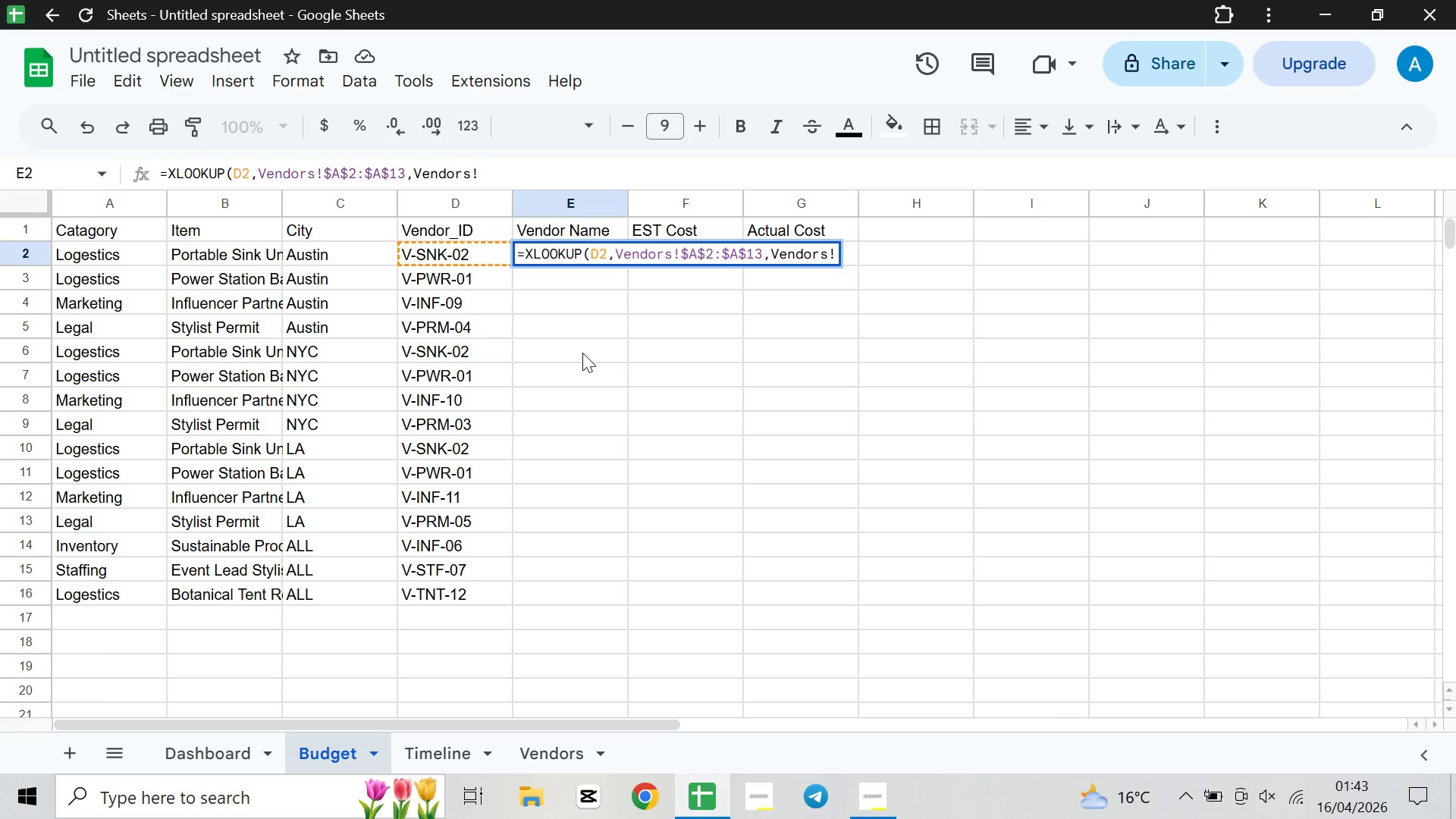 
type($B$2)
 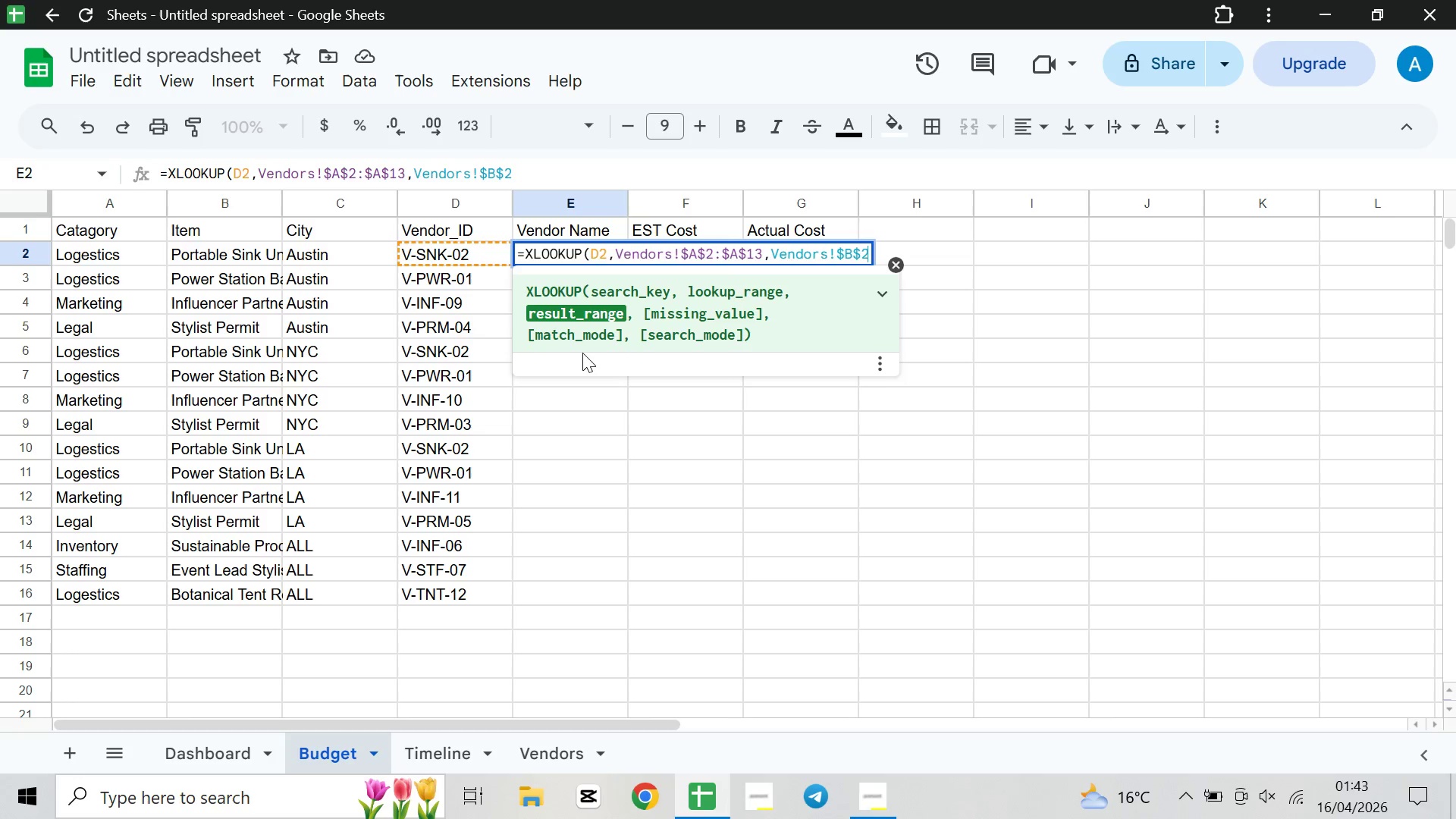 
key(Shift+Semicolon)
 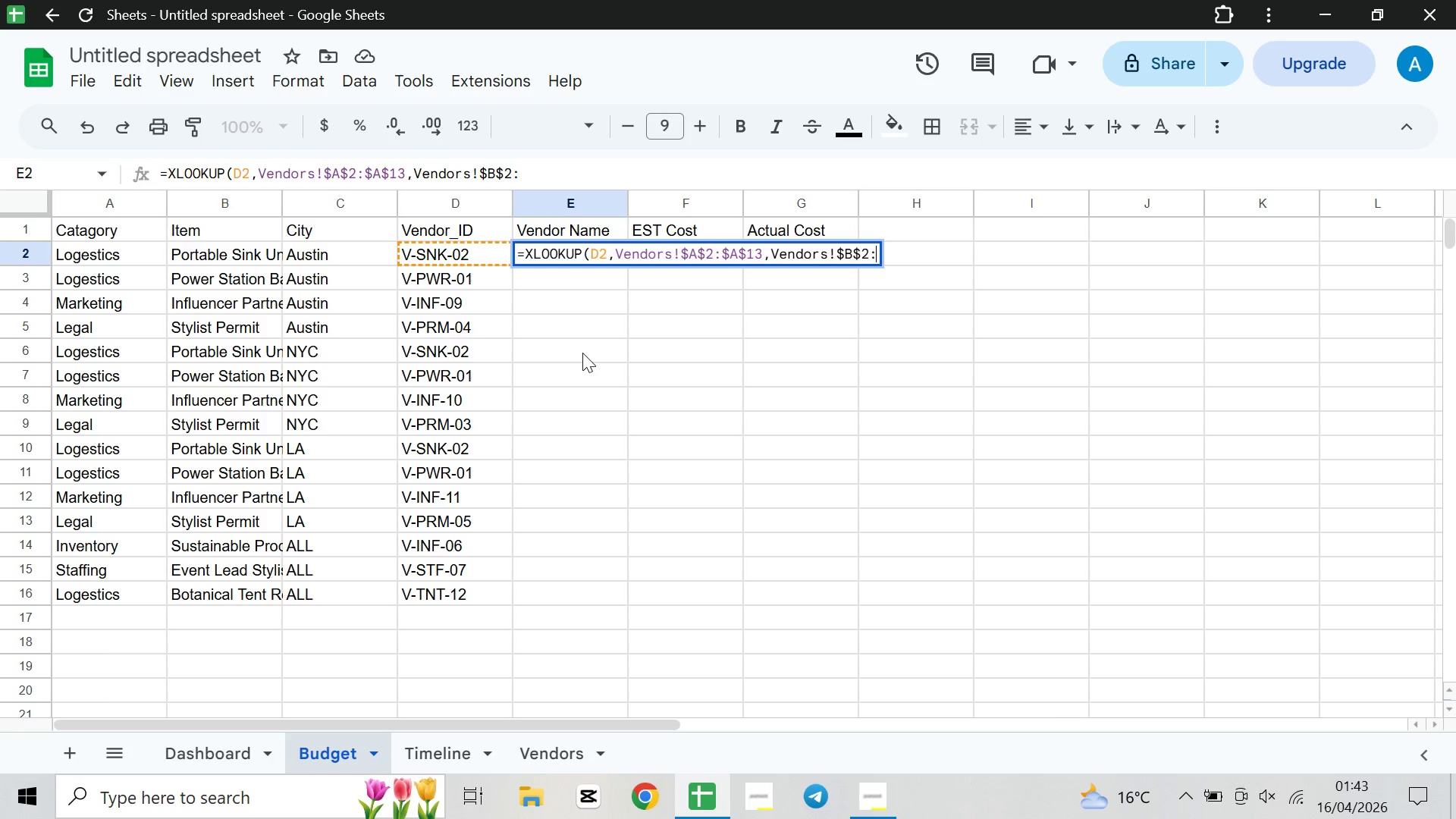 
key(Shift+ShiftLeft)
 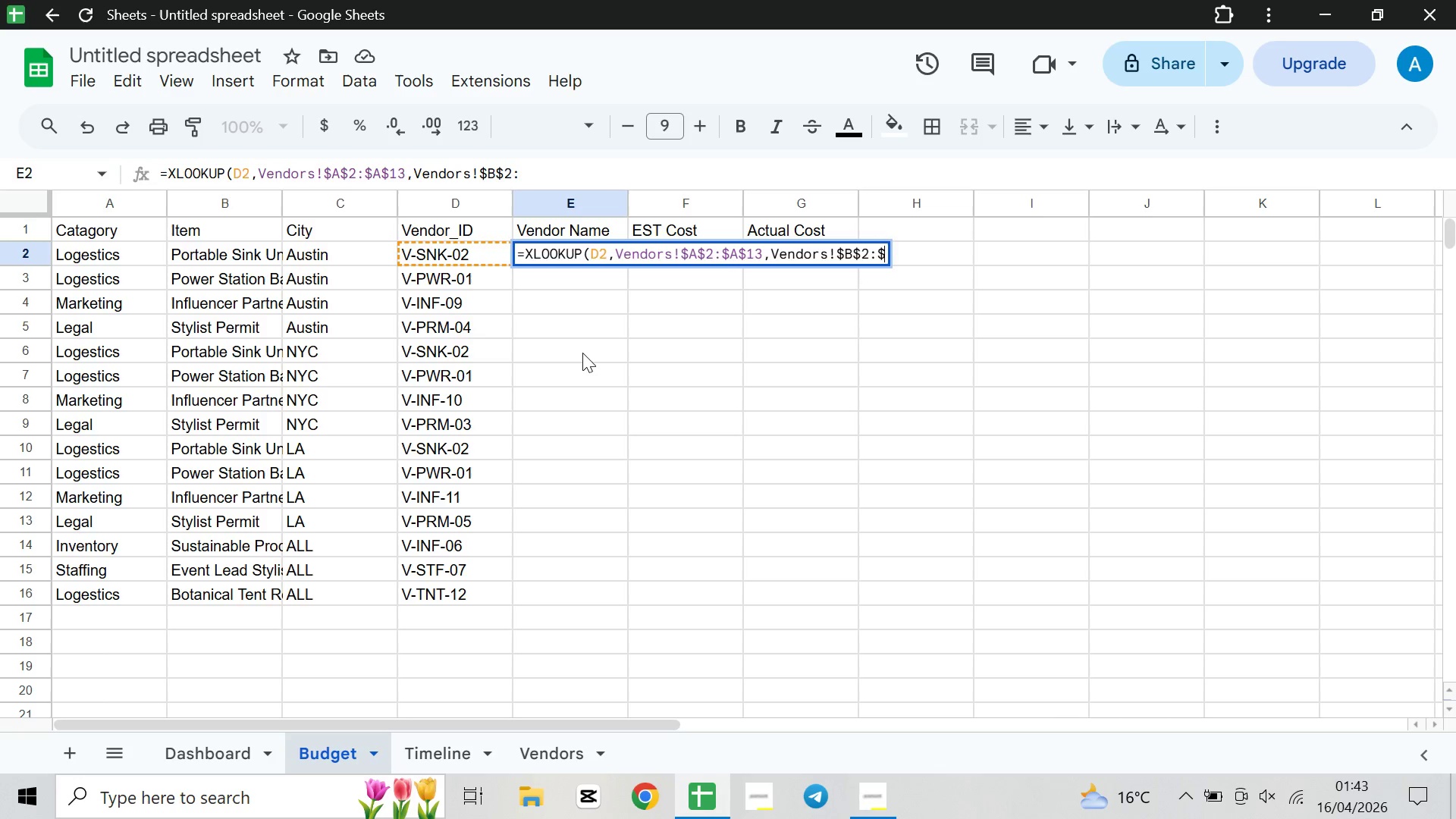 
key(Shift+4)
 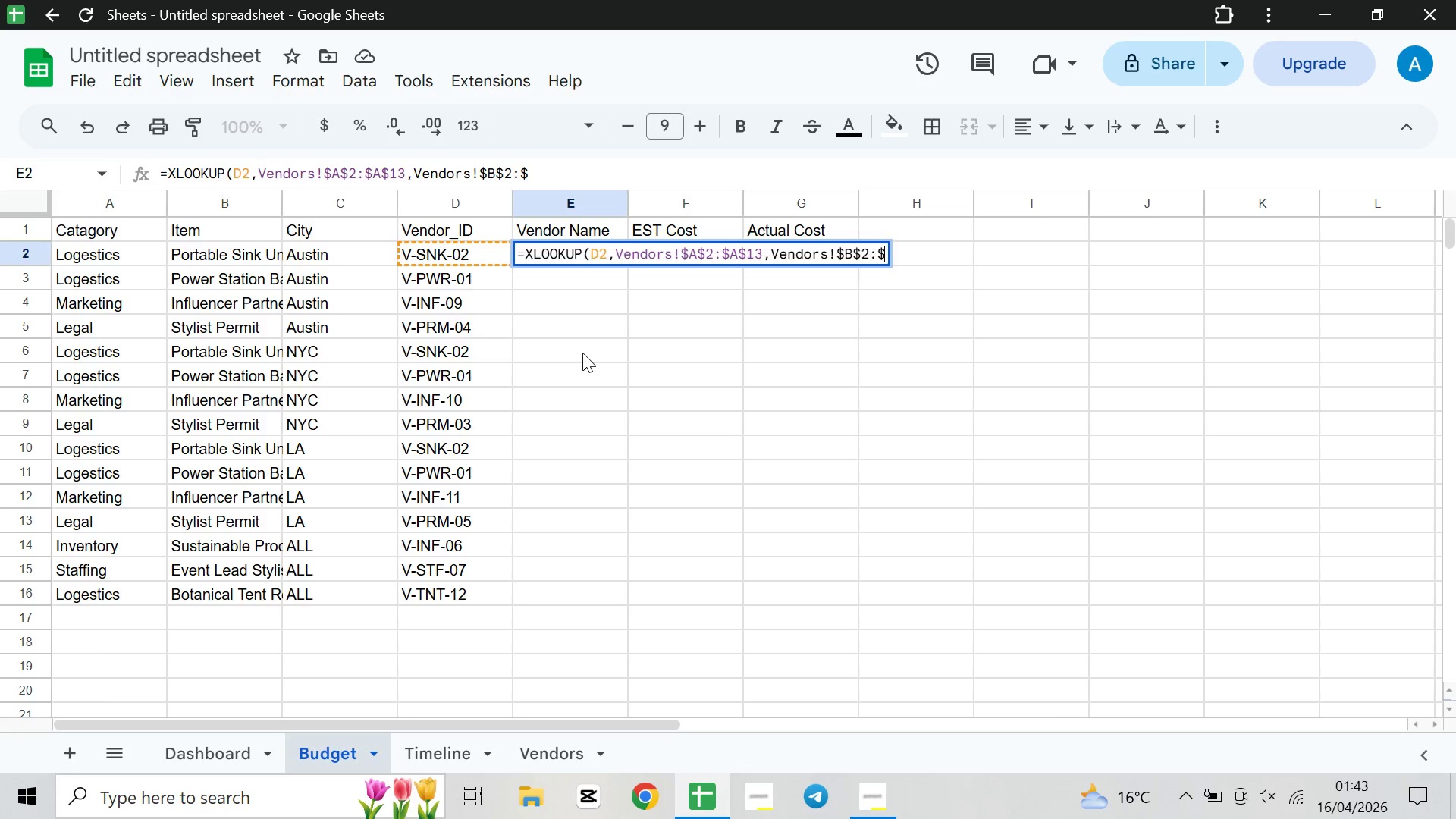 
key(B)
 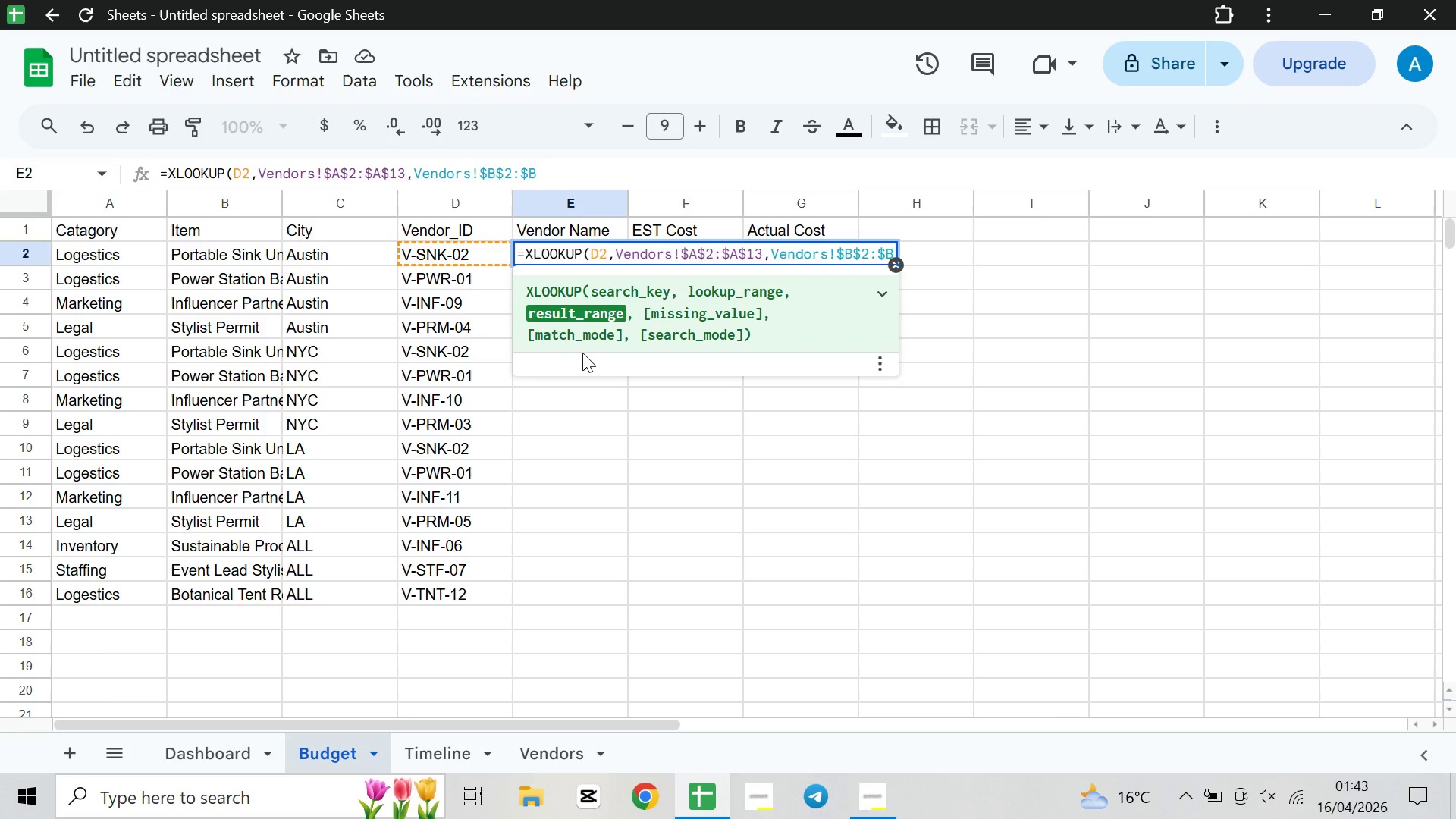 
type($13))
 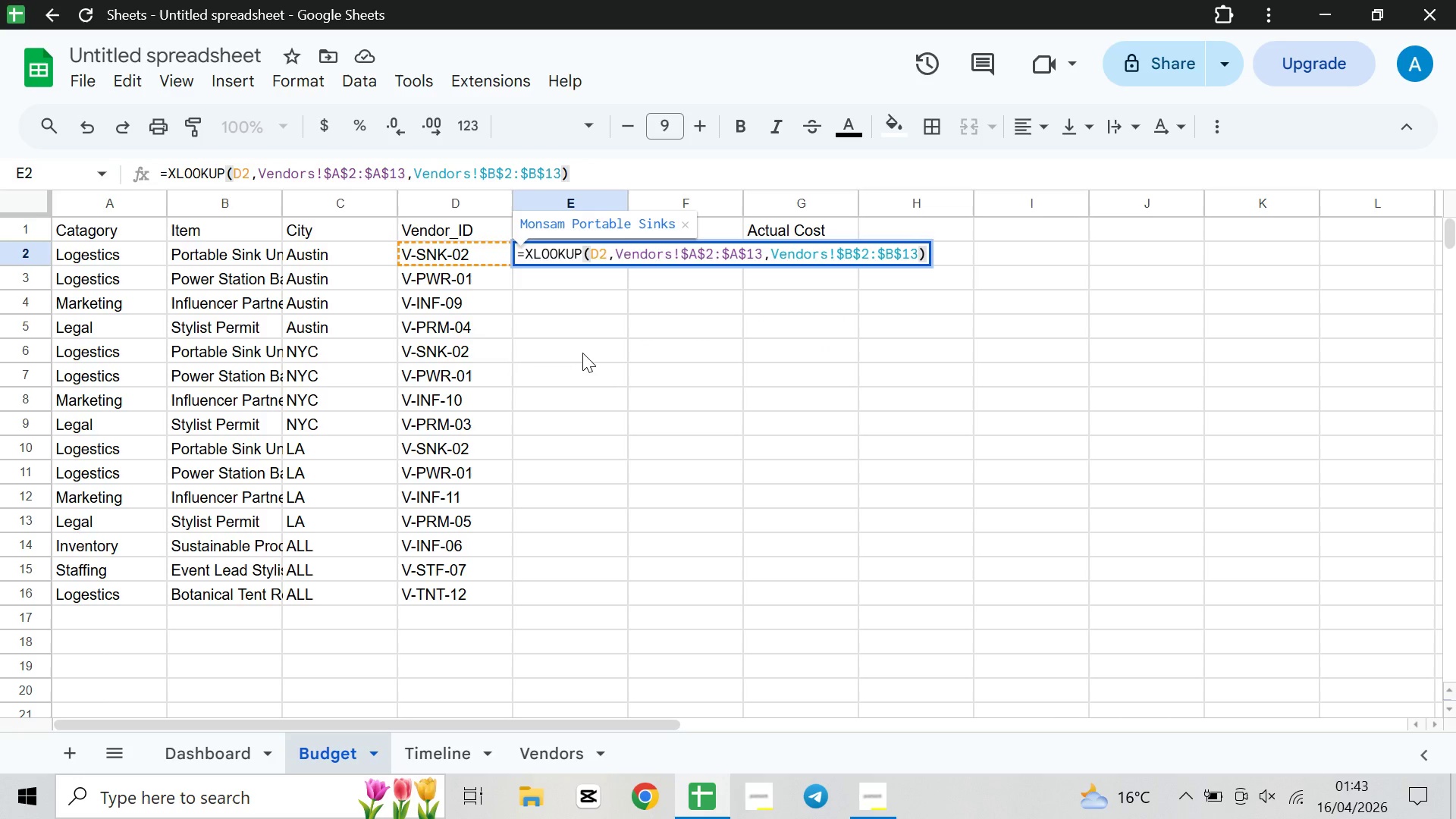 
wait(6.86)
 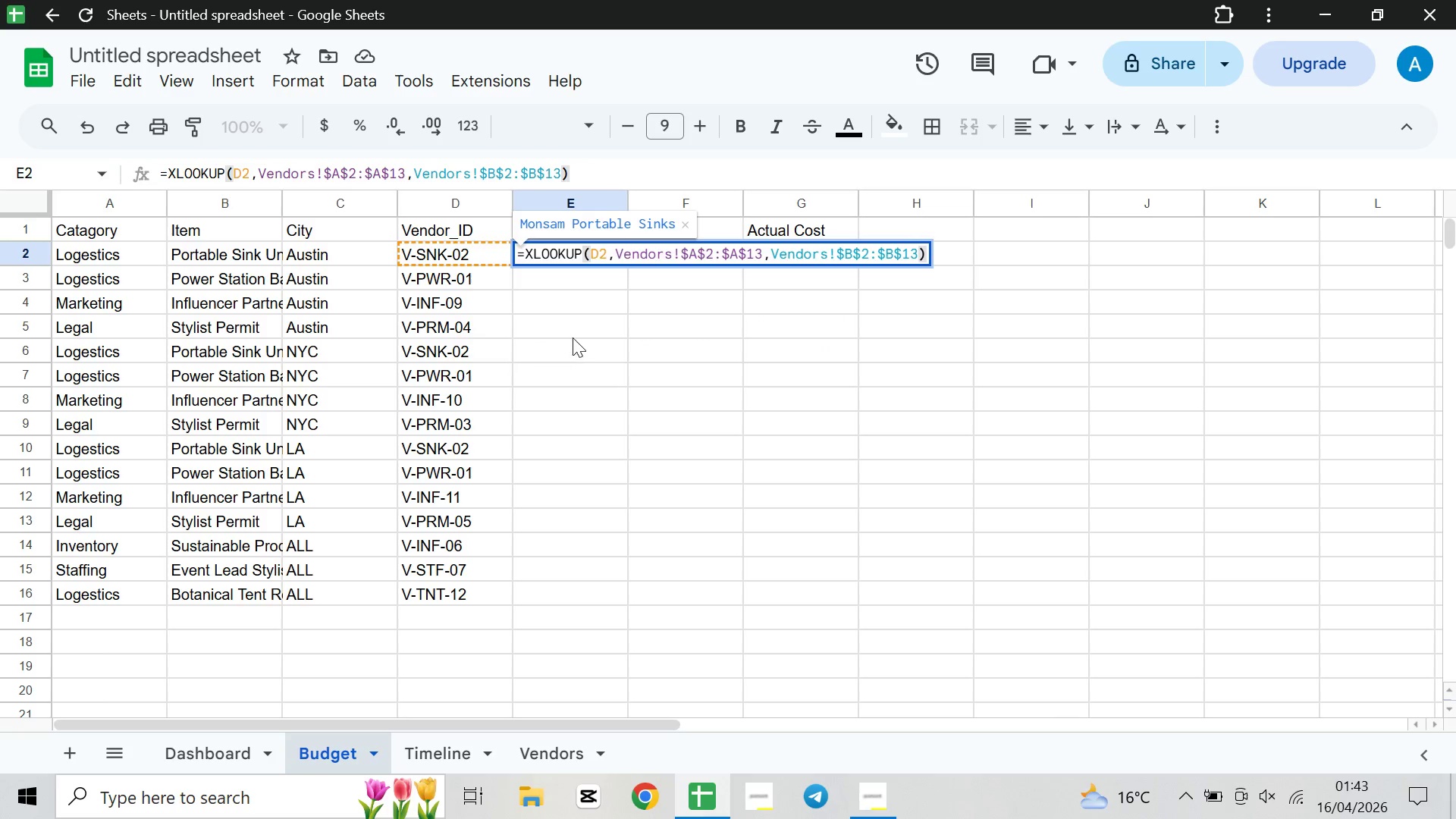 
left_click([571, 280])
 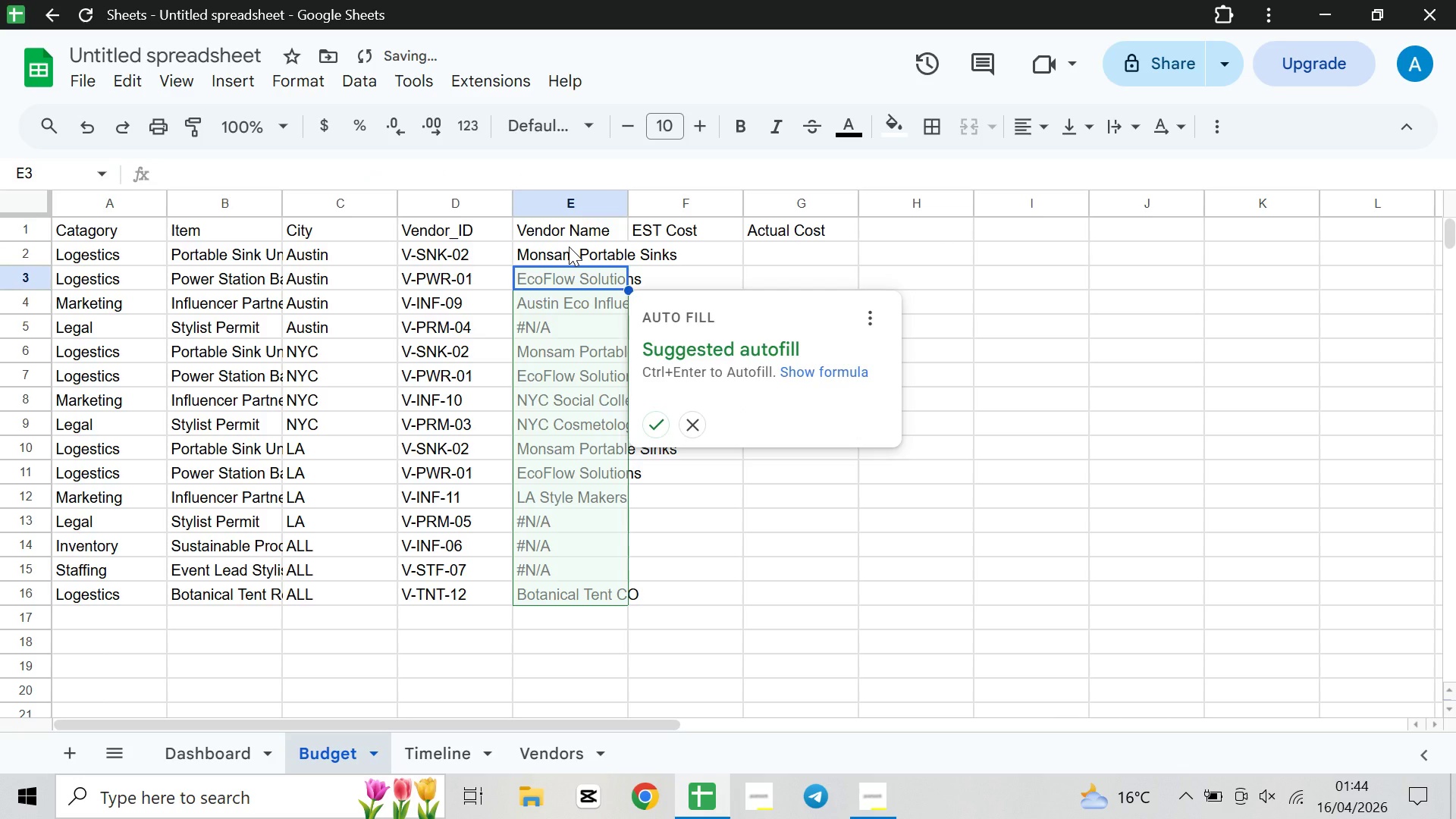 
left_click([569, 246])
 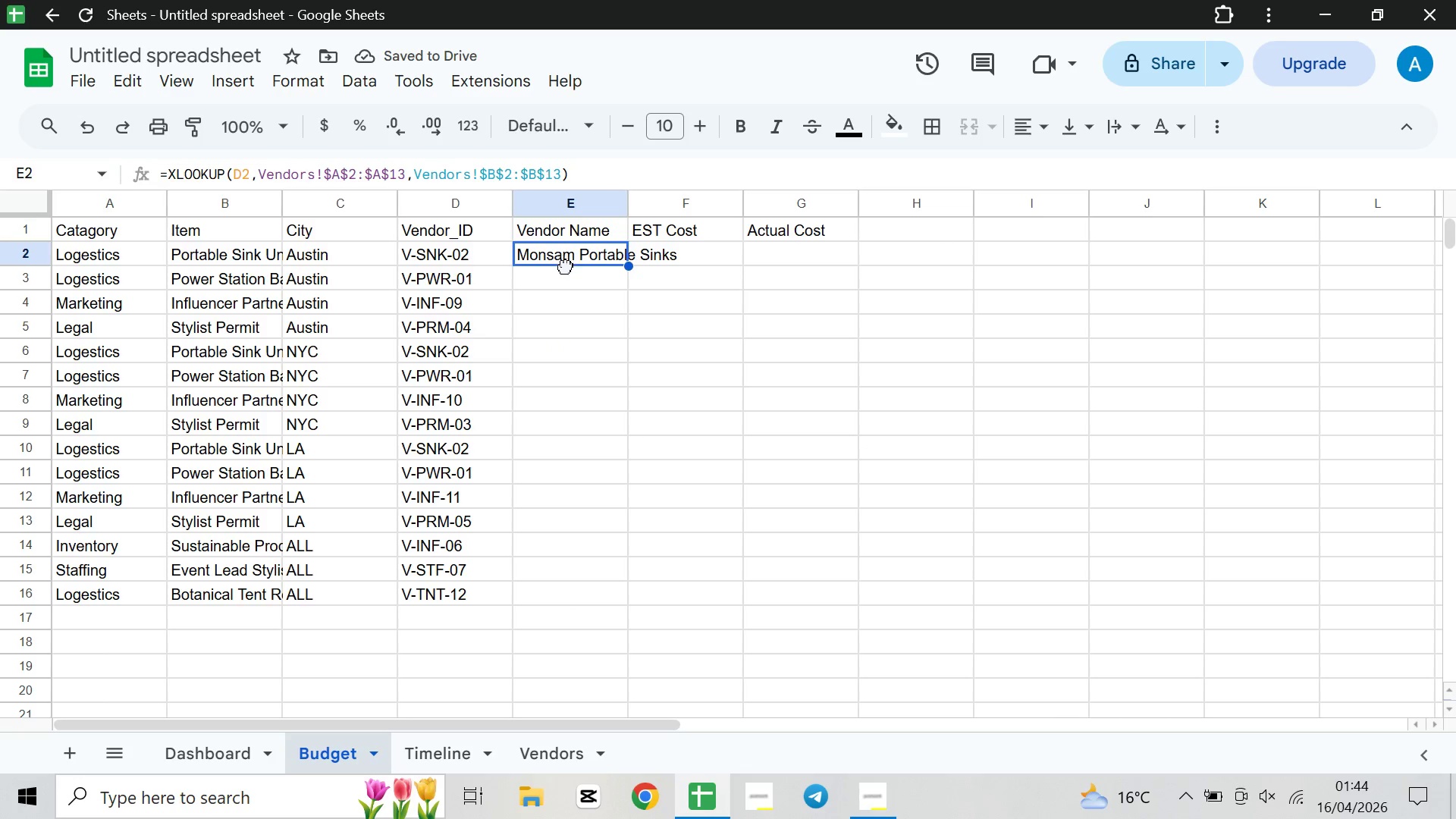 
double_click([566, 278])
 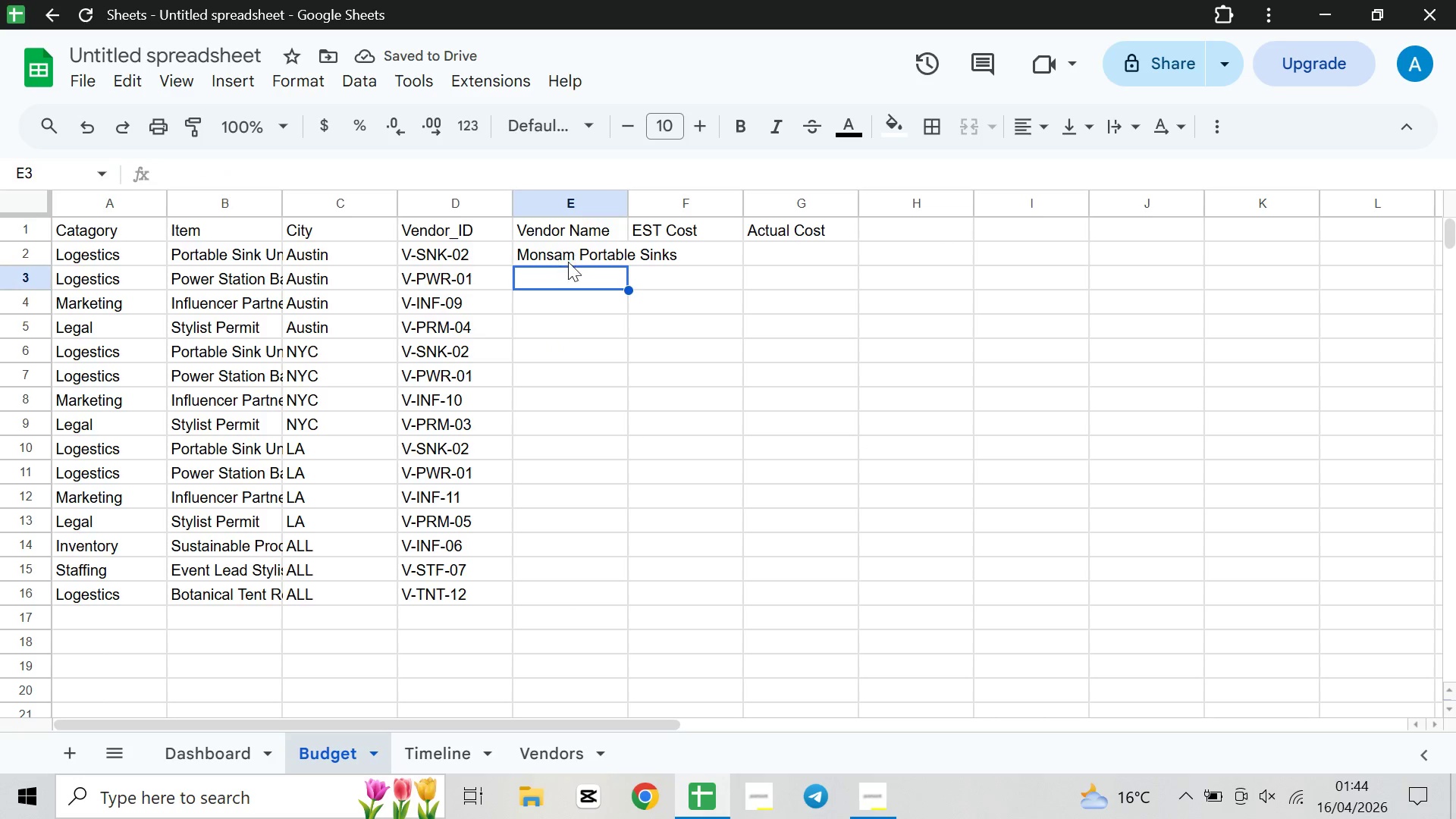 
left_click([568, 261])
 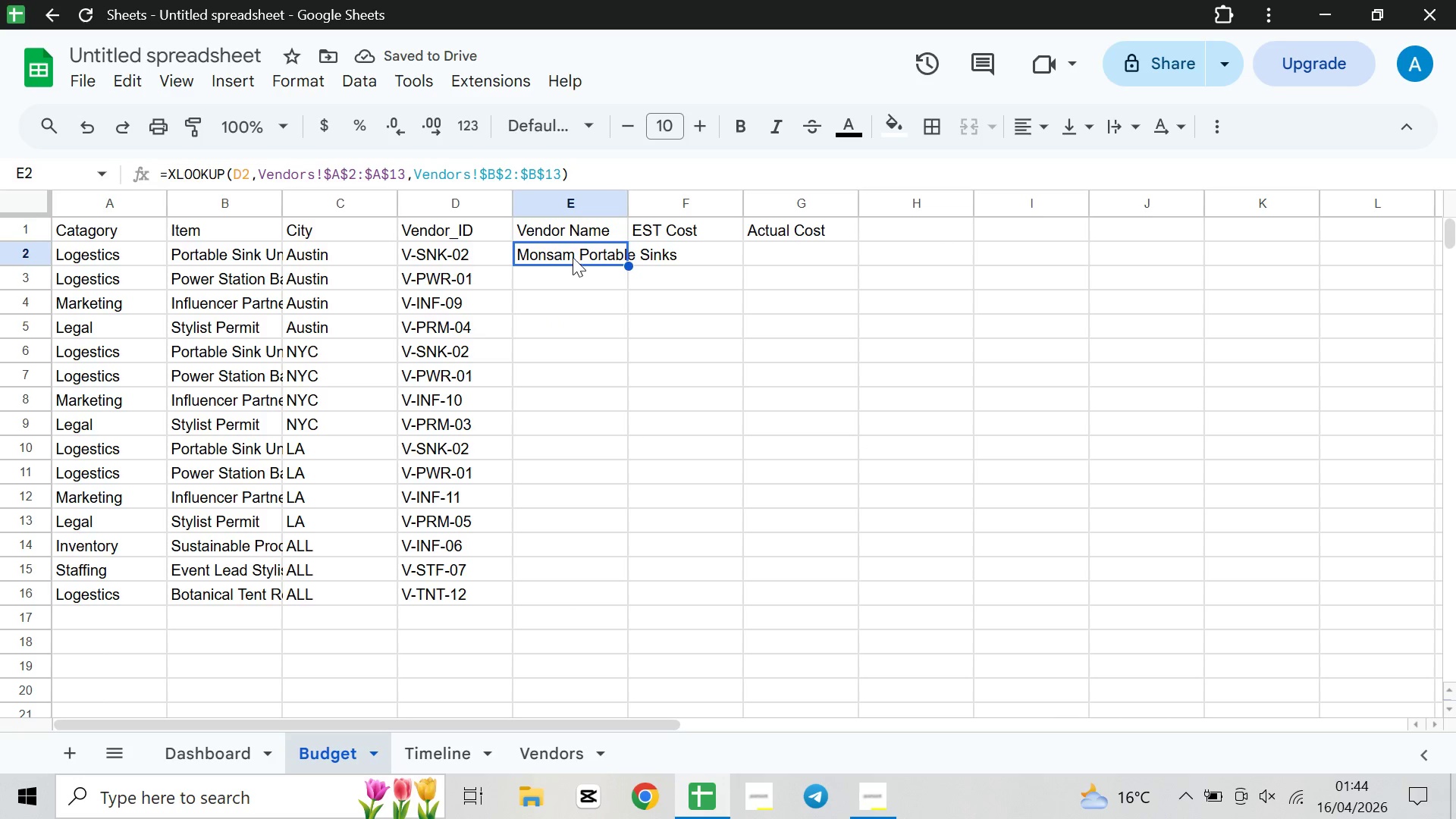 
left_click_drag(start_coordinate=[573, 257], to_coordinate=[563, 597])
 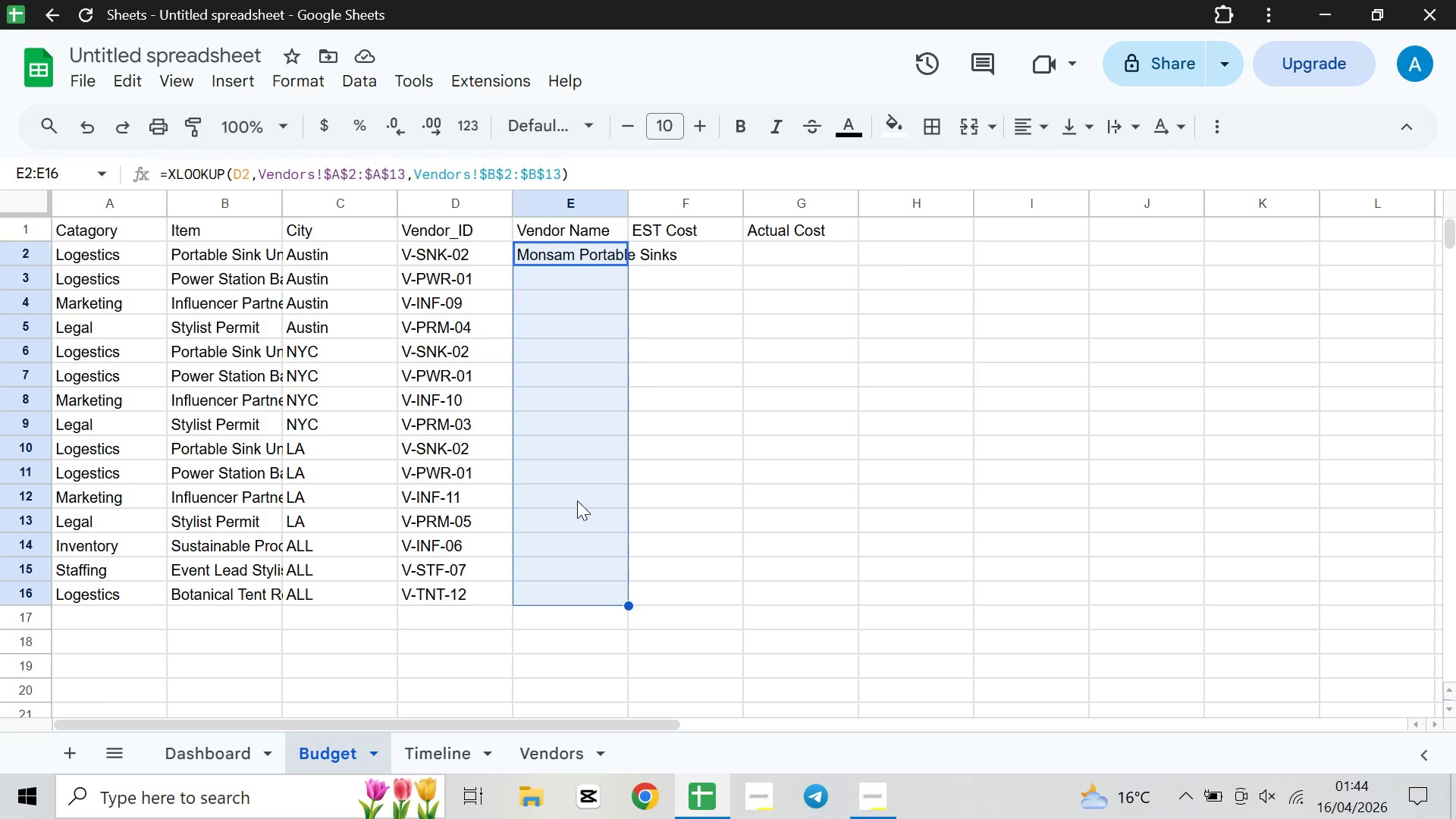 
left_click([580, 467])
 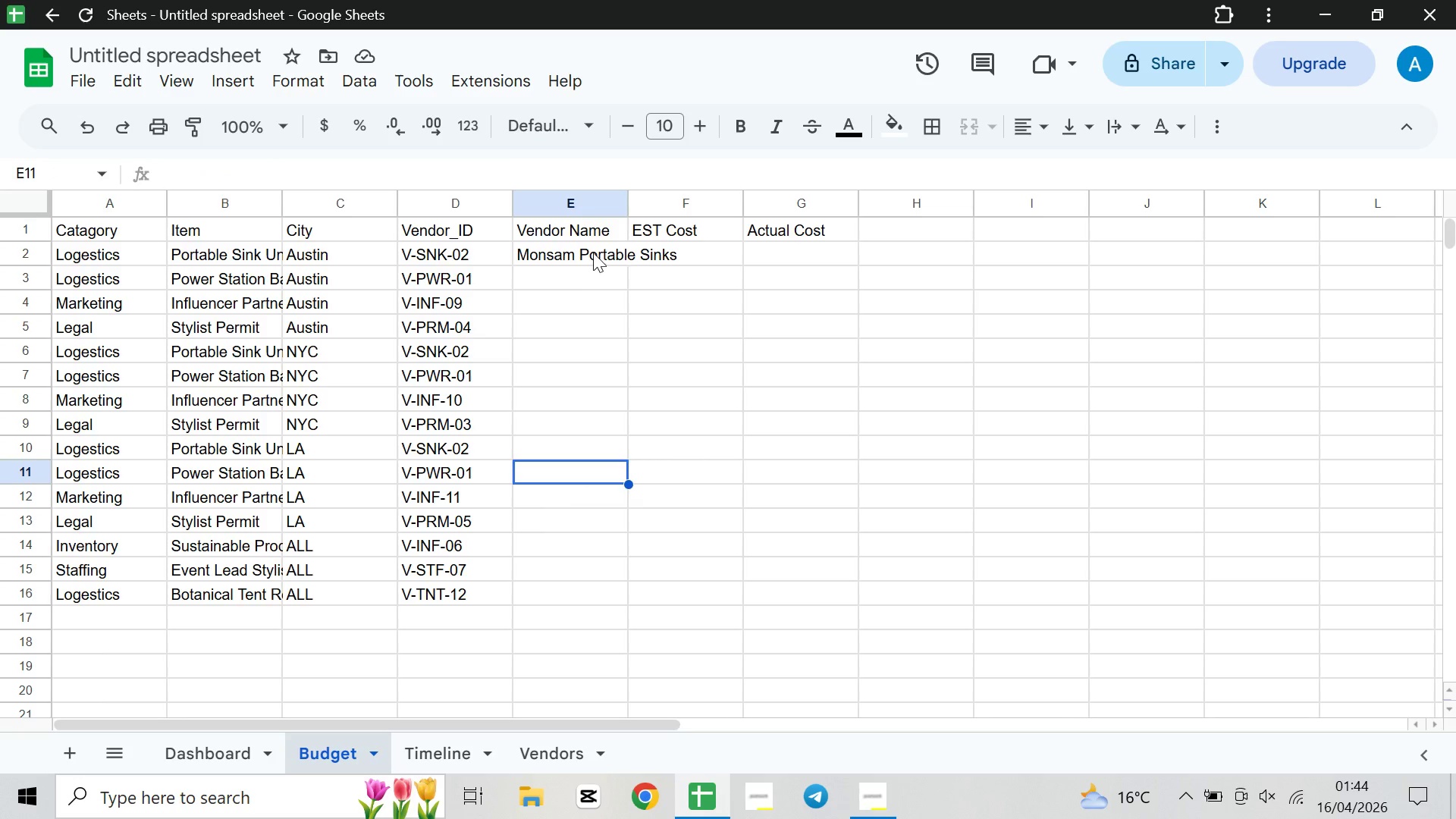 
left_click([593, 252])
 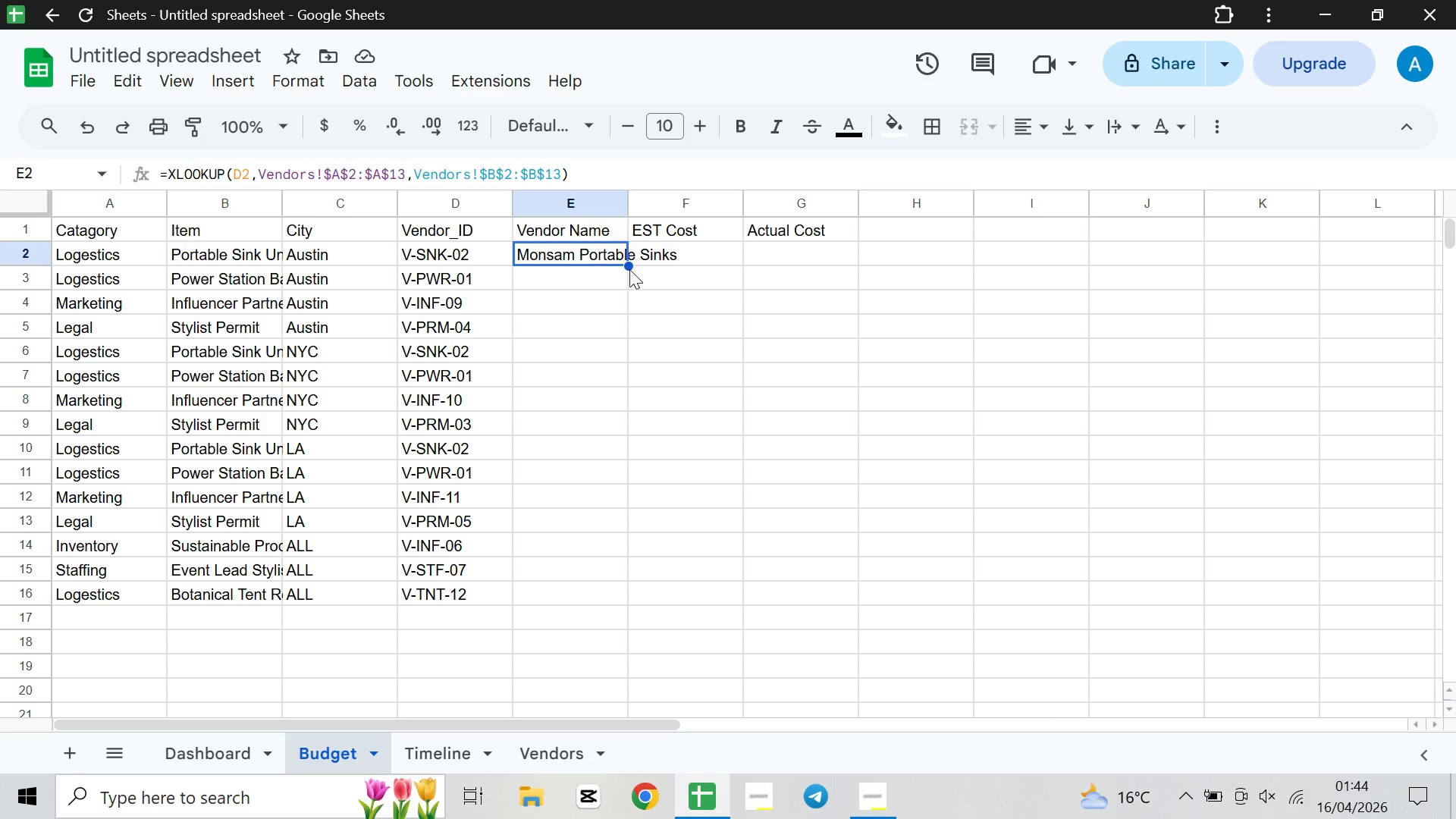 
left_click_drag(start_coordinate=[629, 266], to_coordinate=[586, 584])
 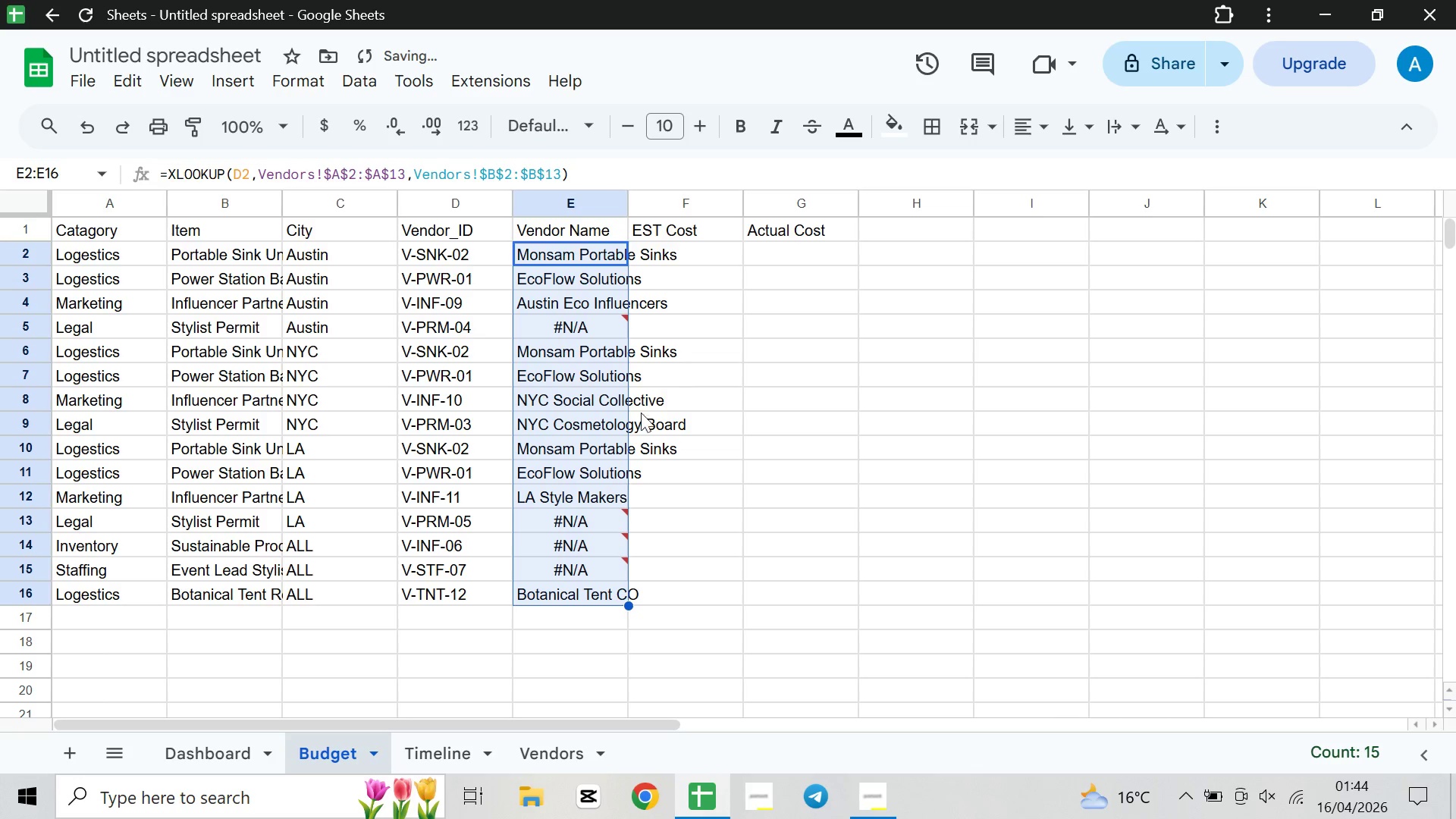 
mouse_move([607, 322])
 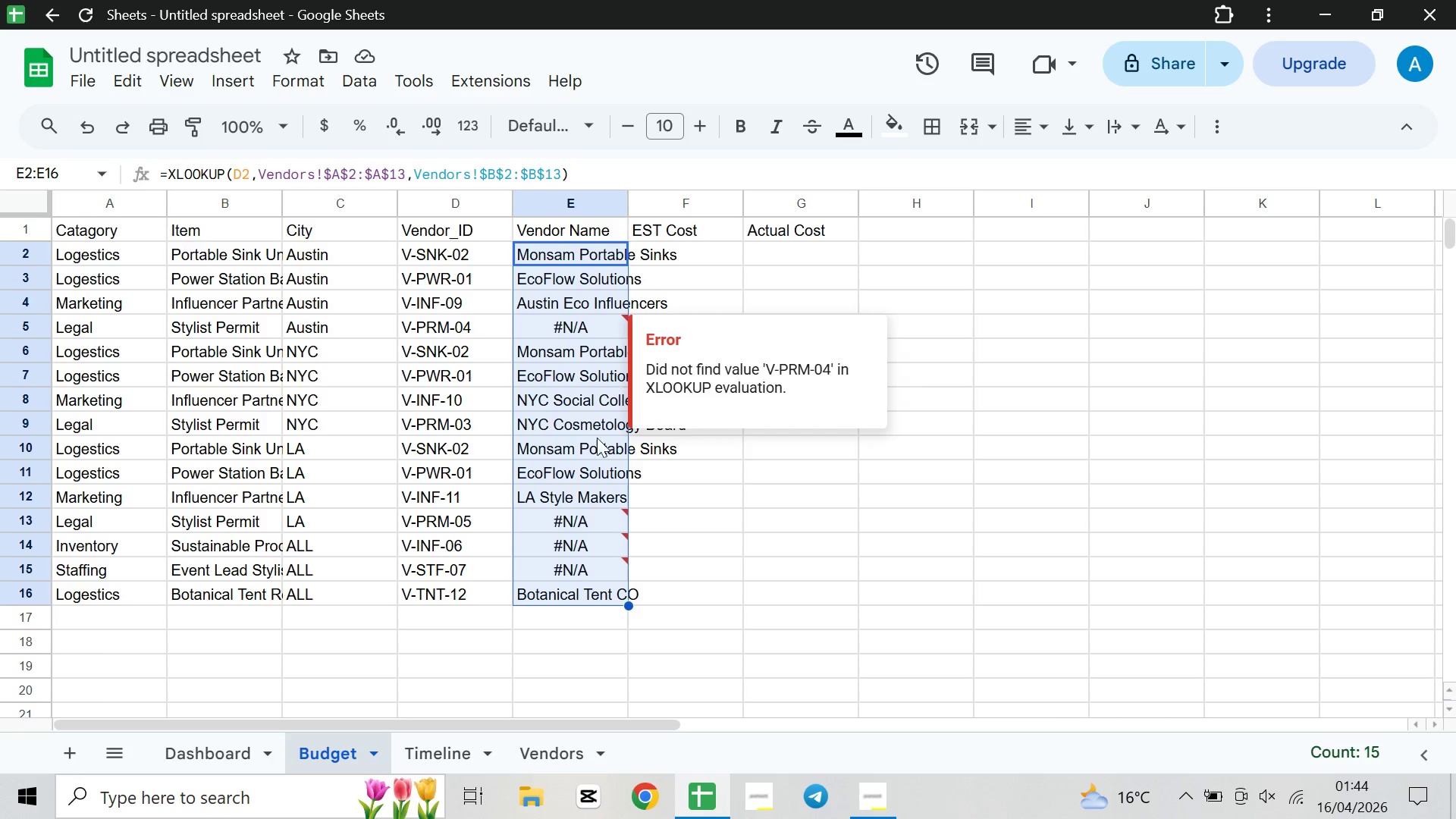 
mouse_move([594, 517])
 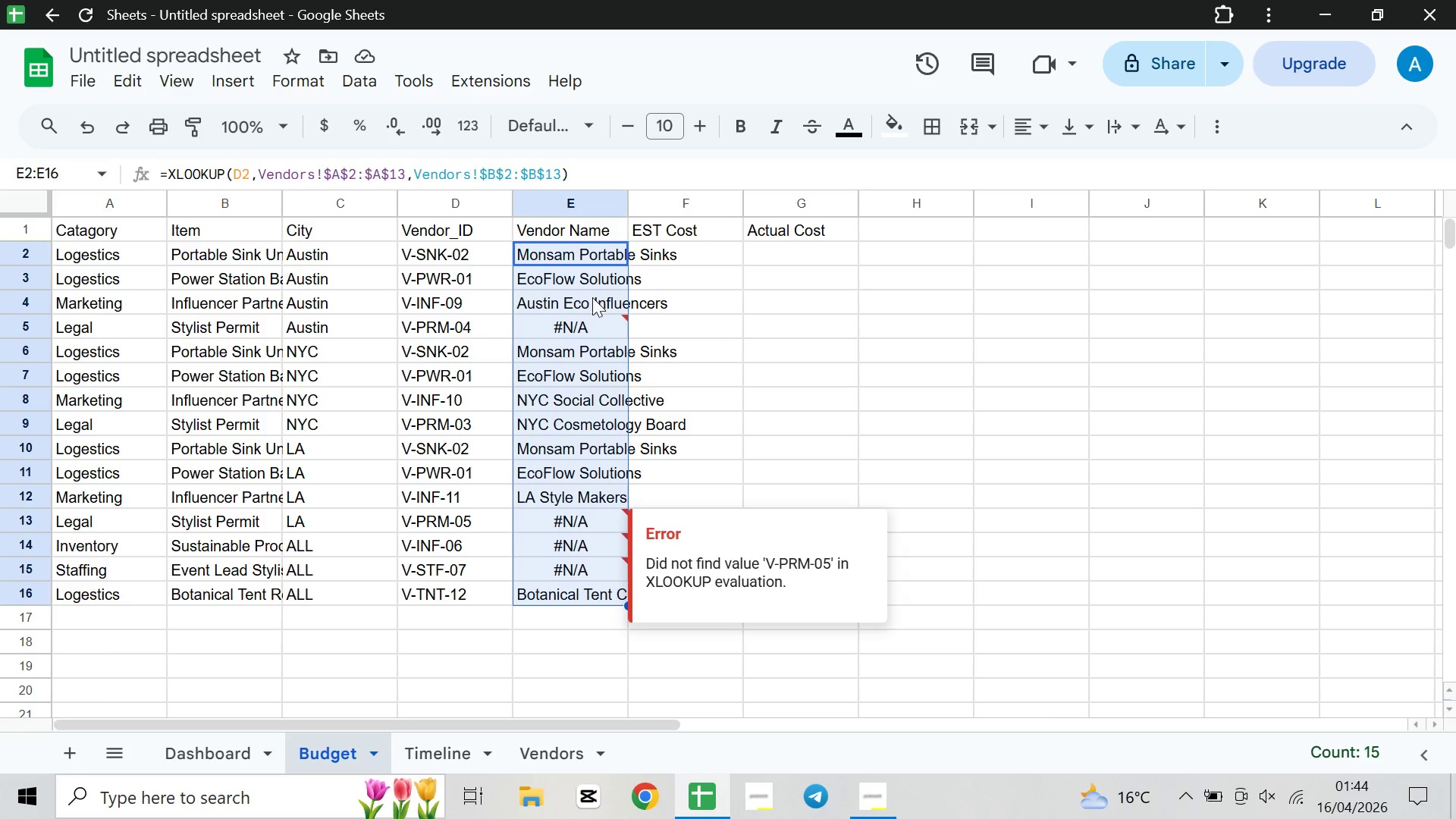 
mouse_move([588, 307])
 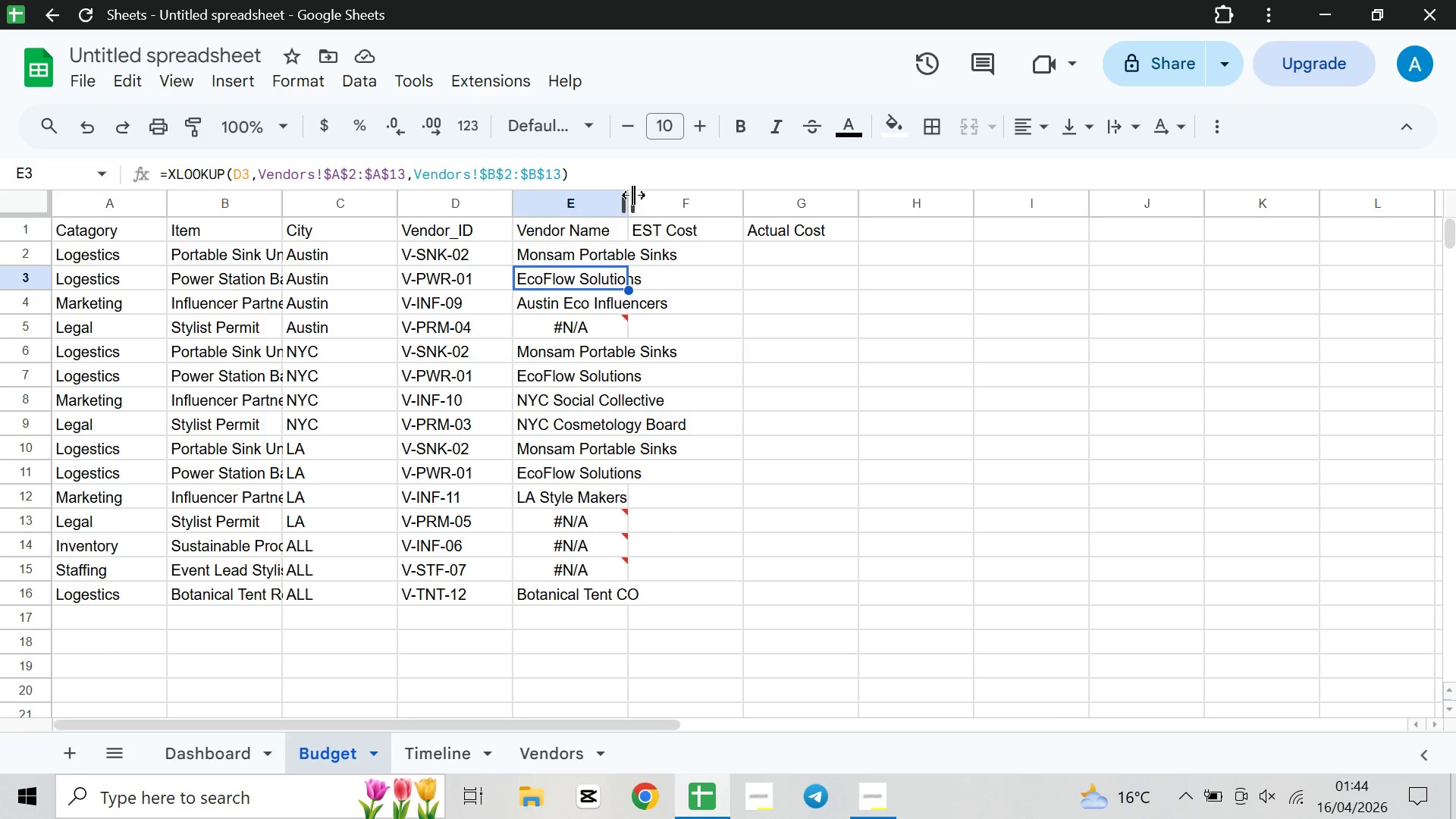 
left_click_drag(start_coordinate=[630, 198], to_coordinate=[665, 202])
 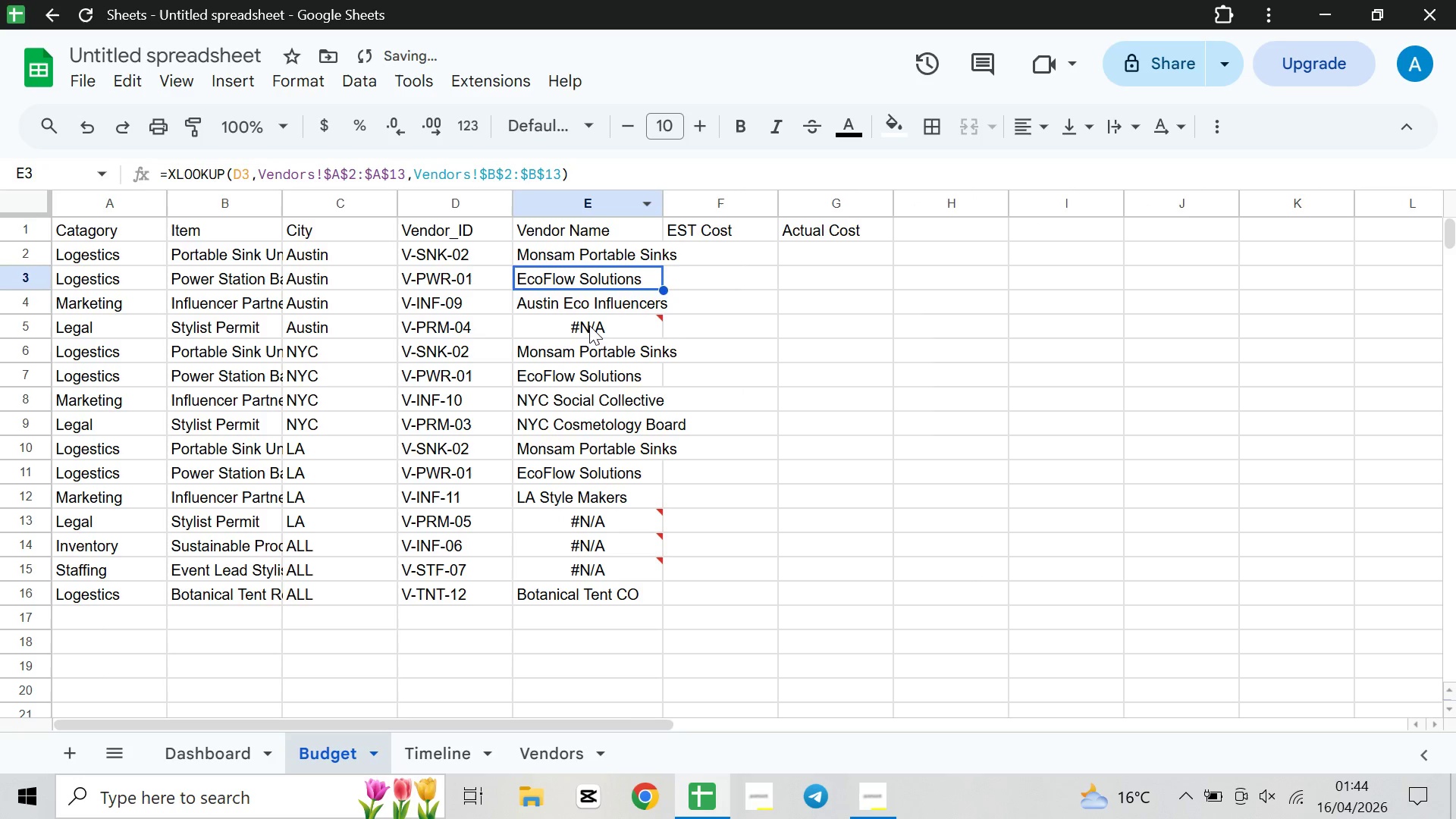 
double_click([608, 325])
 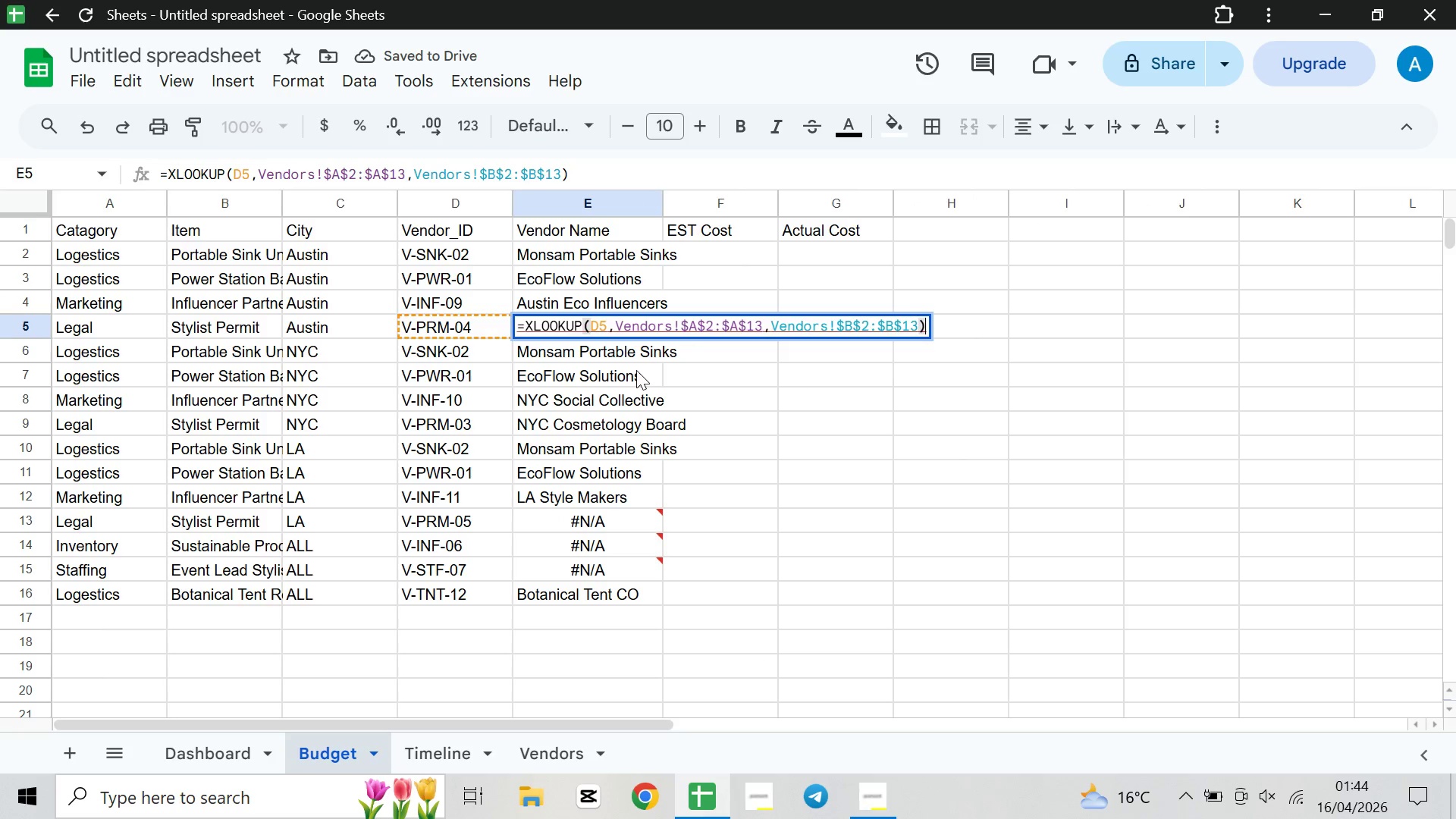 
mouse_move([686, 368])
 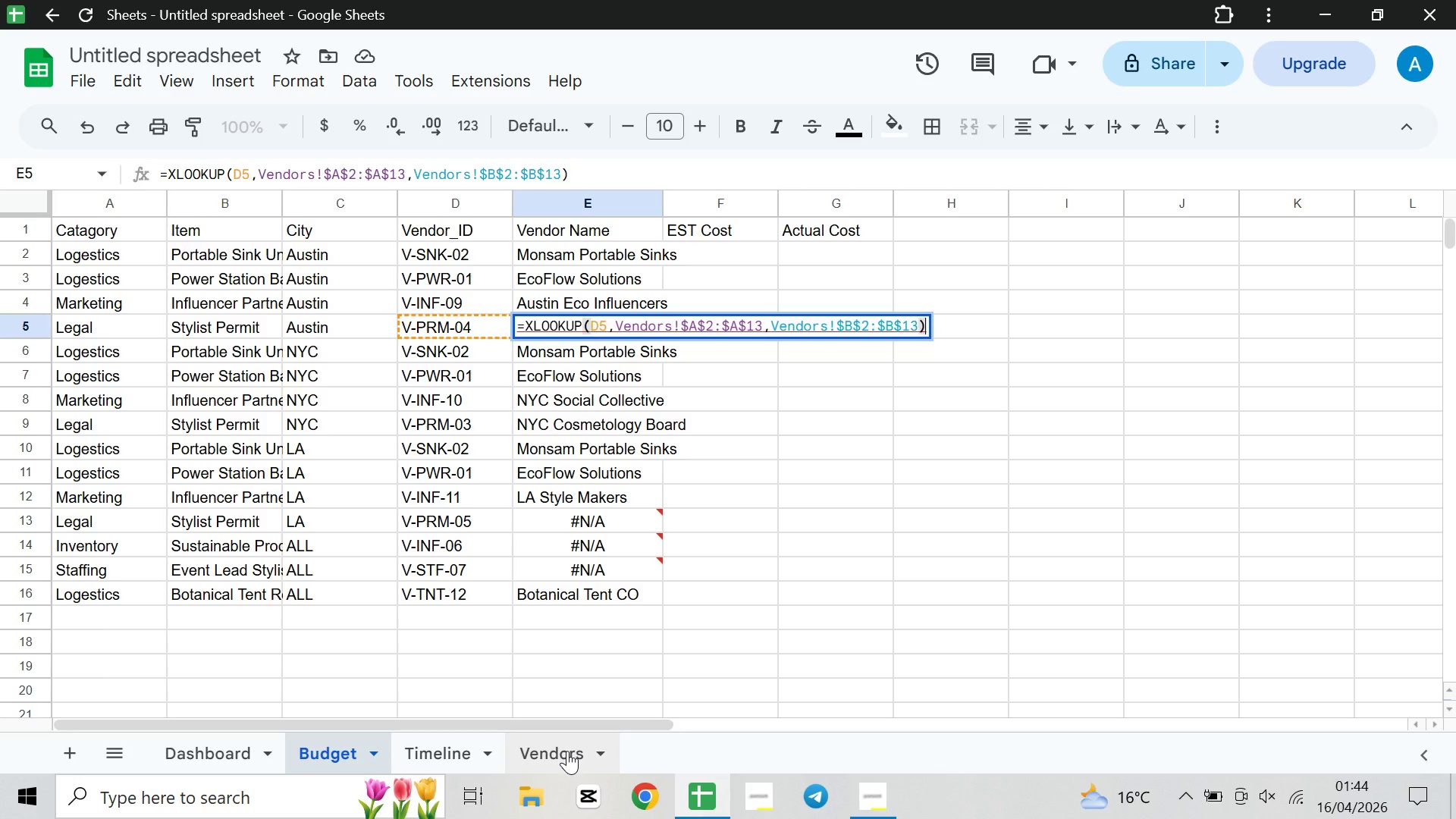 
wait(5.56)
 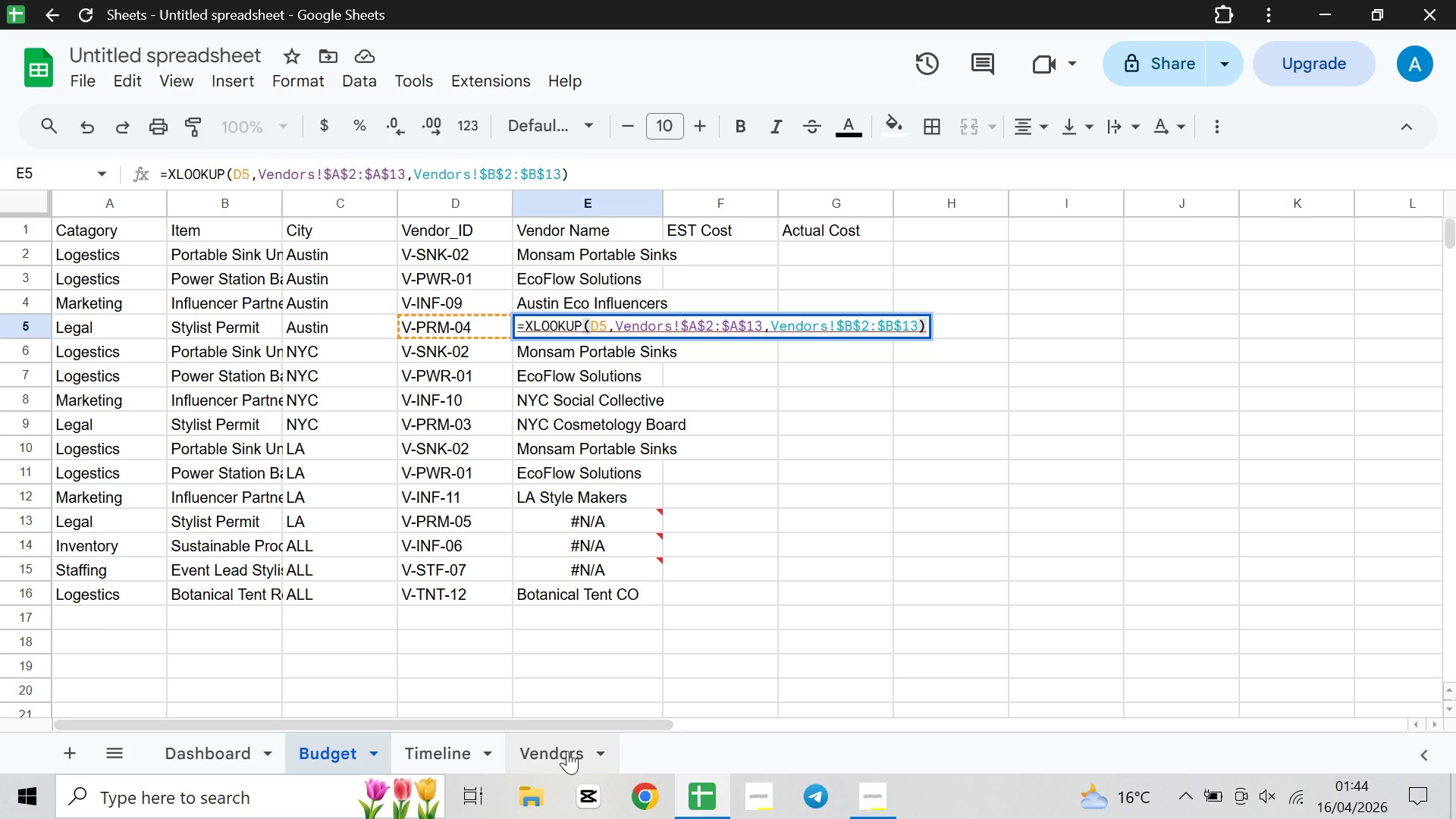 
left_click([567, 751])
 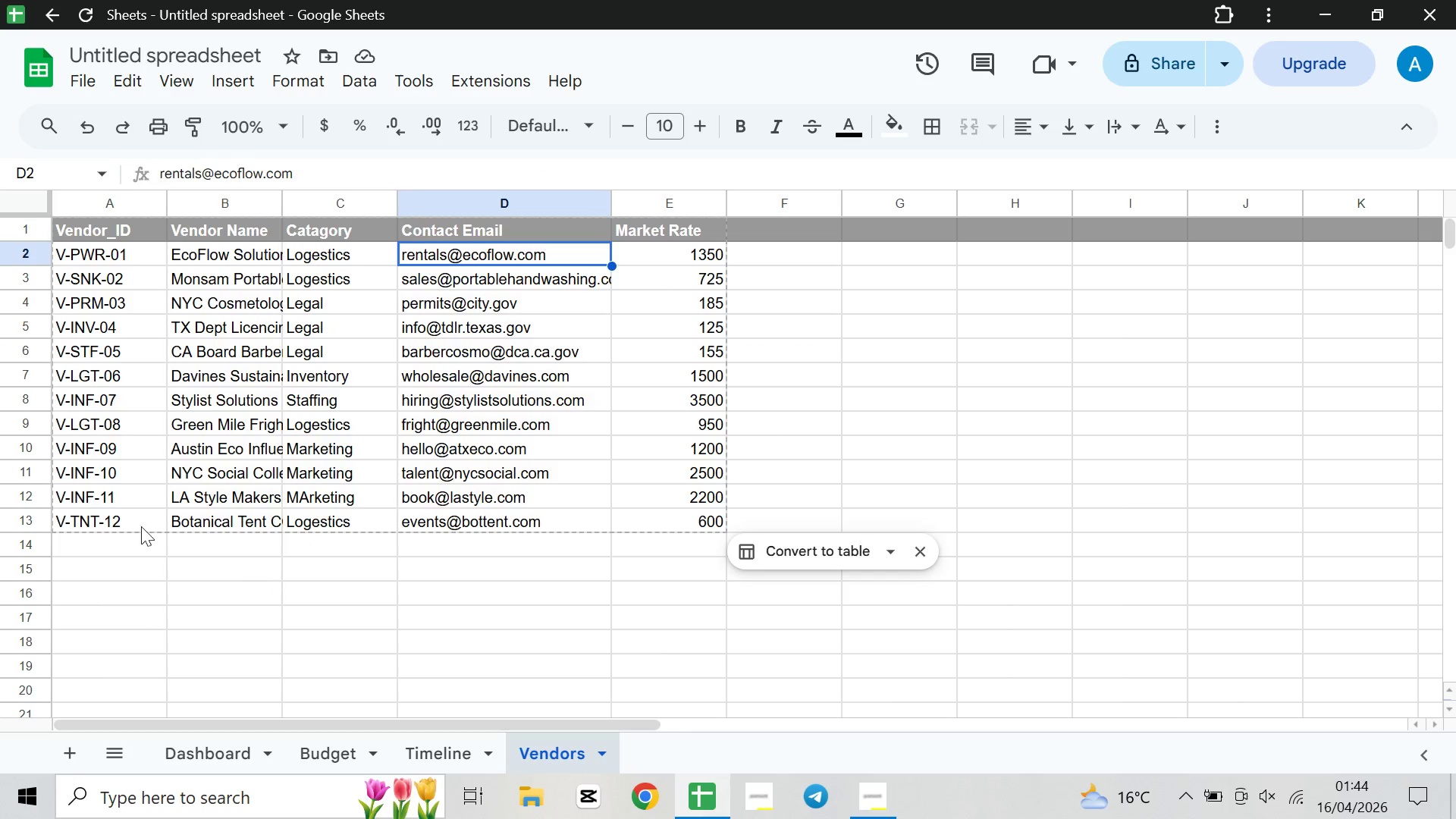 
scroll: coordinate [96, 512], scroll_direction: none, amount: 0.0
 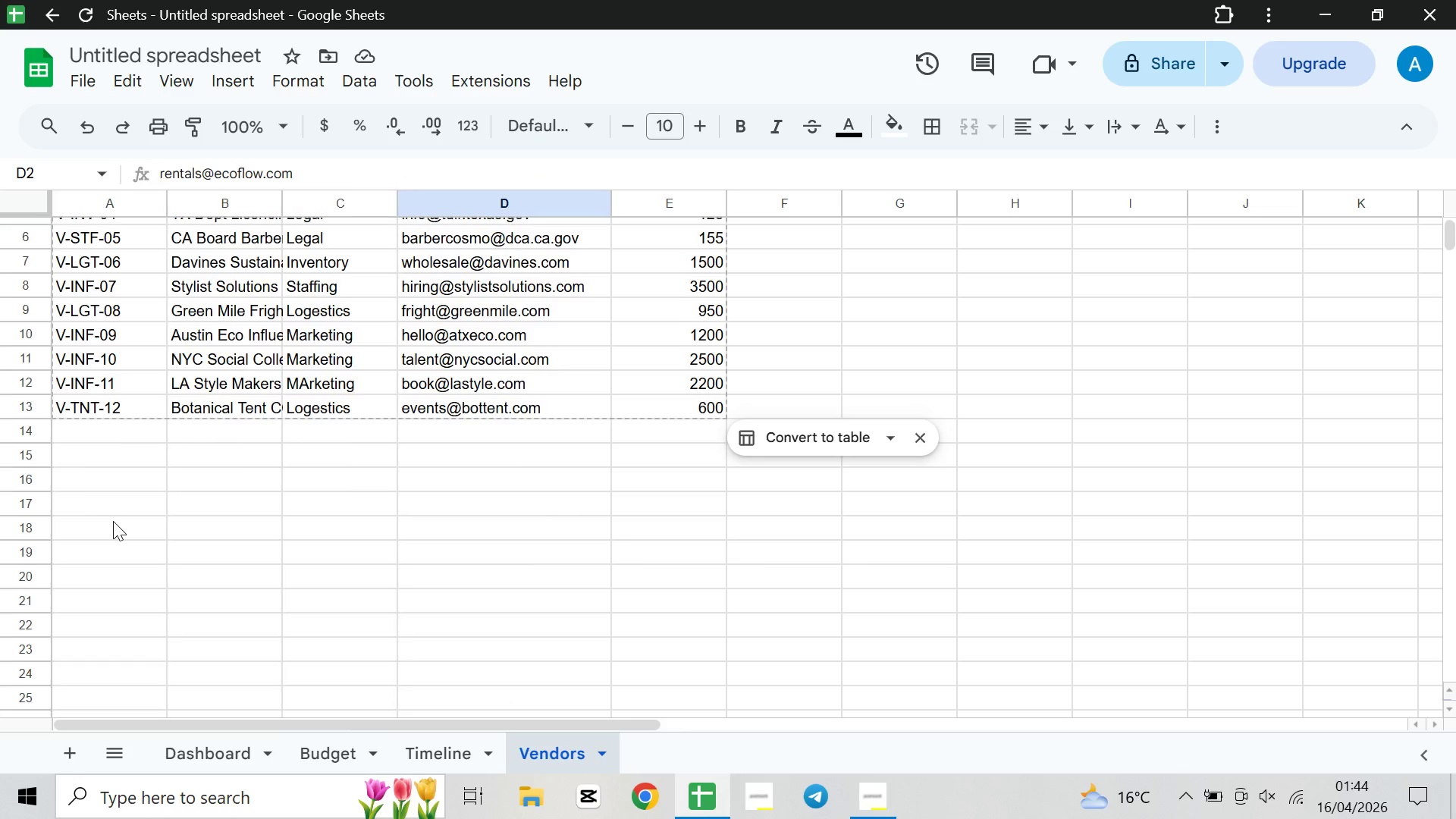 
scroll: coordinate [113, 521], scroll_direction: up, amount: 1.0
 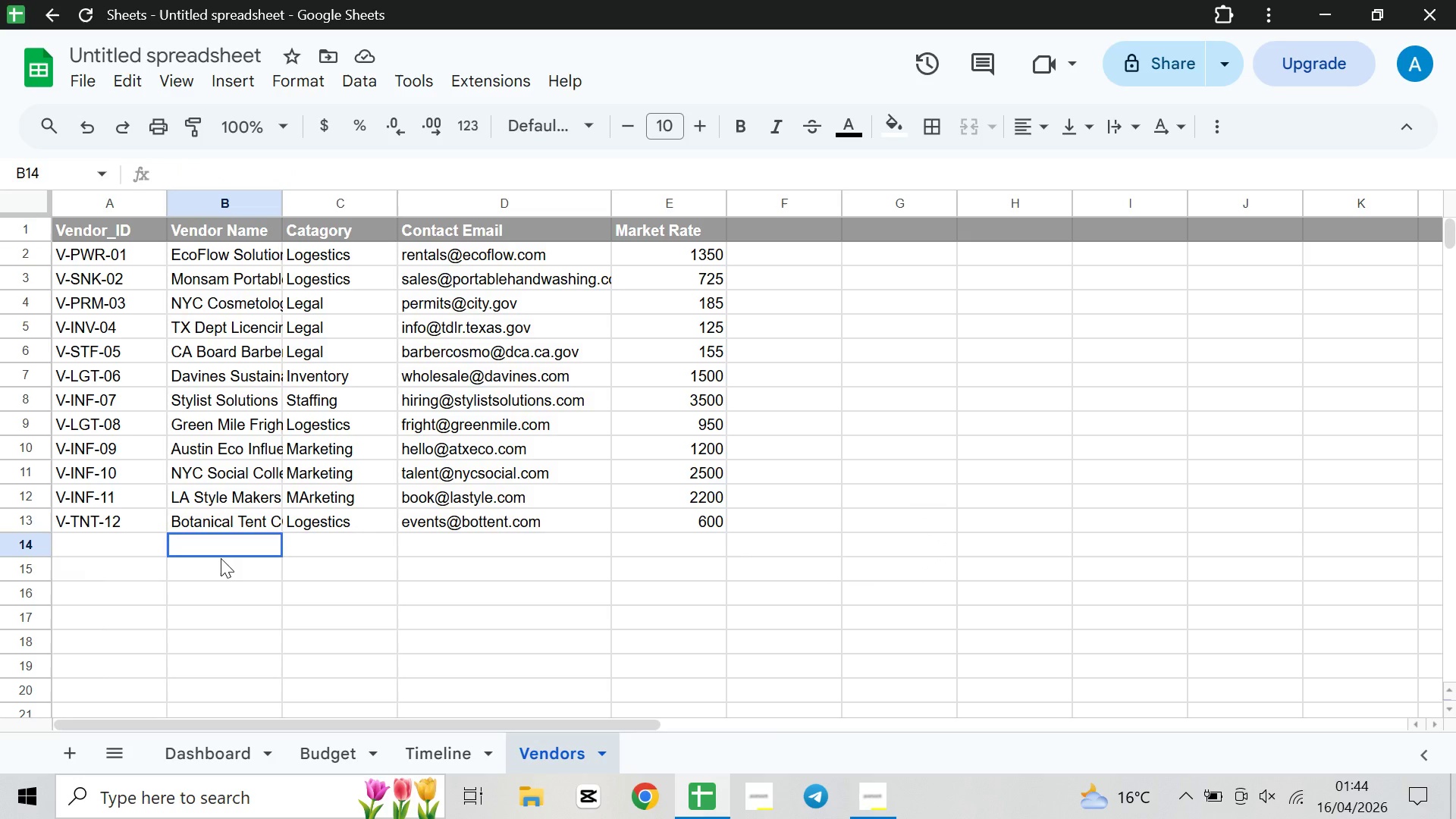 
double_click([109, 550])
 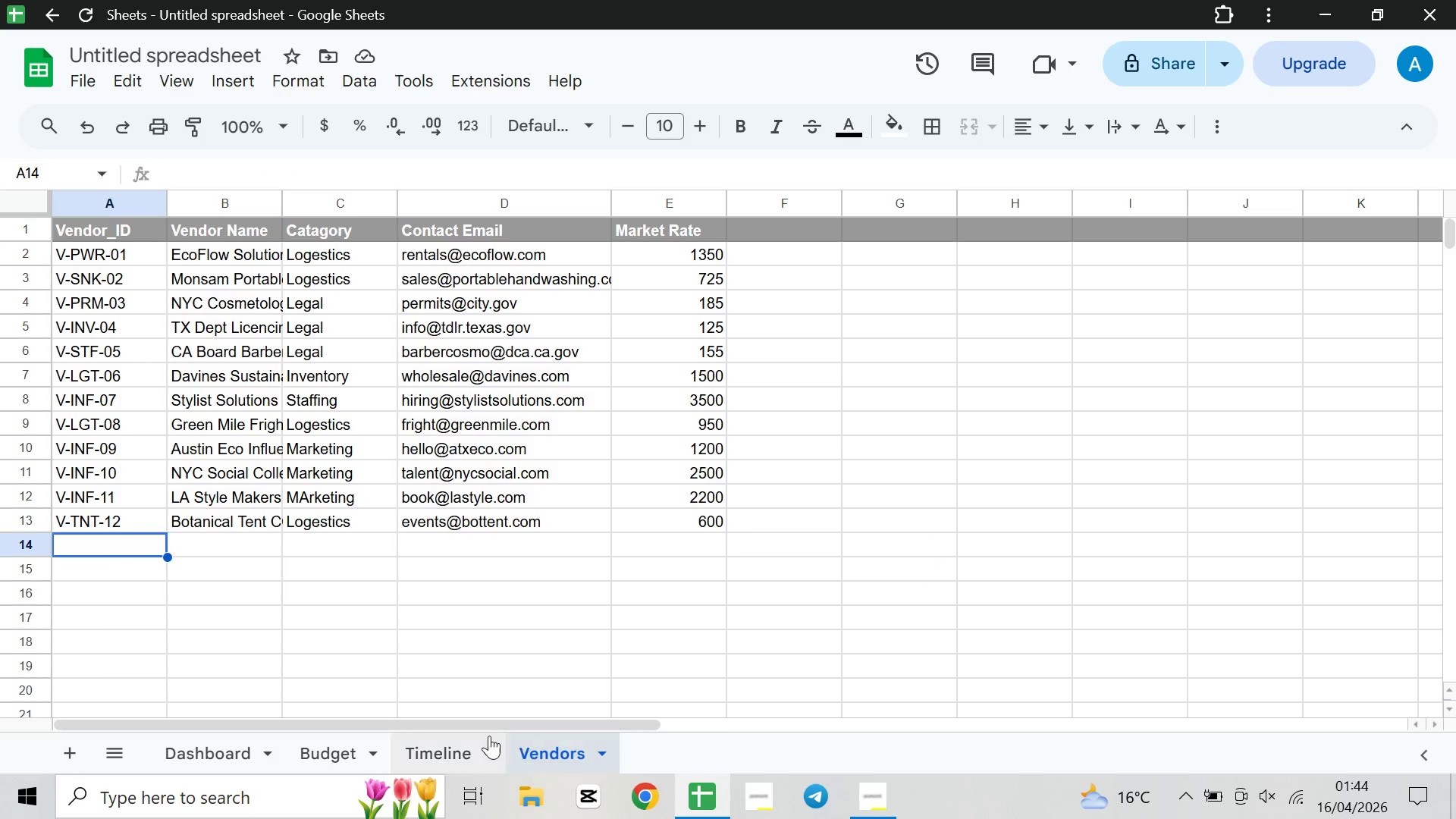 
left_click([322, 753])
 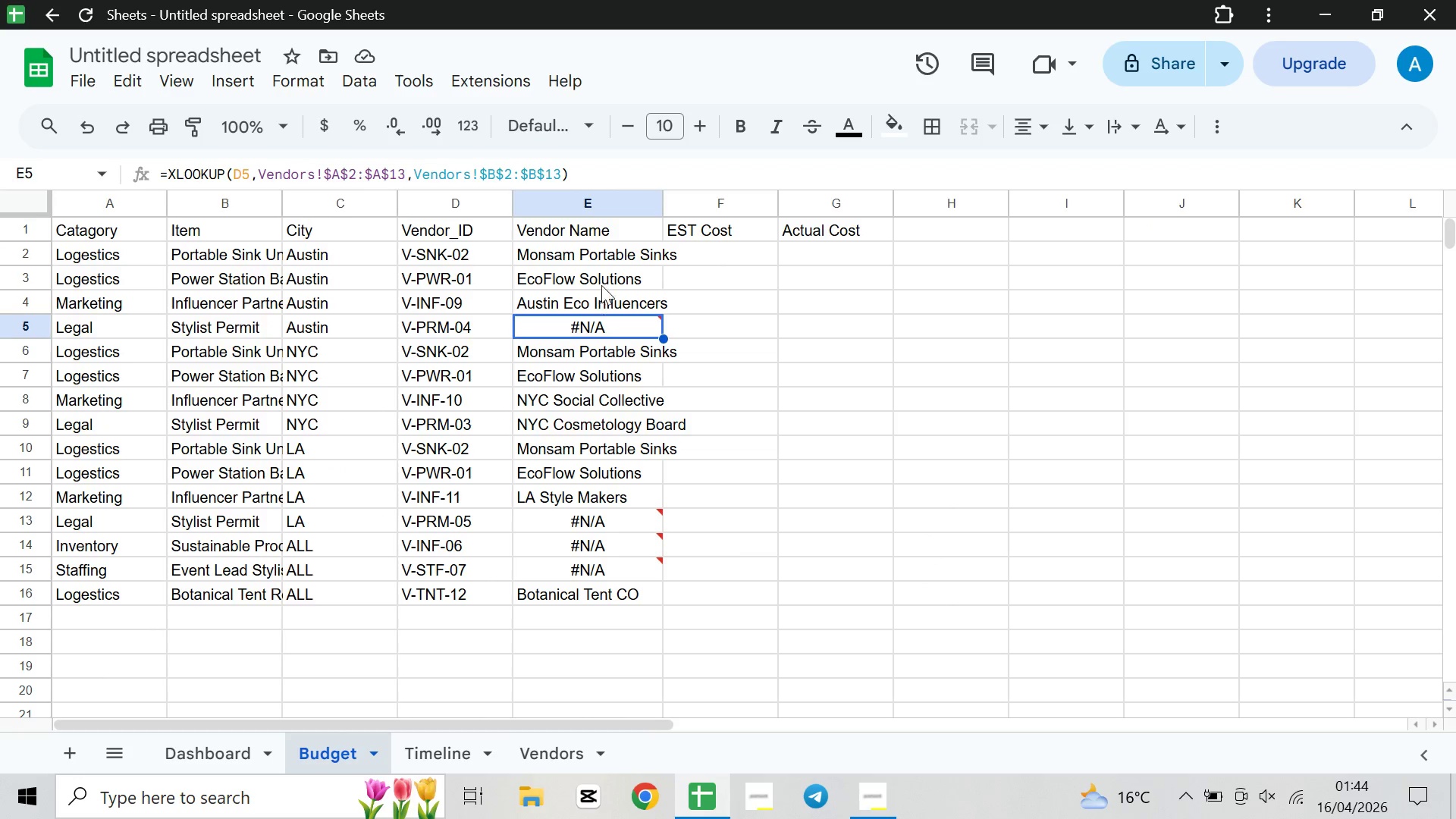 
mouse_move([623, 512])
 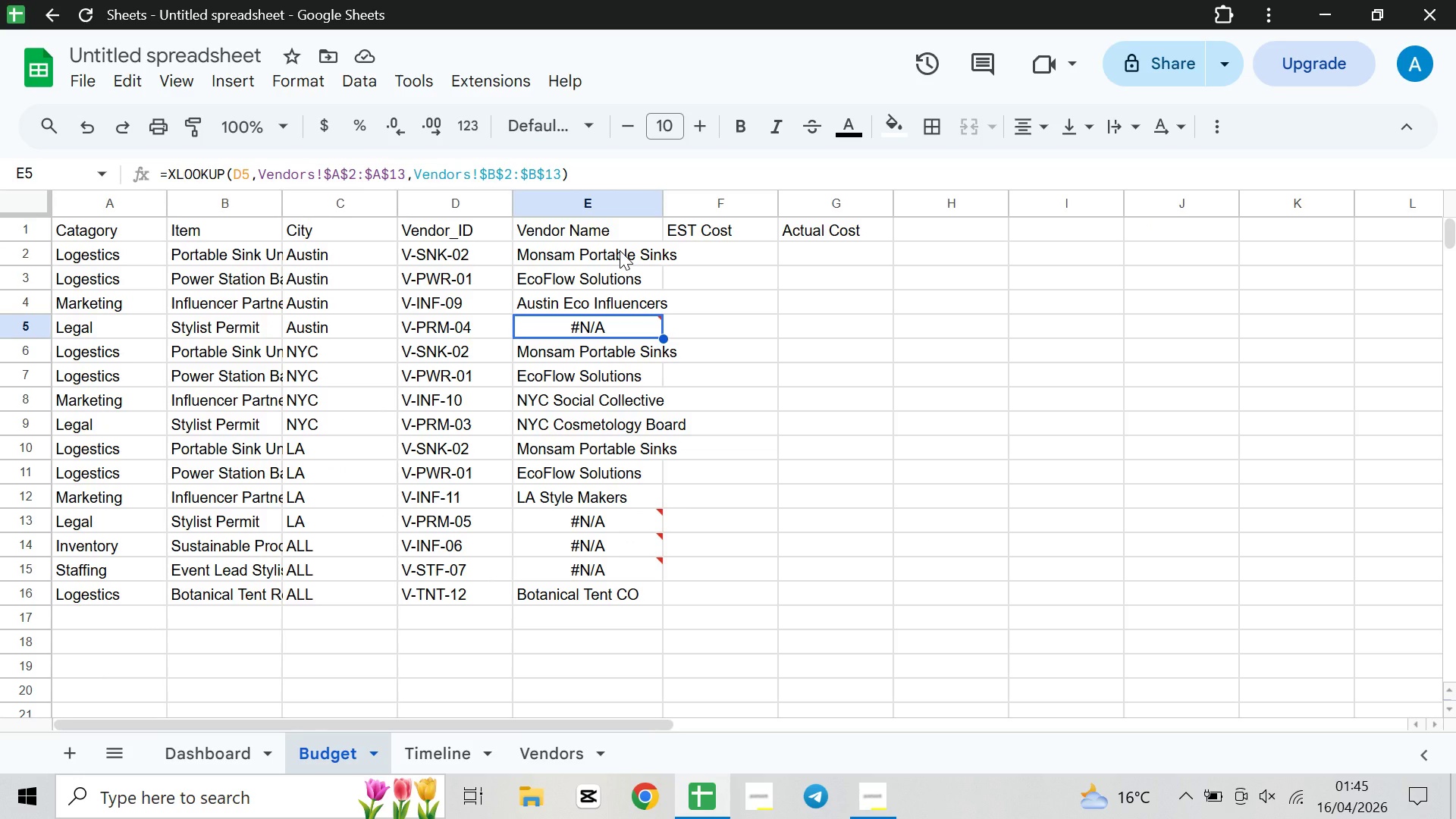 
left_click([620, 250])
 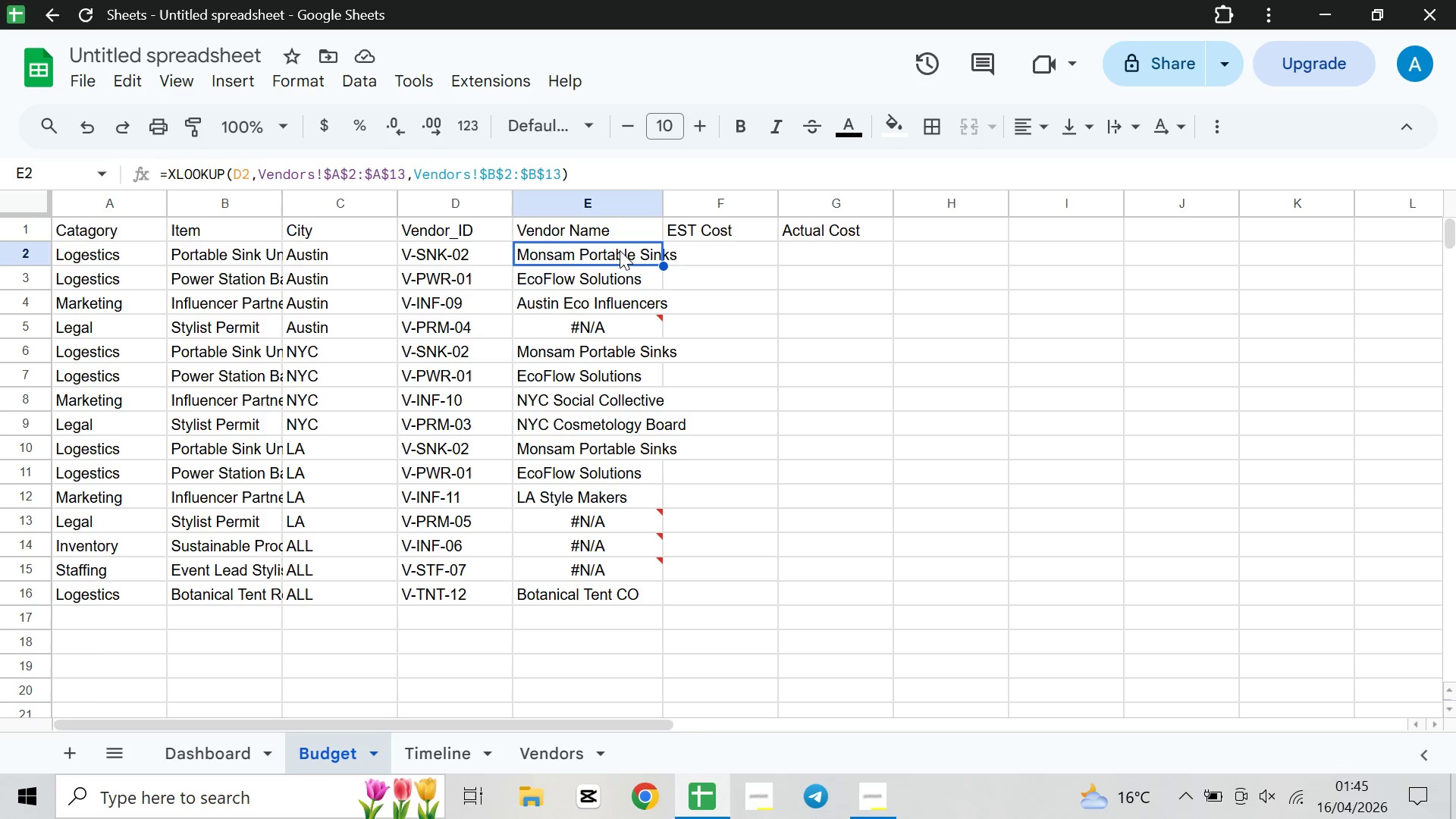 
double_click([620, 250])
 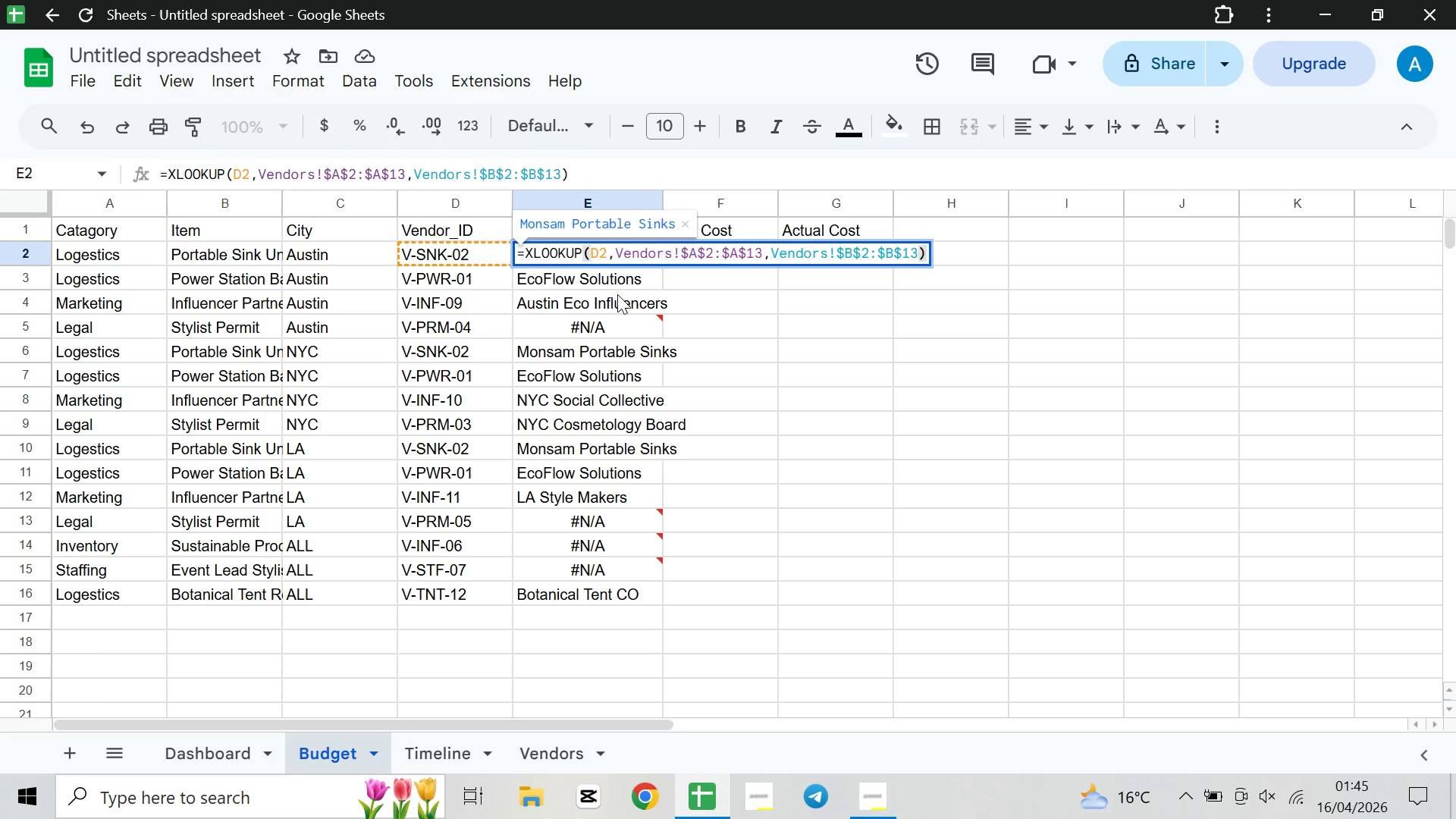 
left_click([619, 278])
 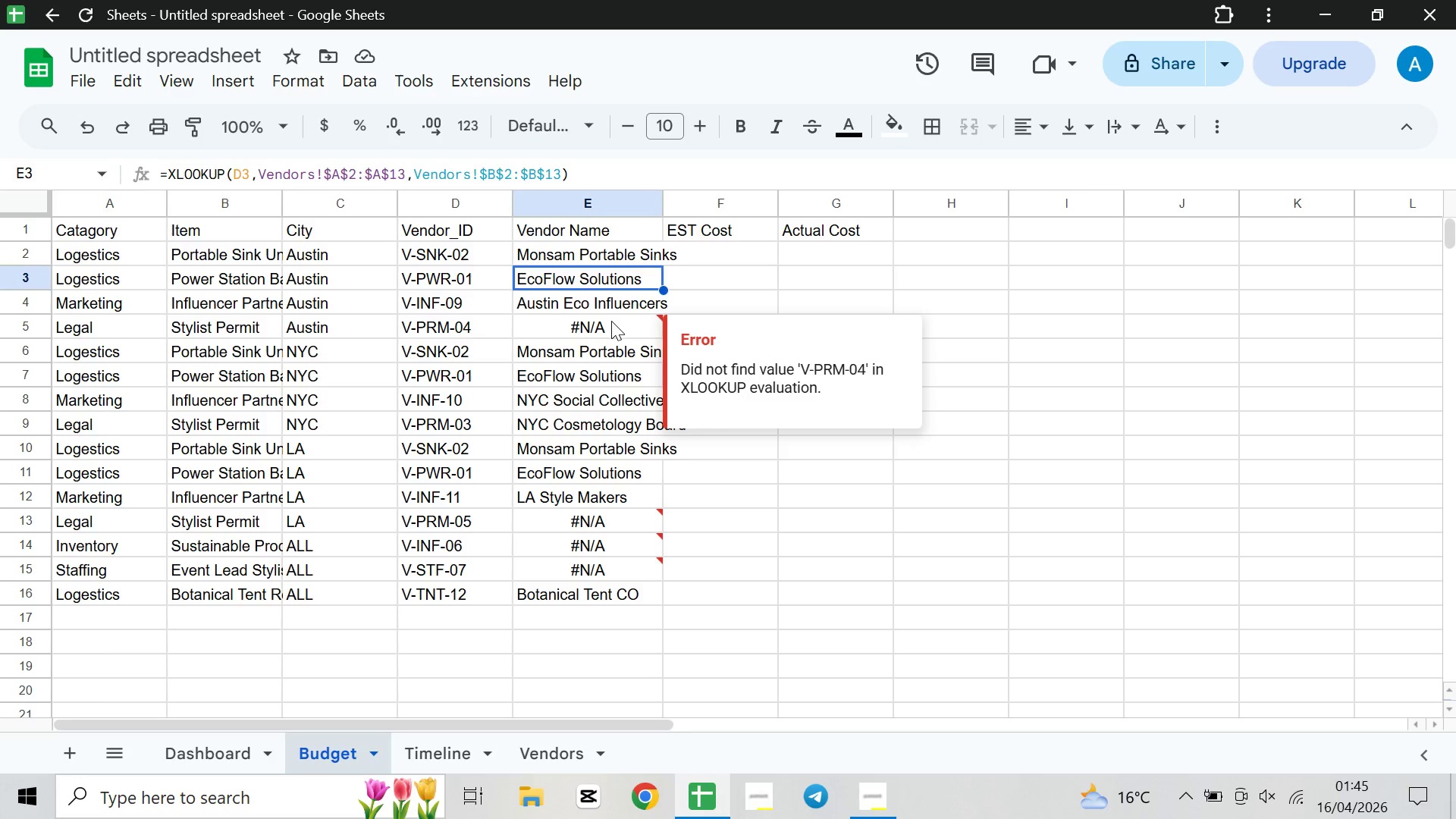 
double_click([611, 321])
 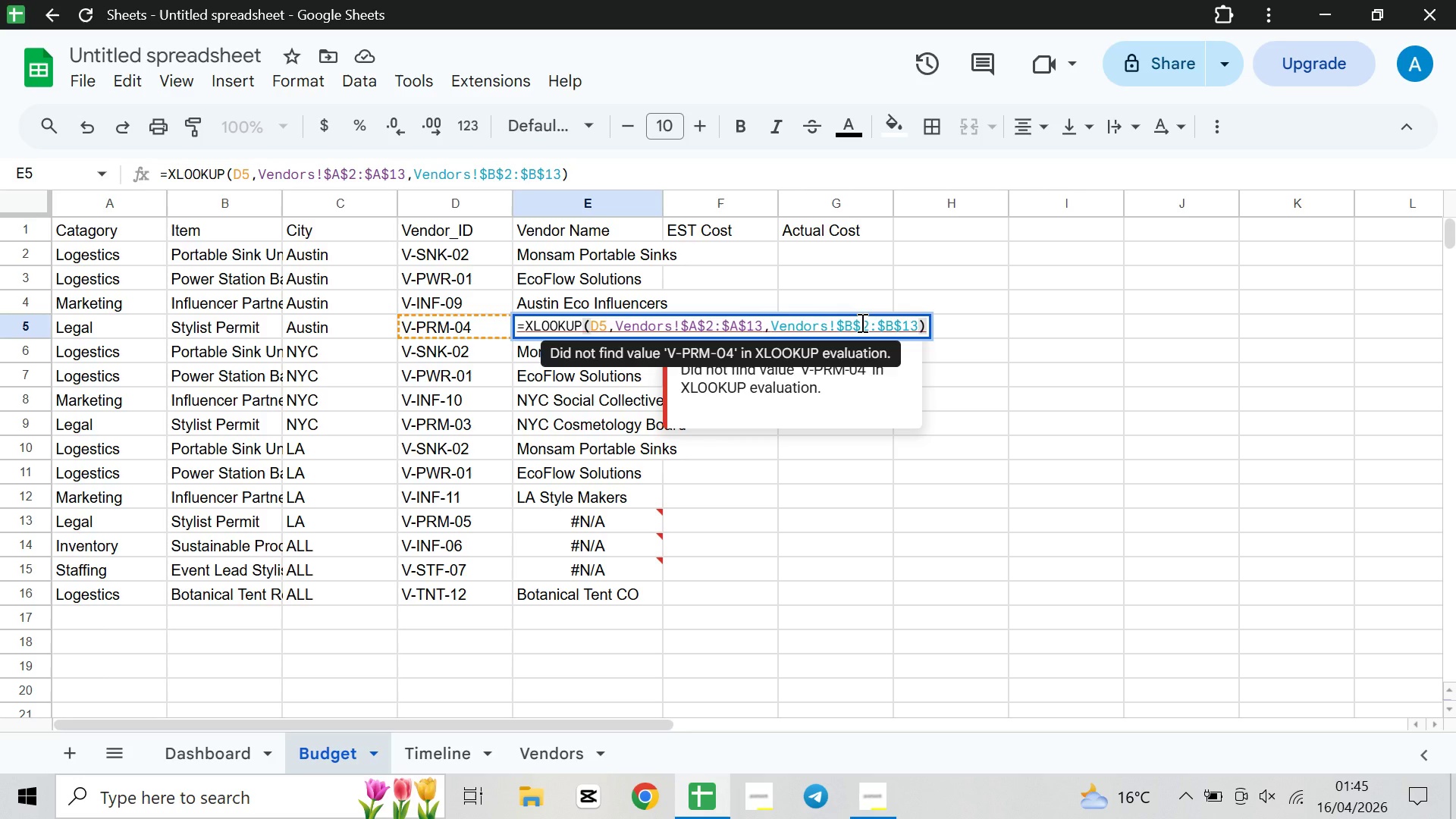 
wait(56.6)
 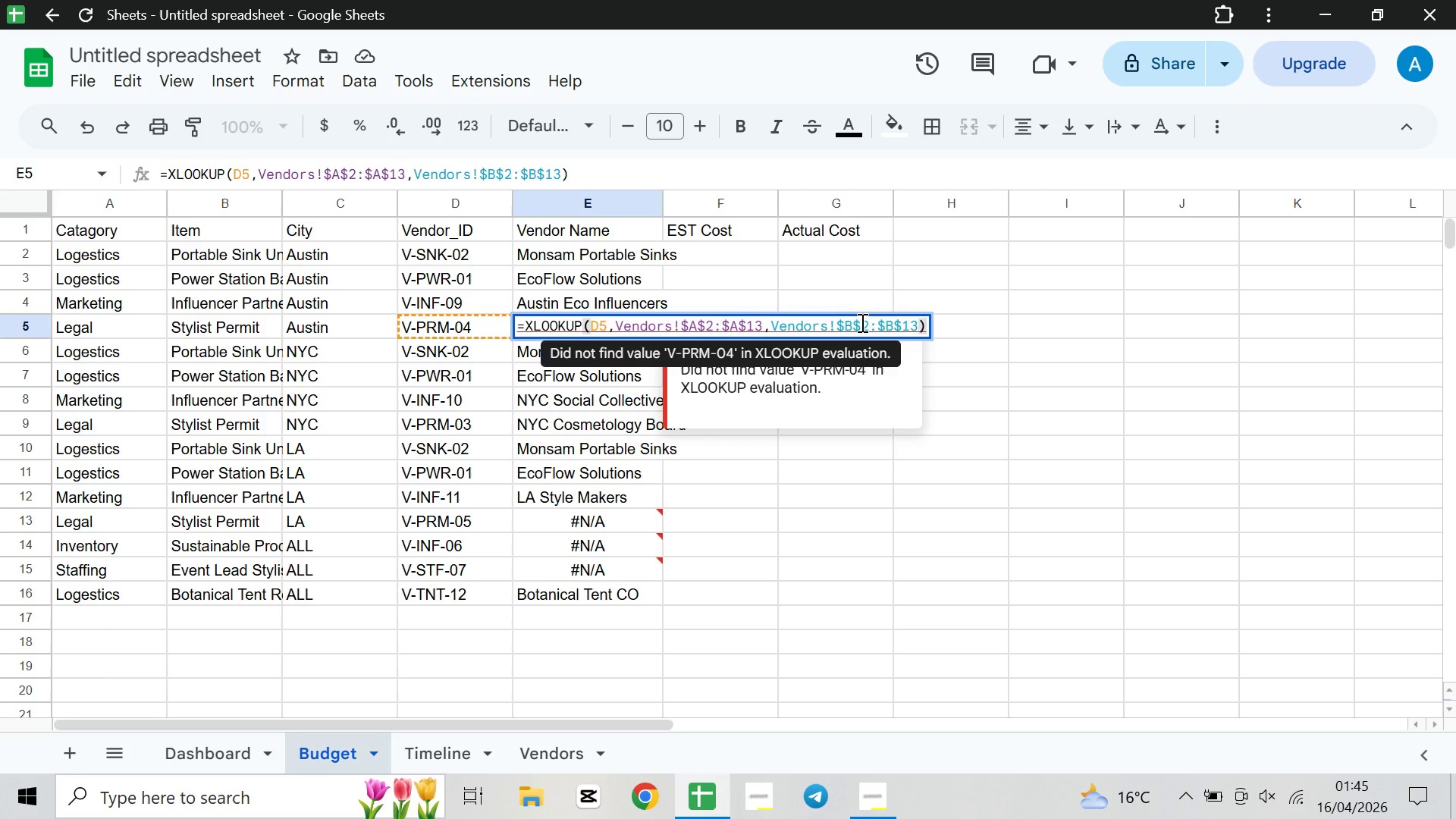 
mouse_move([860, 359])
 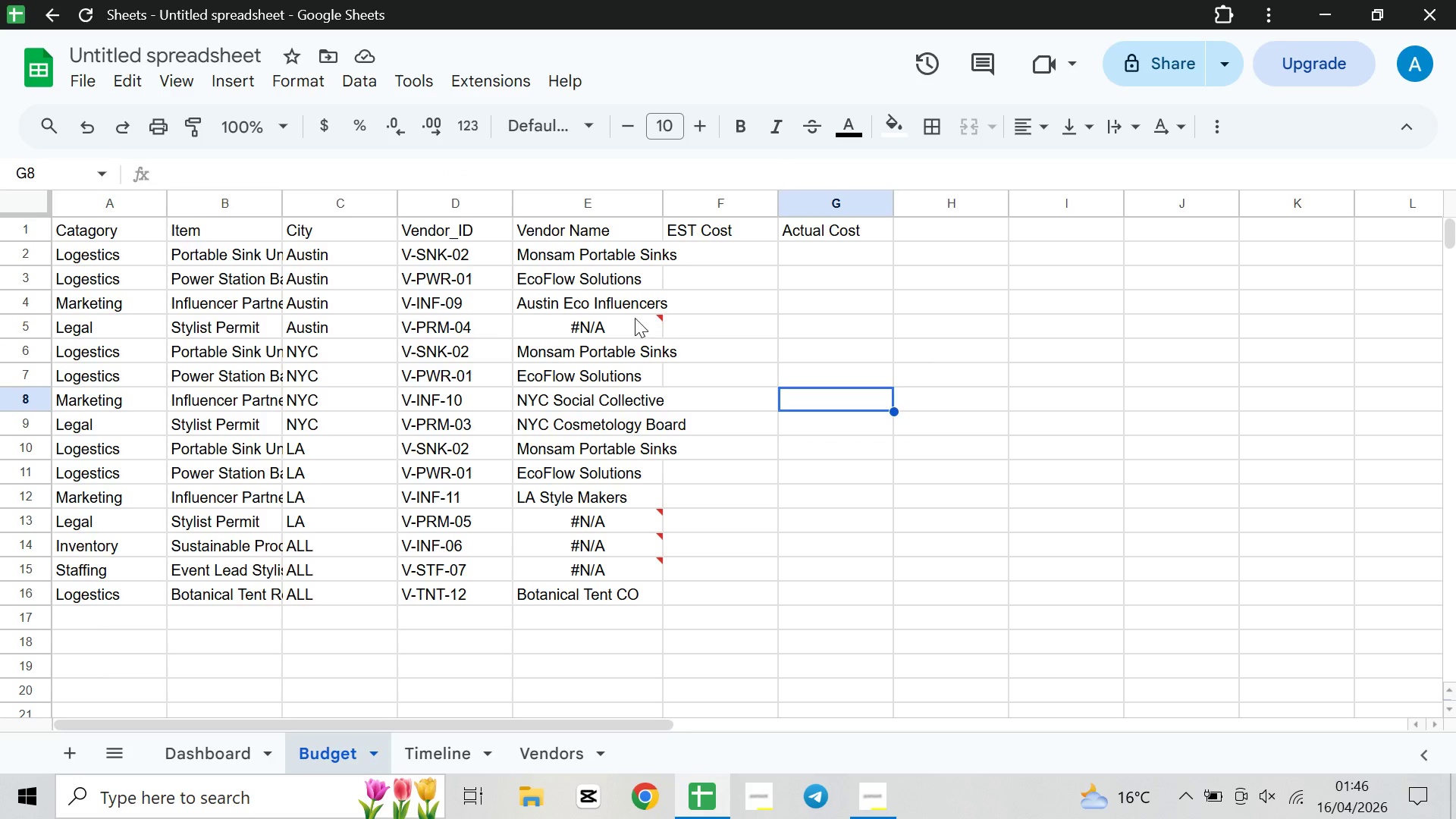 
left_click([631, 322])
 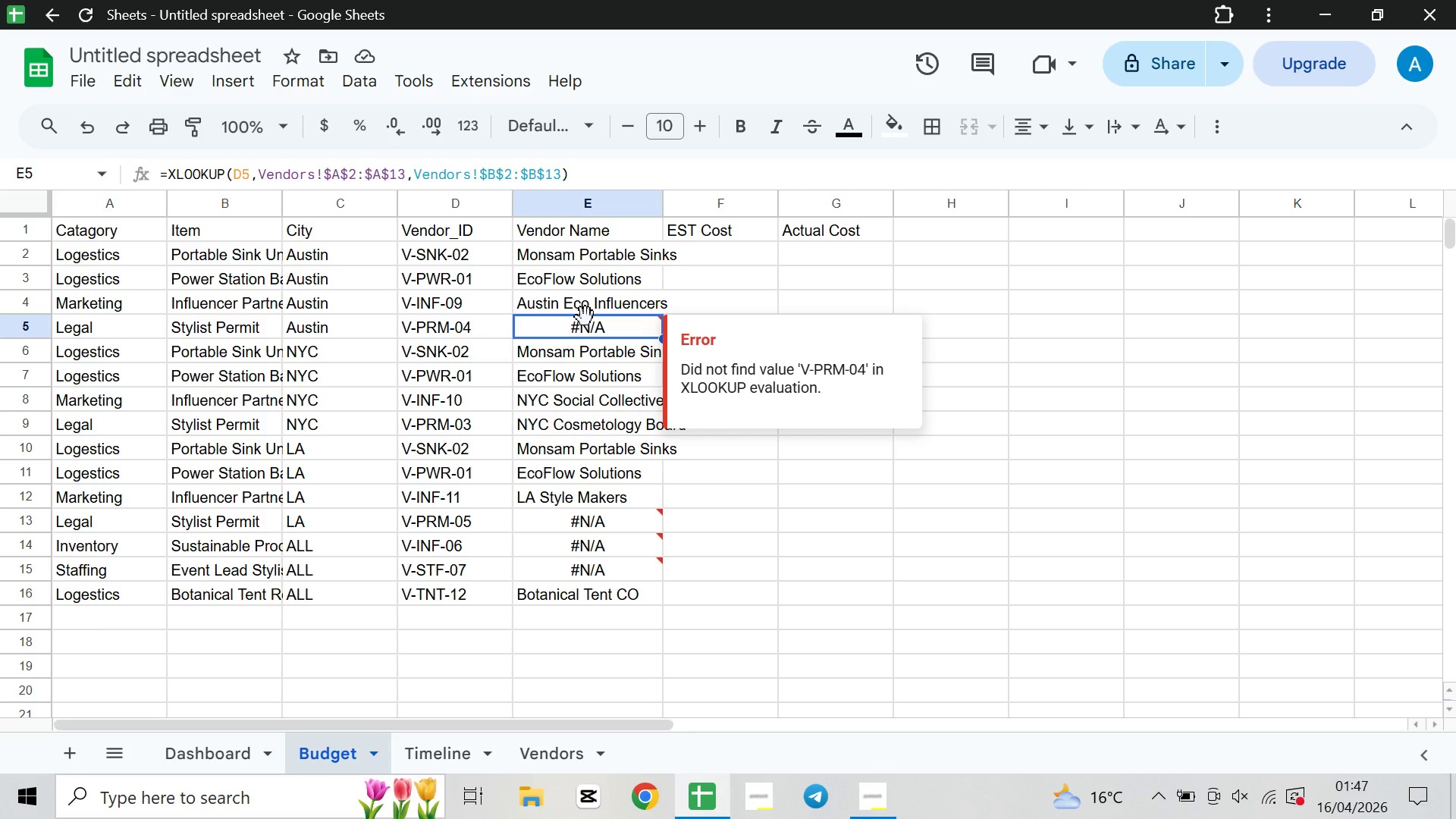 
wait(69.28)
 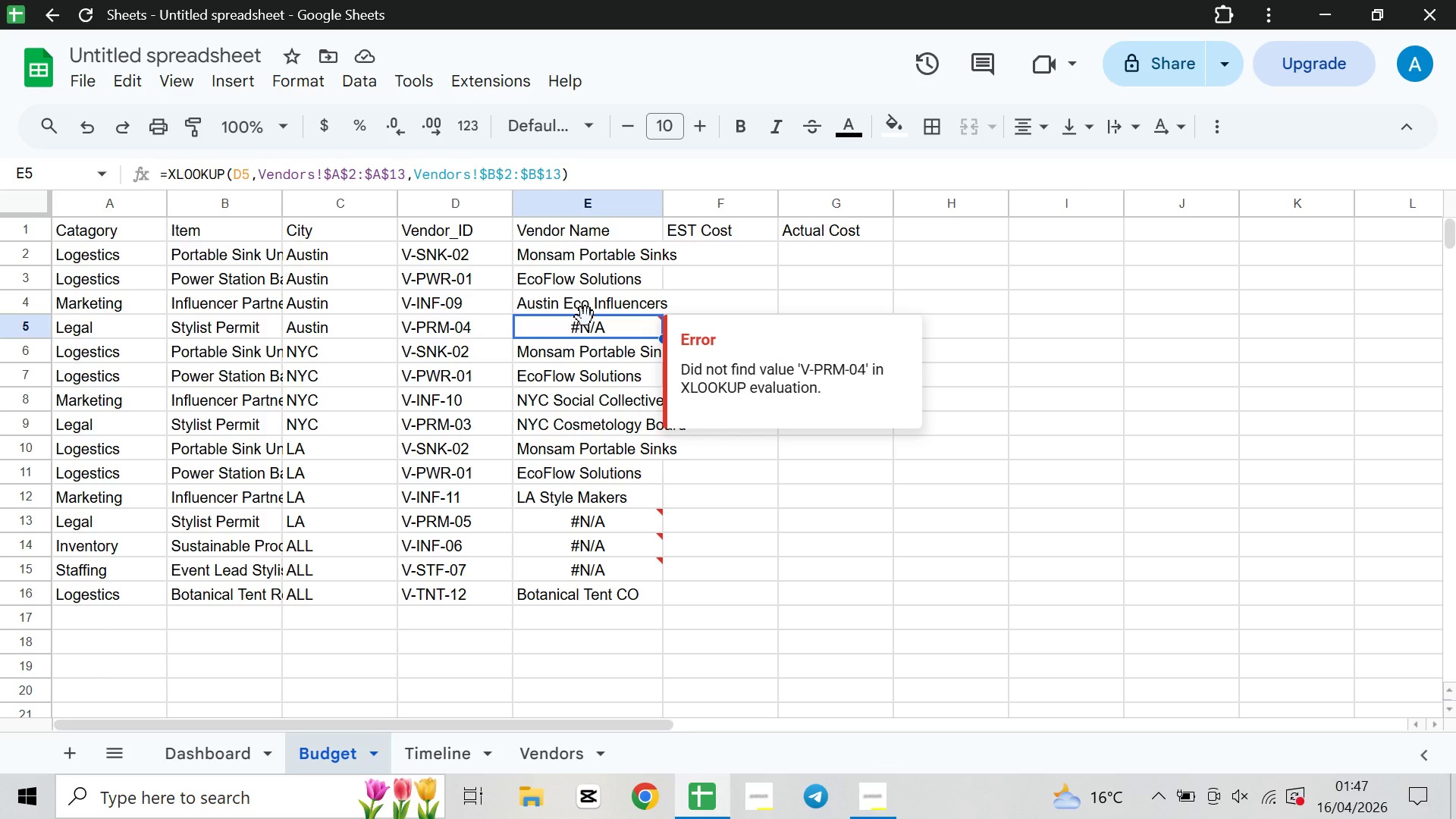 
left_click([539, 752])
 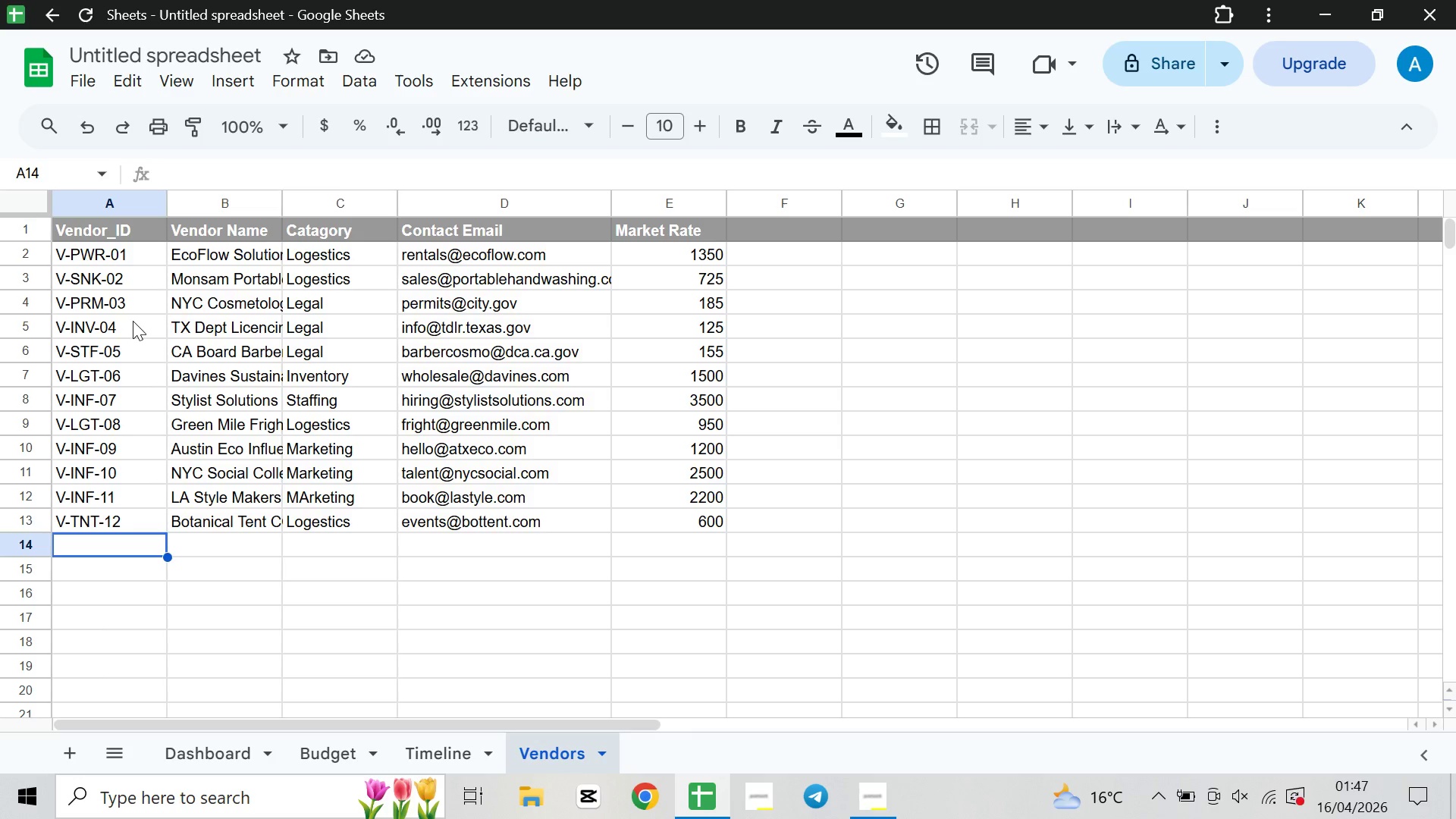 
wait(49.84)
 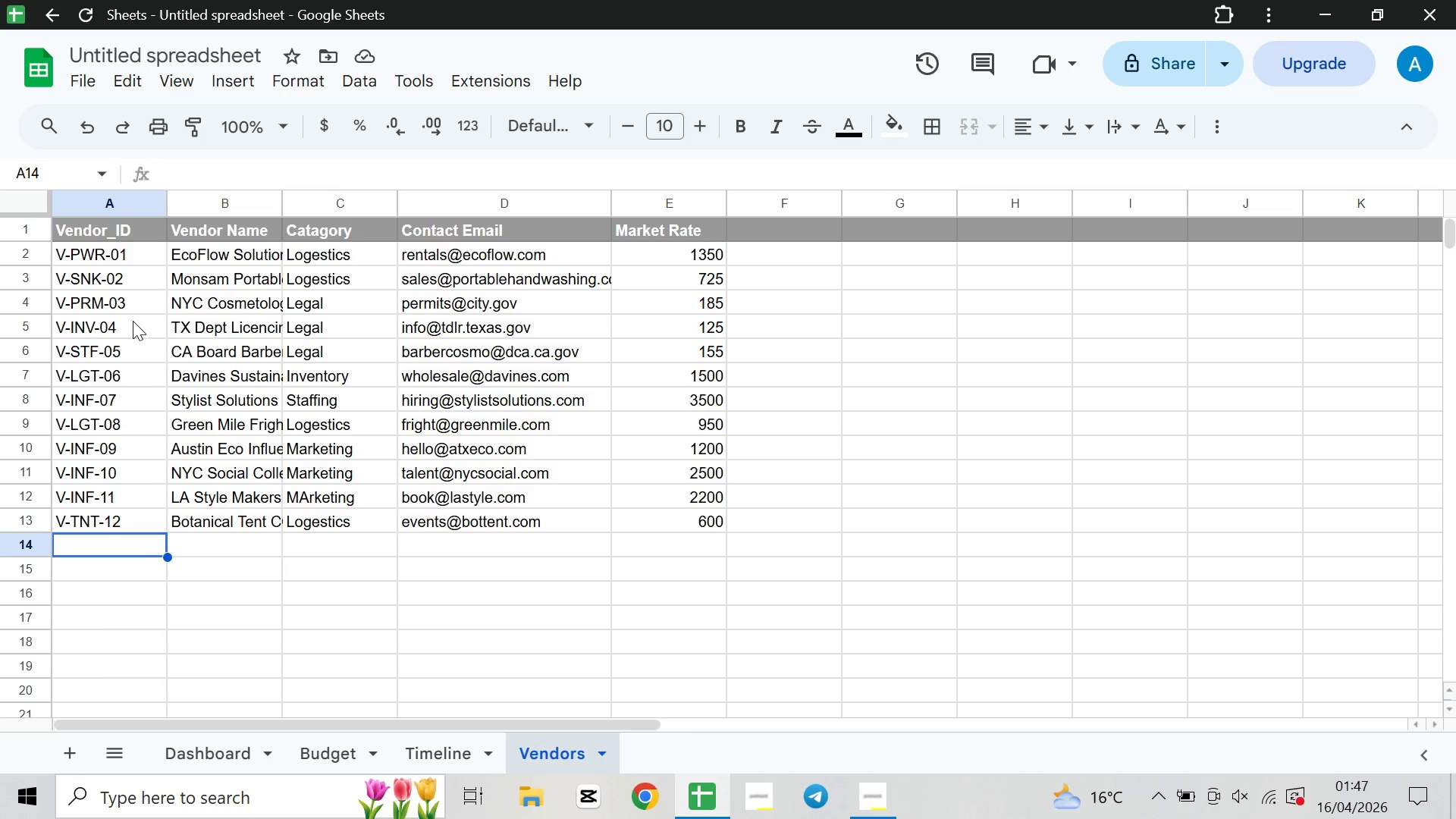 
left_click([118, 304])
 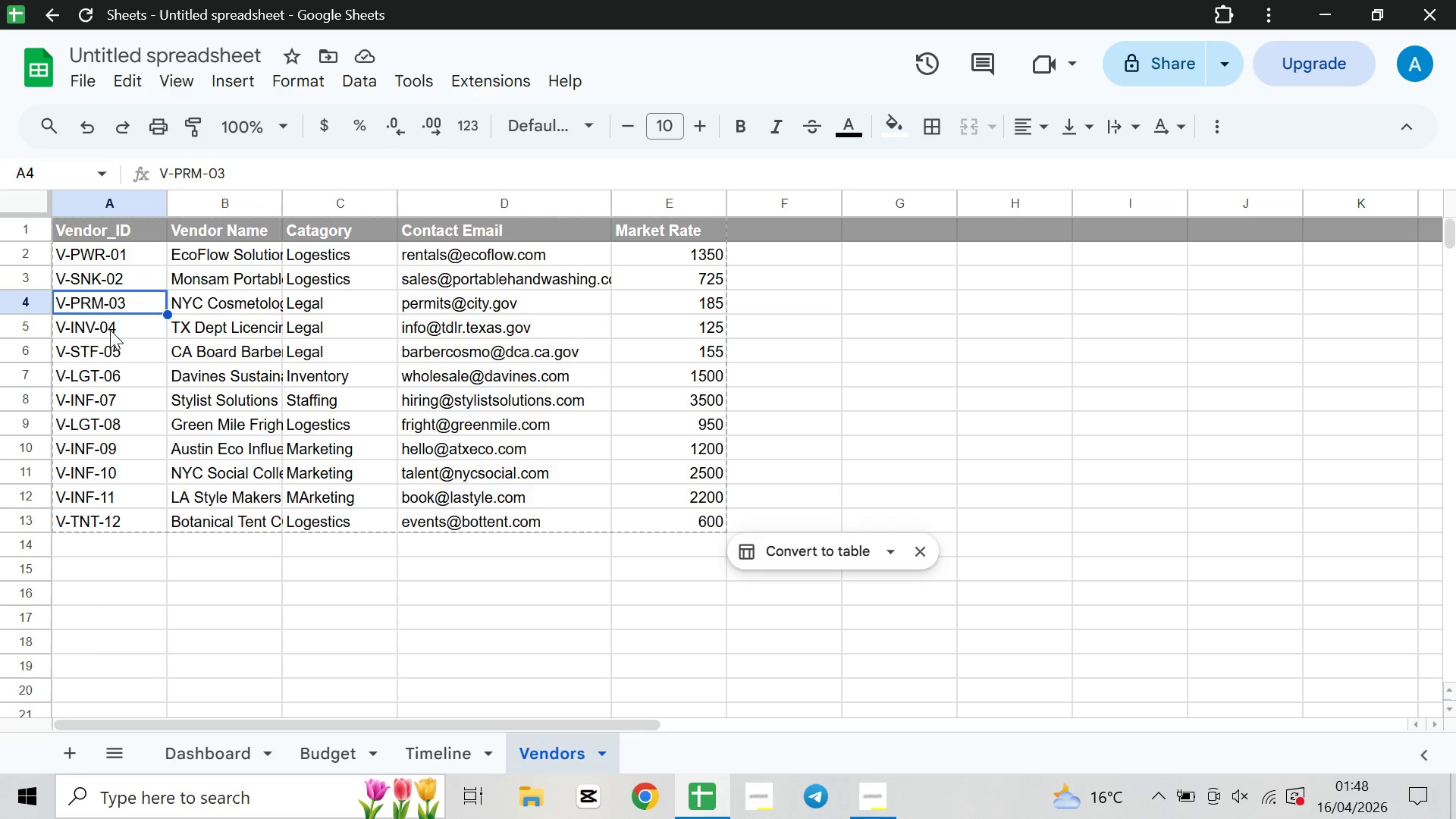 
left_click([110, 331])
 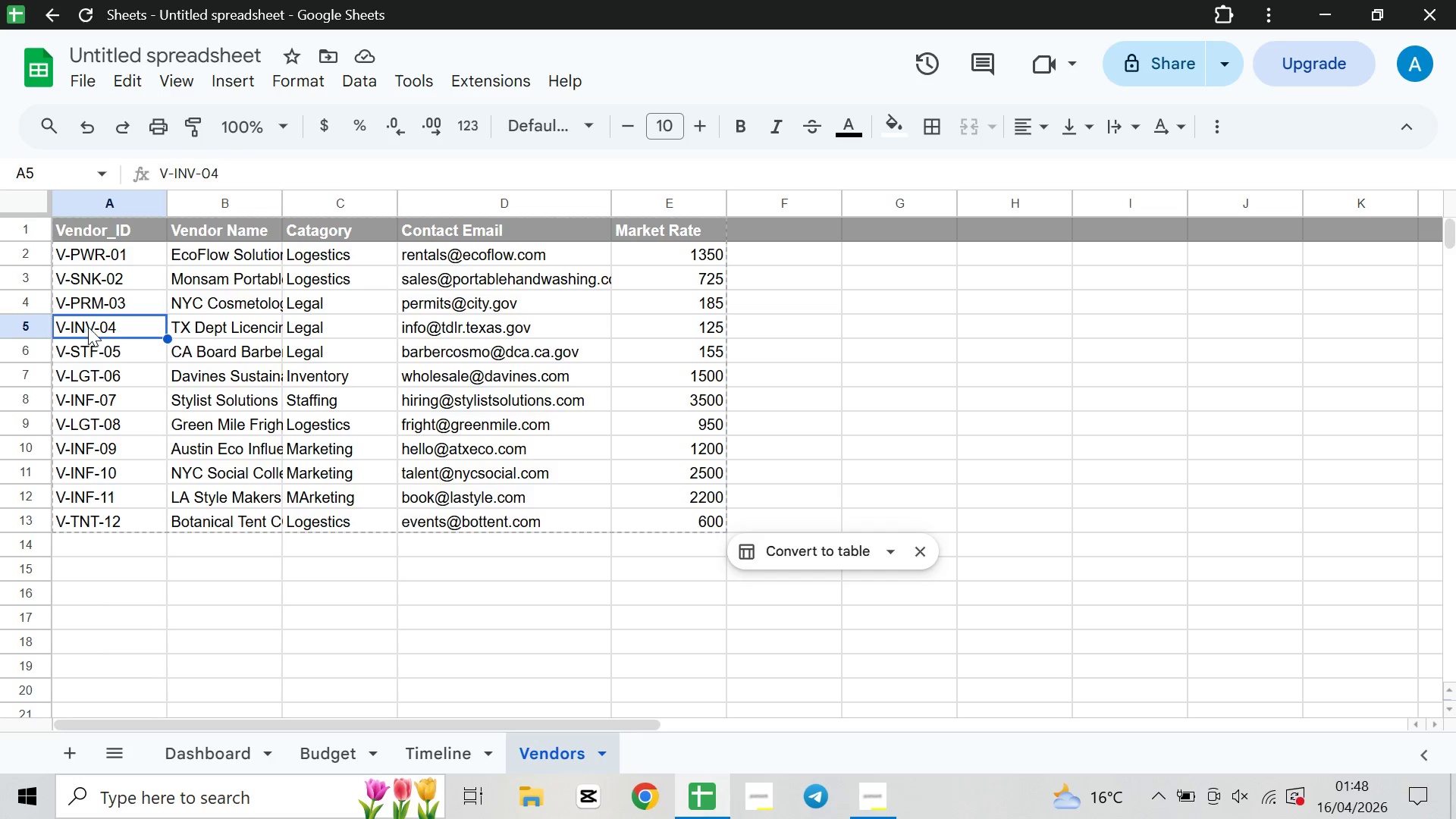 
double_click([92, 325])
 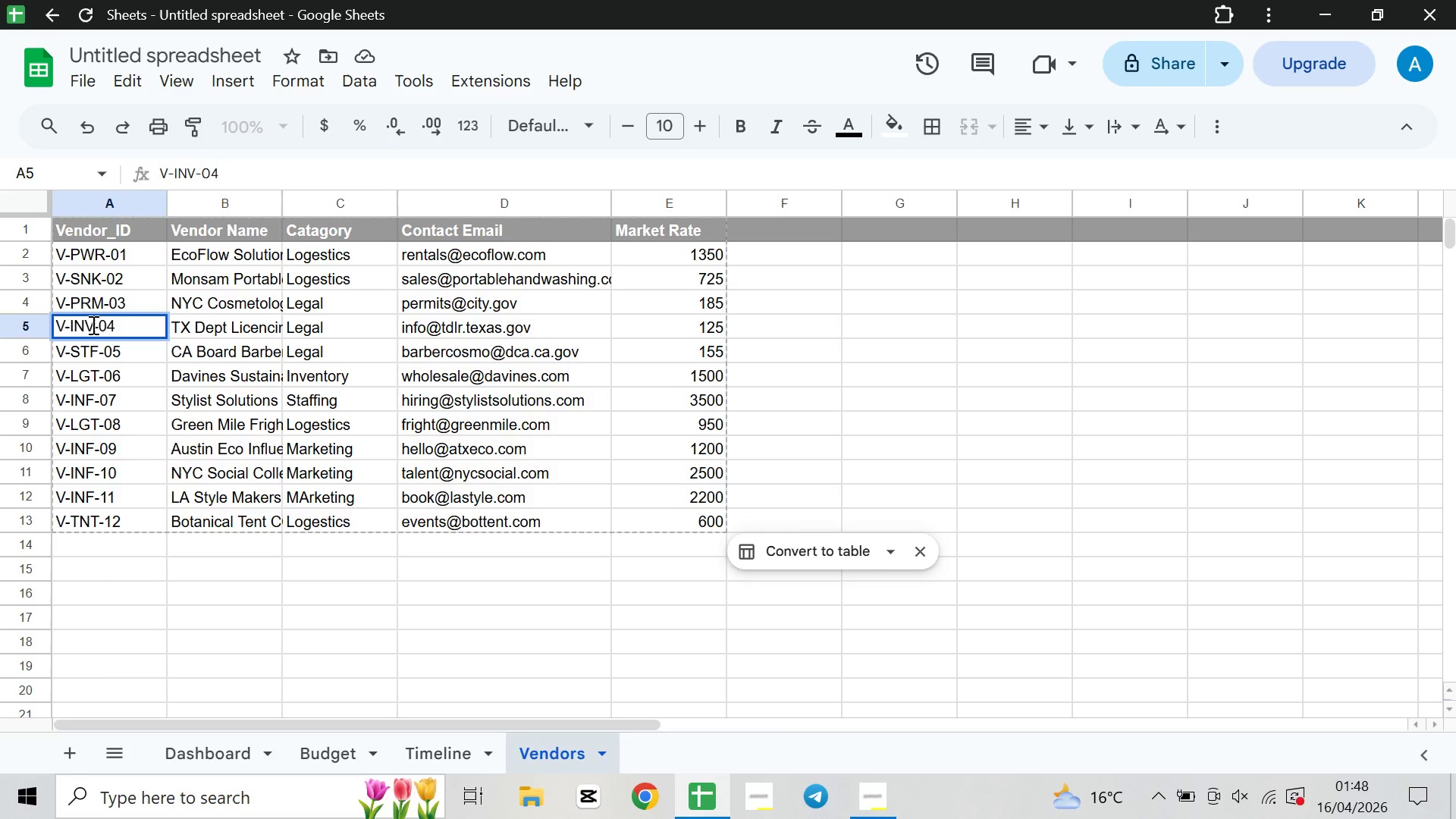 
left_click([92, 322])
 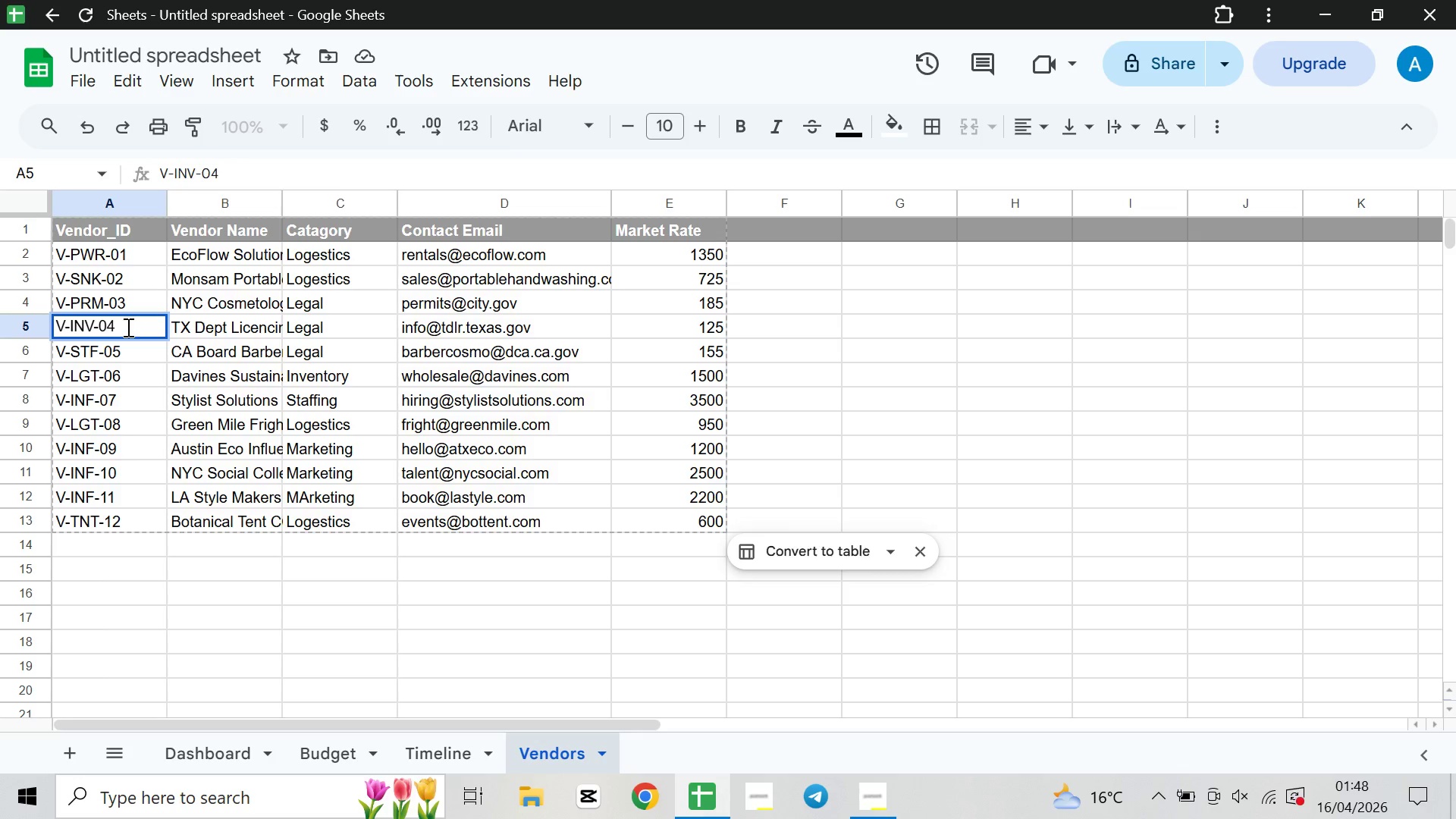 
key(Backspace)
key(Backspace)
key(Backspace)
type(PRM)
 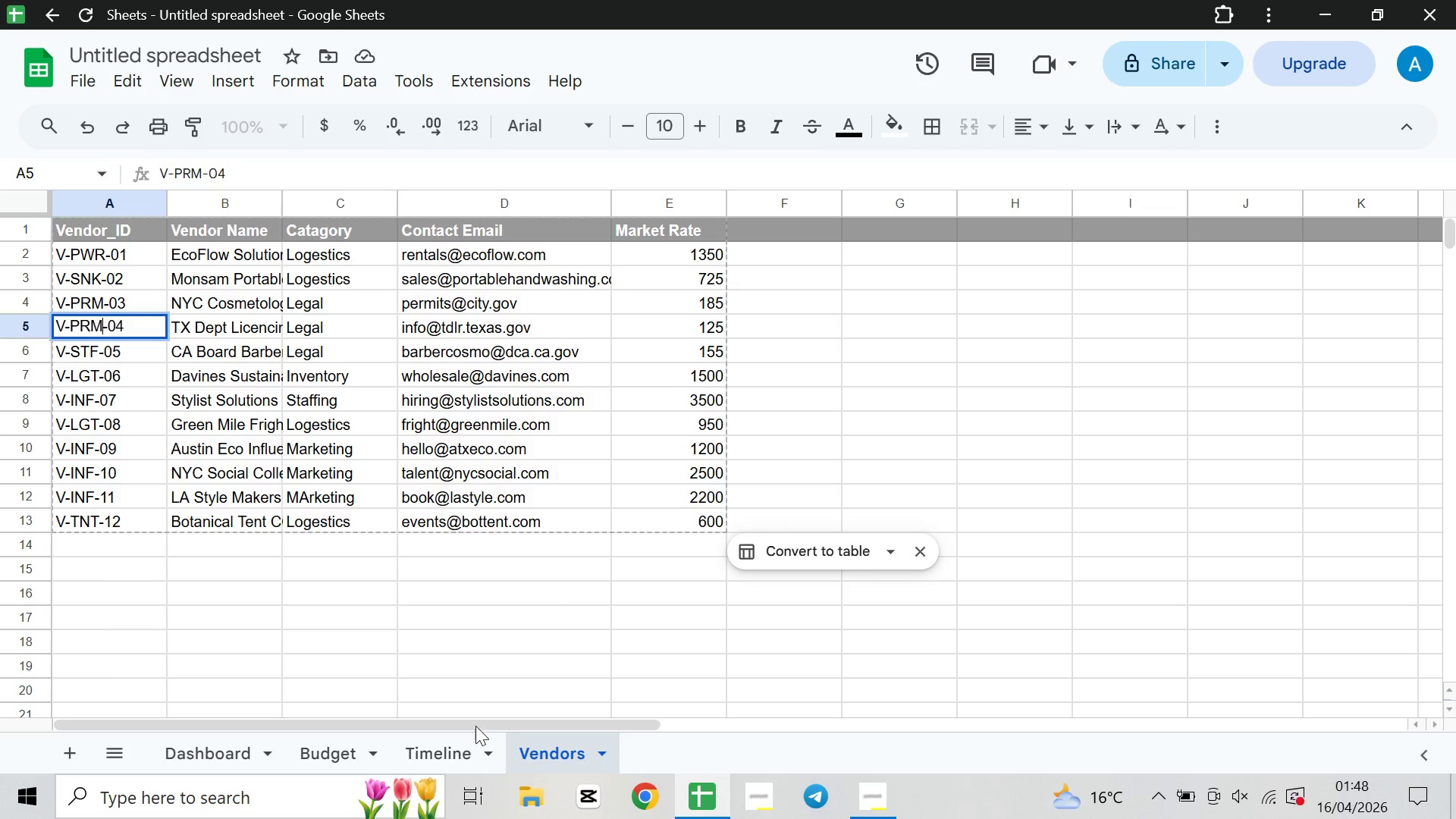 
left_click([332, 748])
 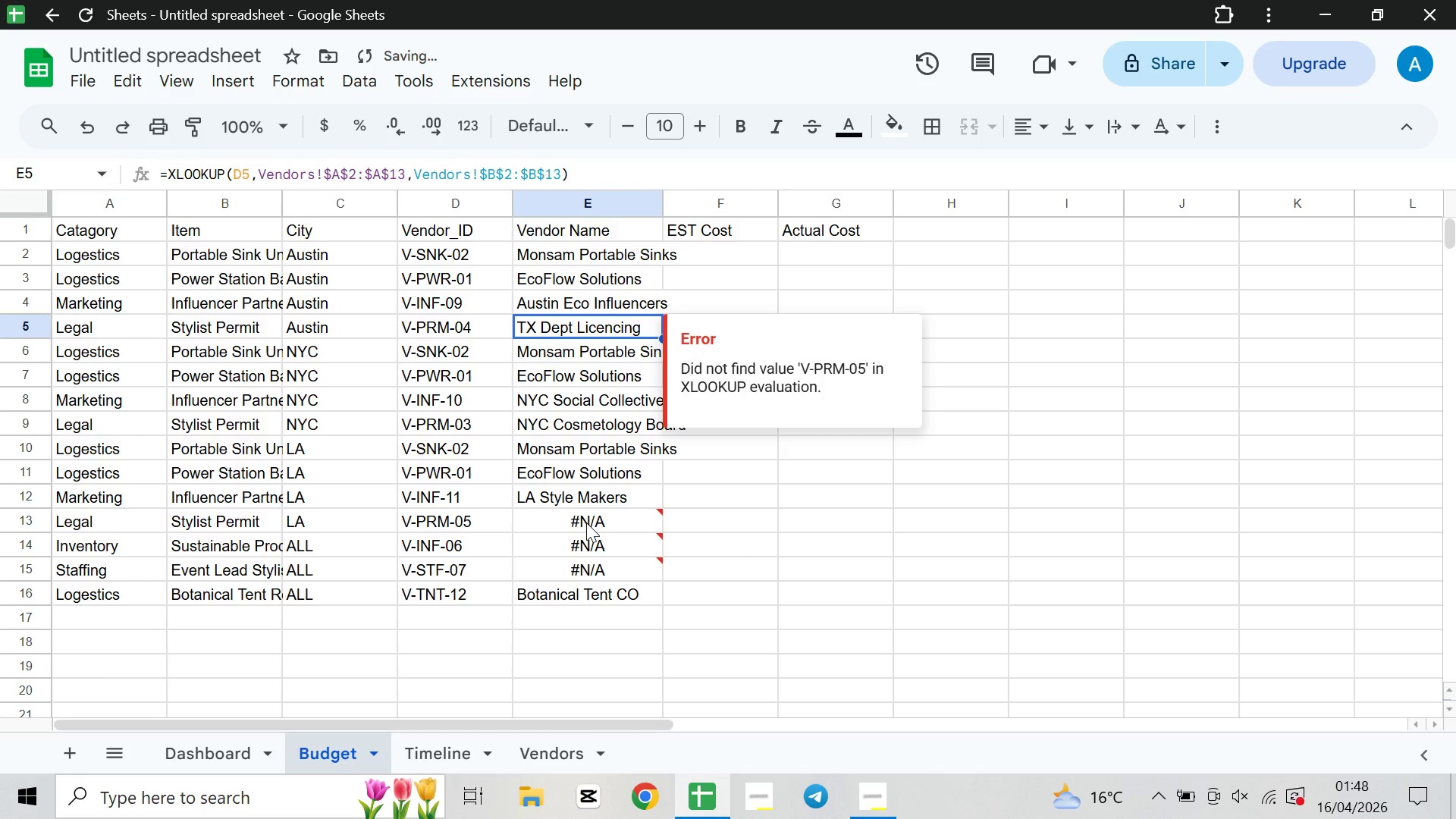 
mouse_move([598, 535])
 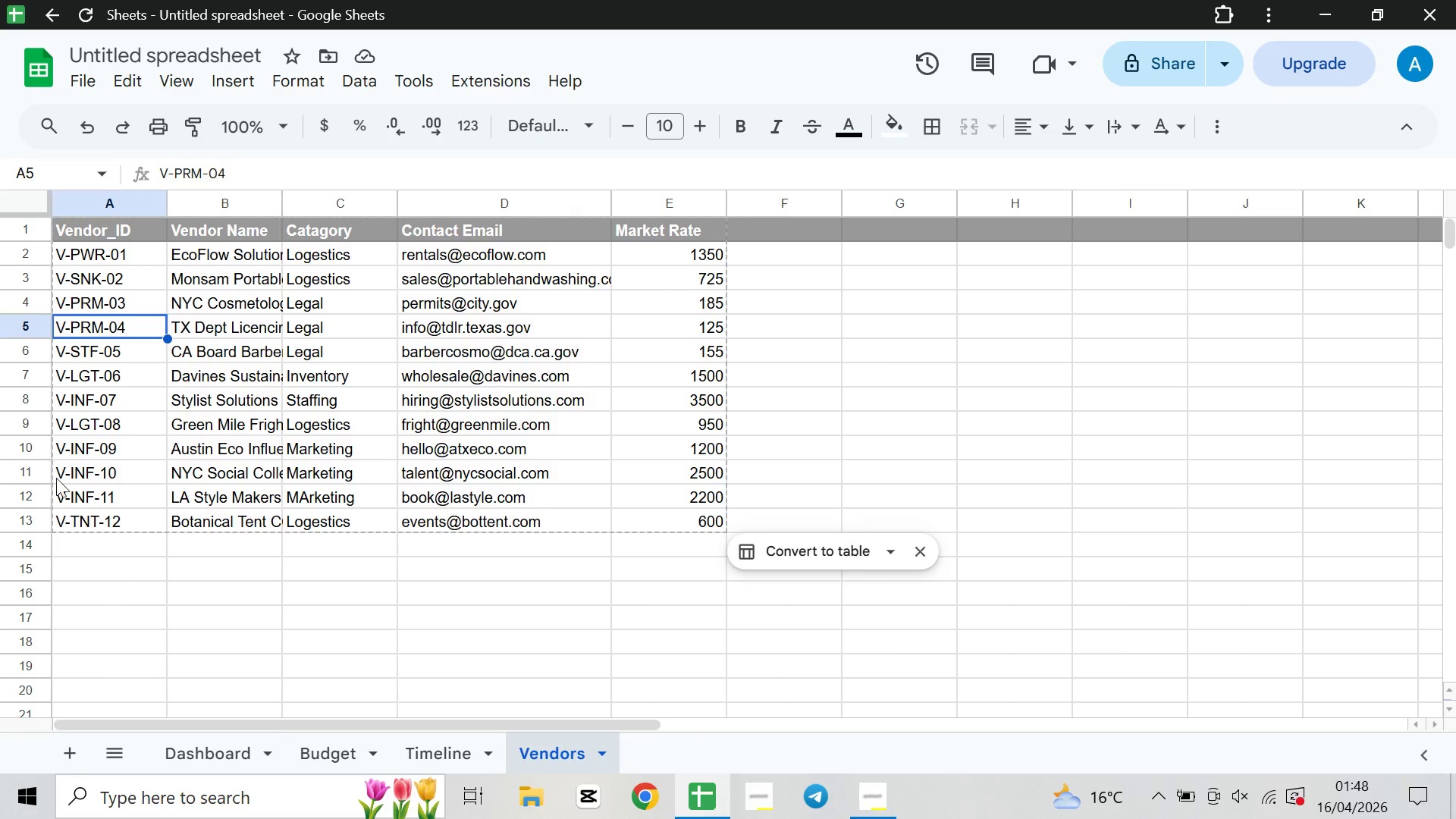 
wait(11.98)
 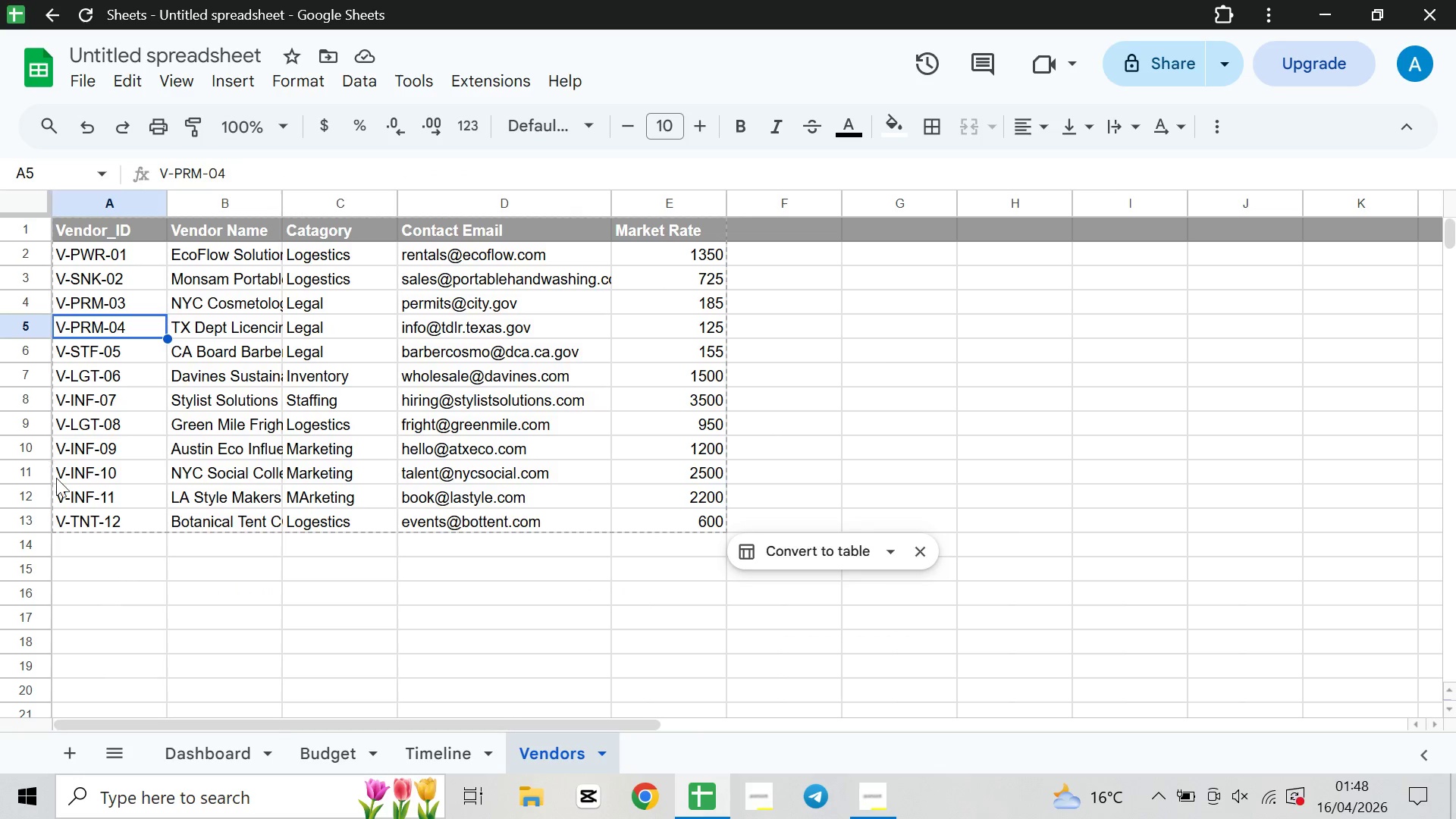 
left_click([341, 742])
 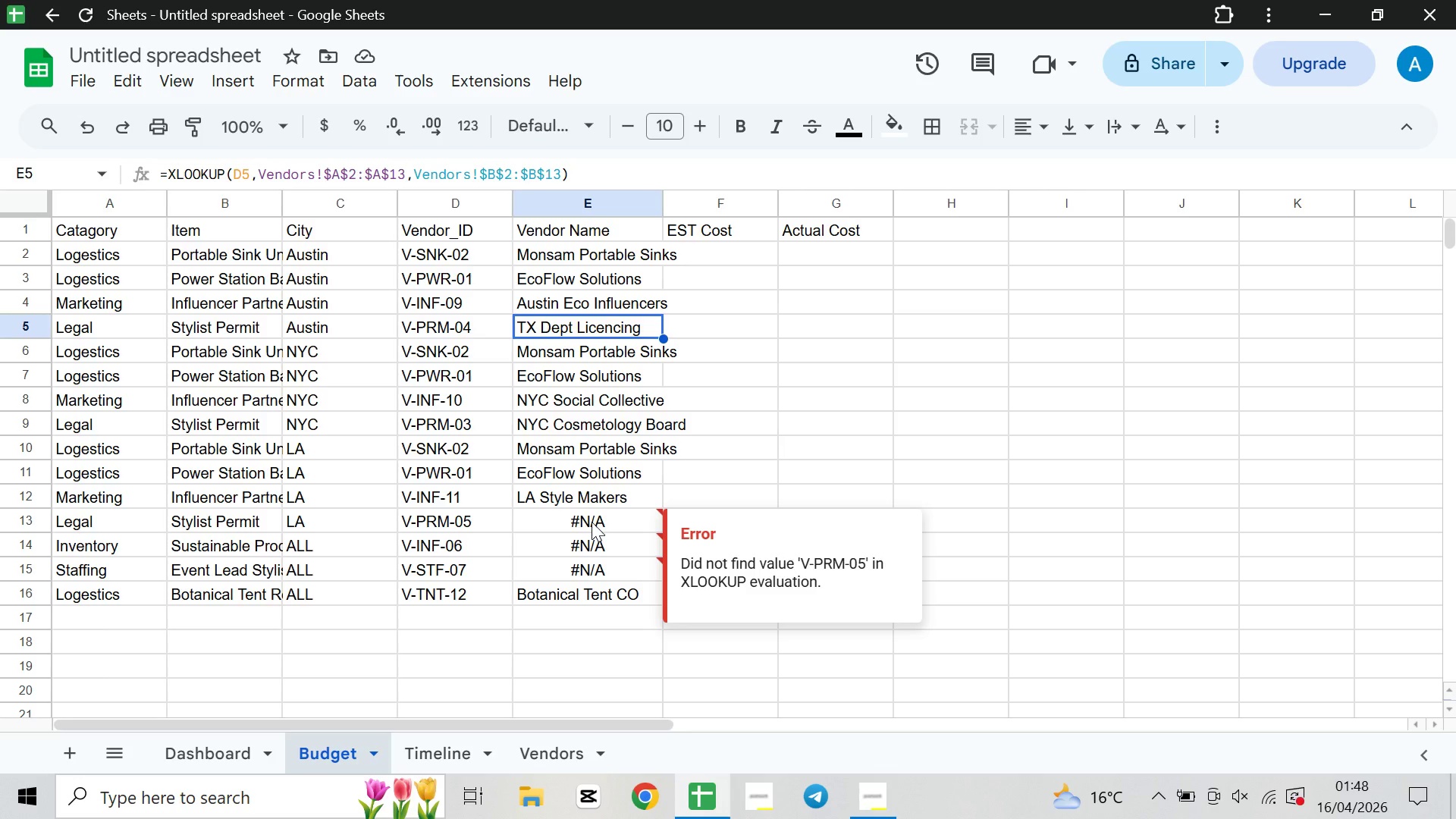 
wait(17.62)
 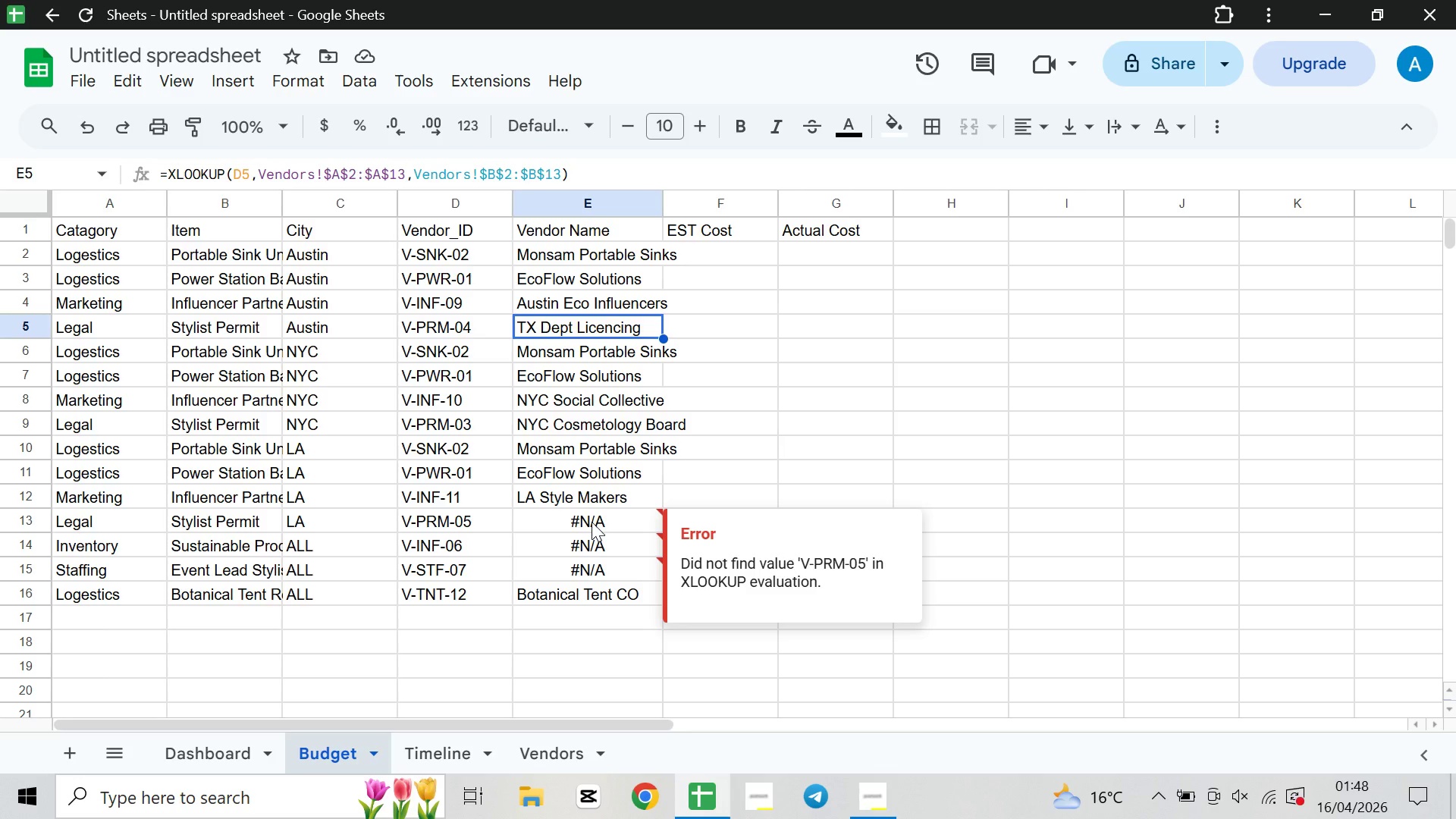 
left_click([592, 522])
 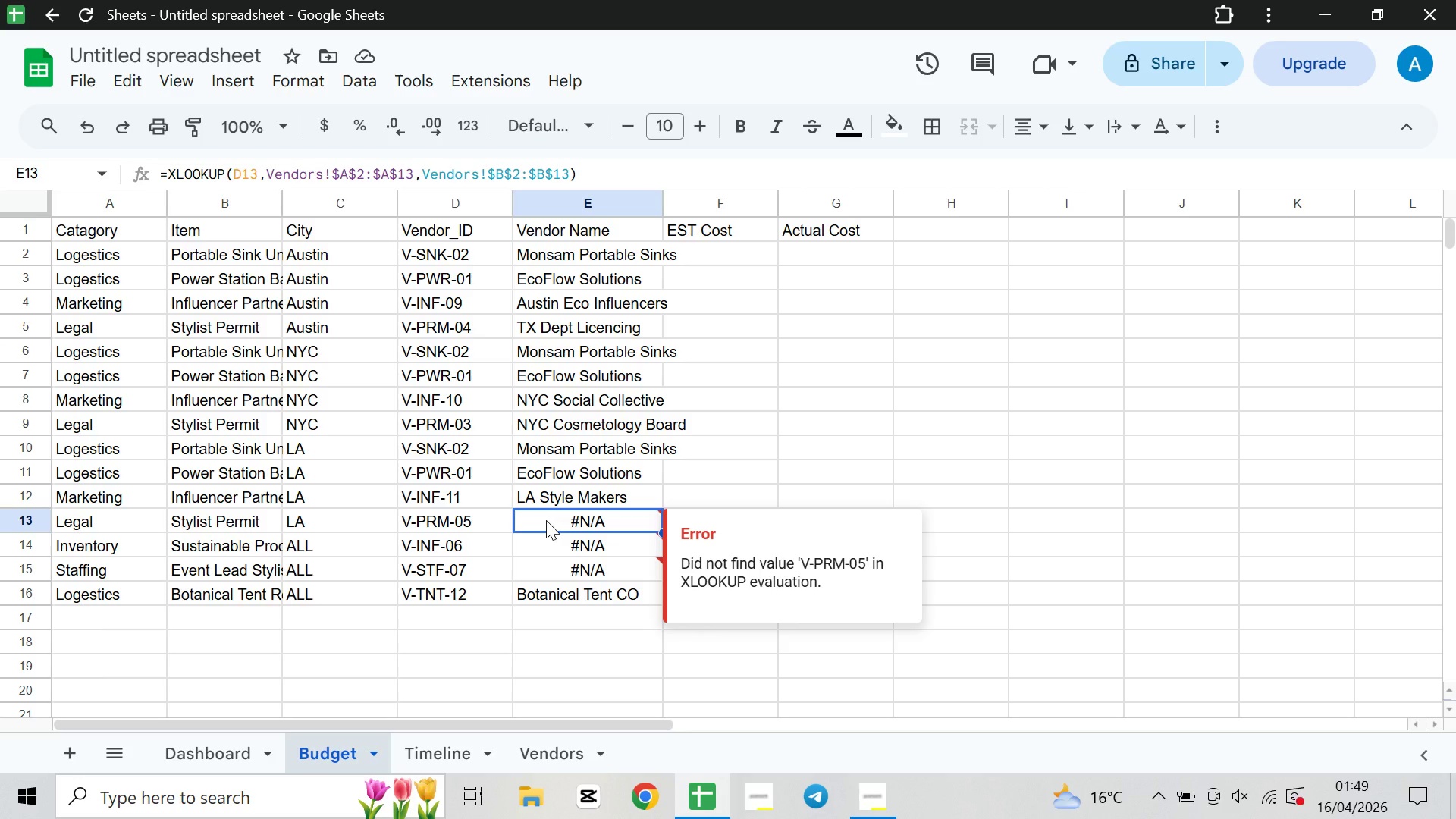 
left_click([578, 752])
 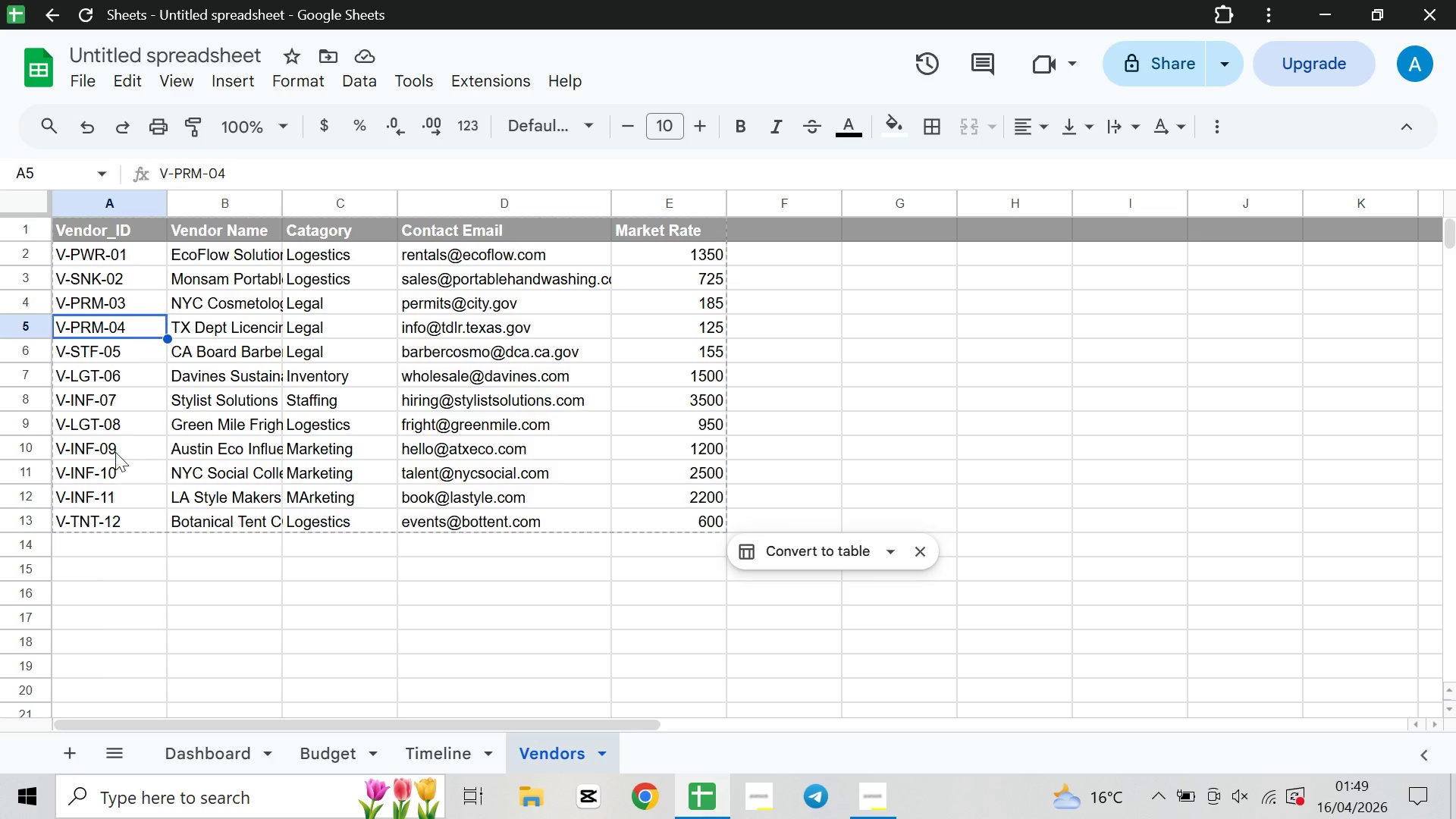 
wait(5.33)
 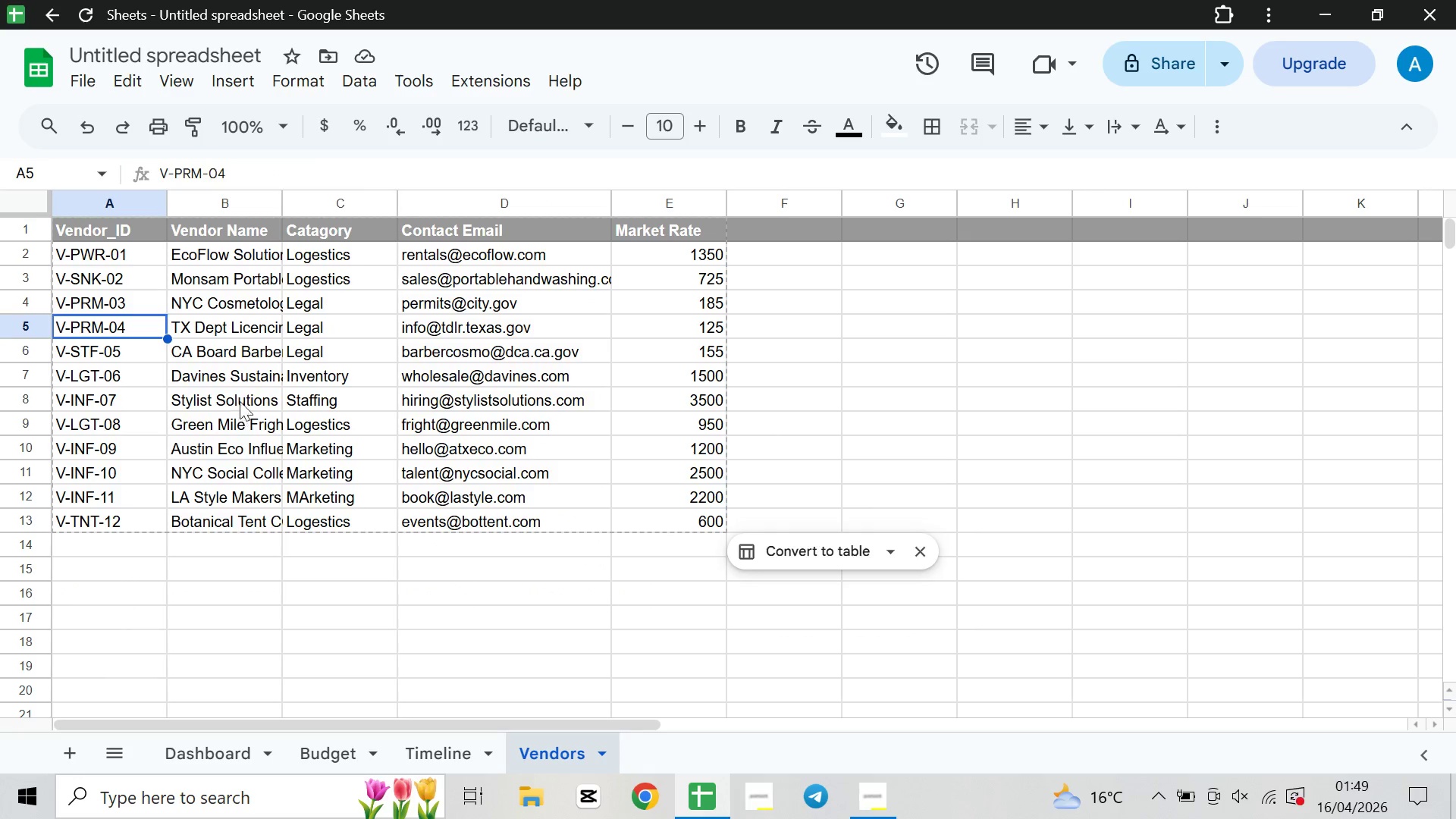 
left_click([348, 756])
 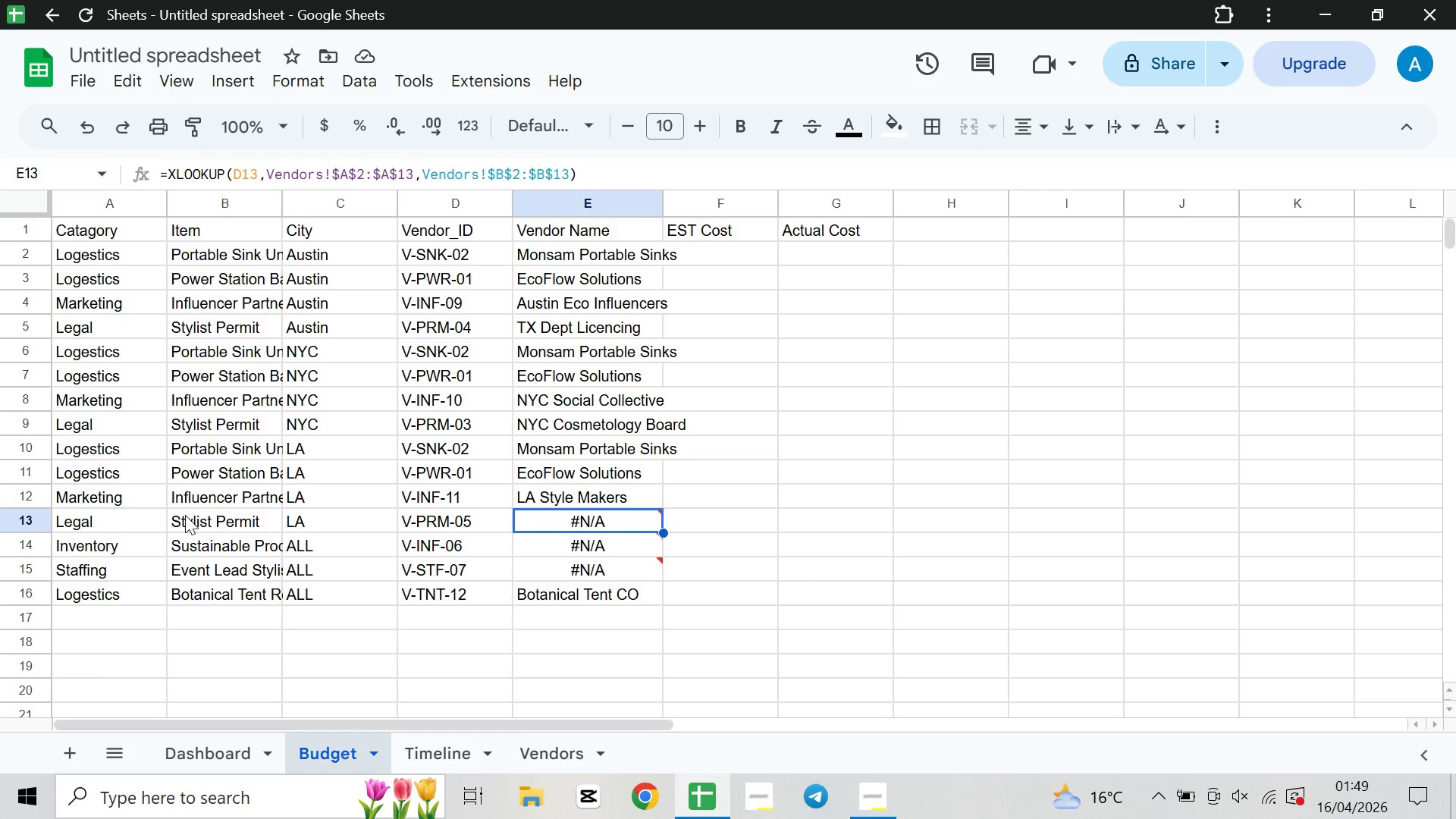 
wait(9.36)
 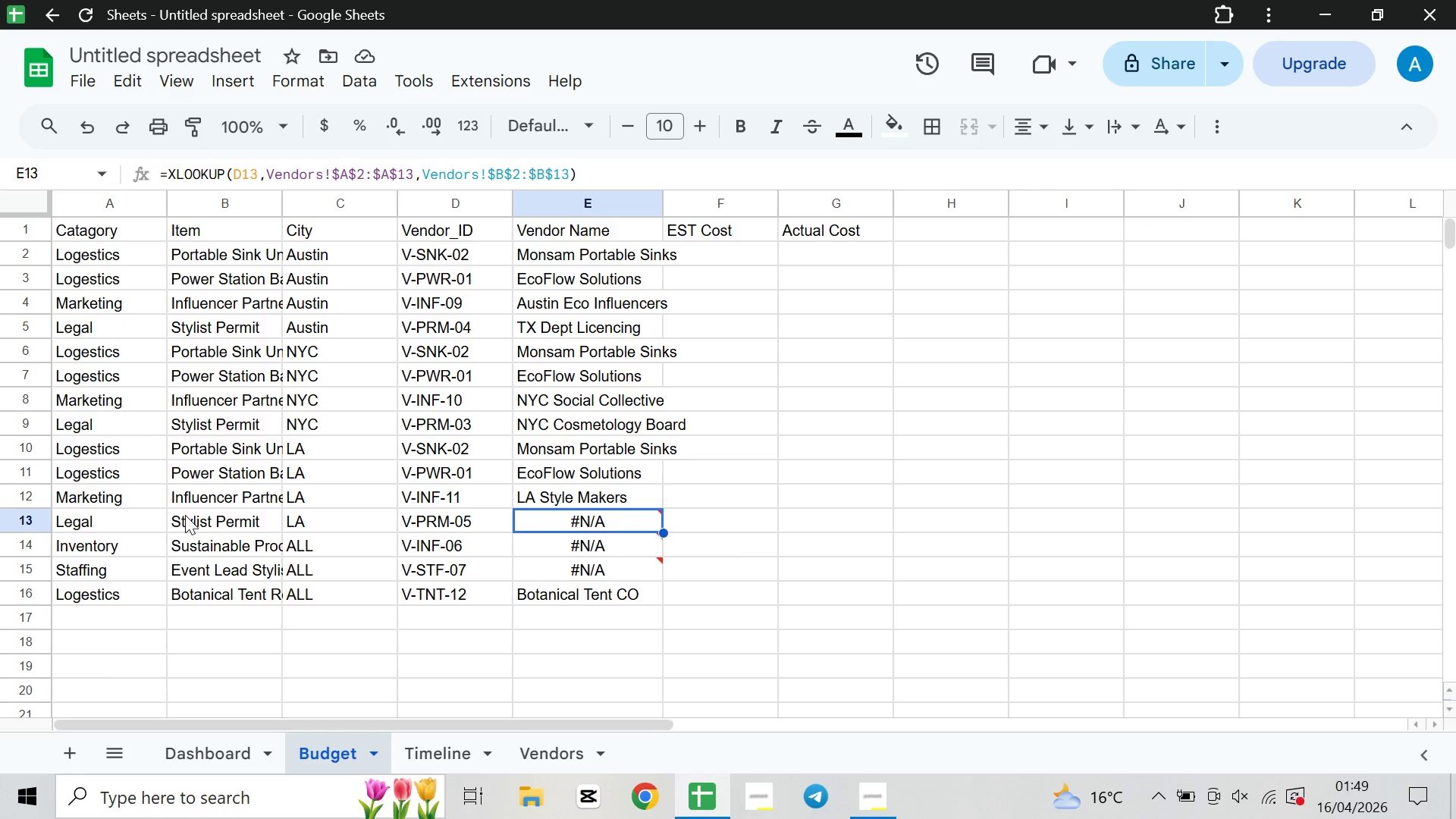 
left_click_drag(start_coordinate=[283, 199], to_coordinate=[328, 205])
 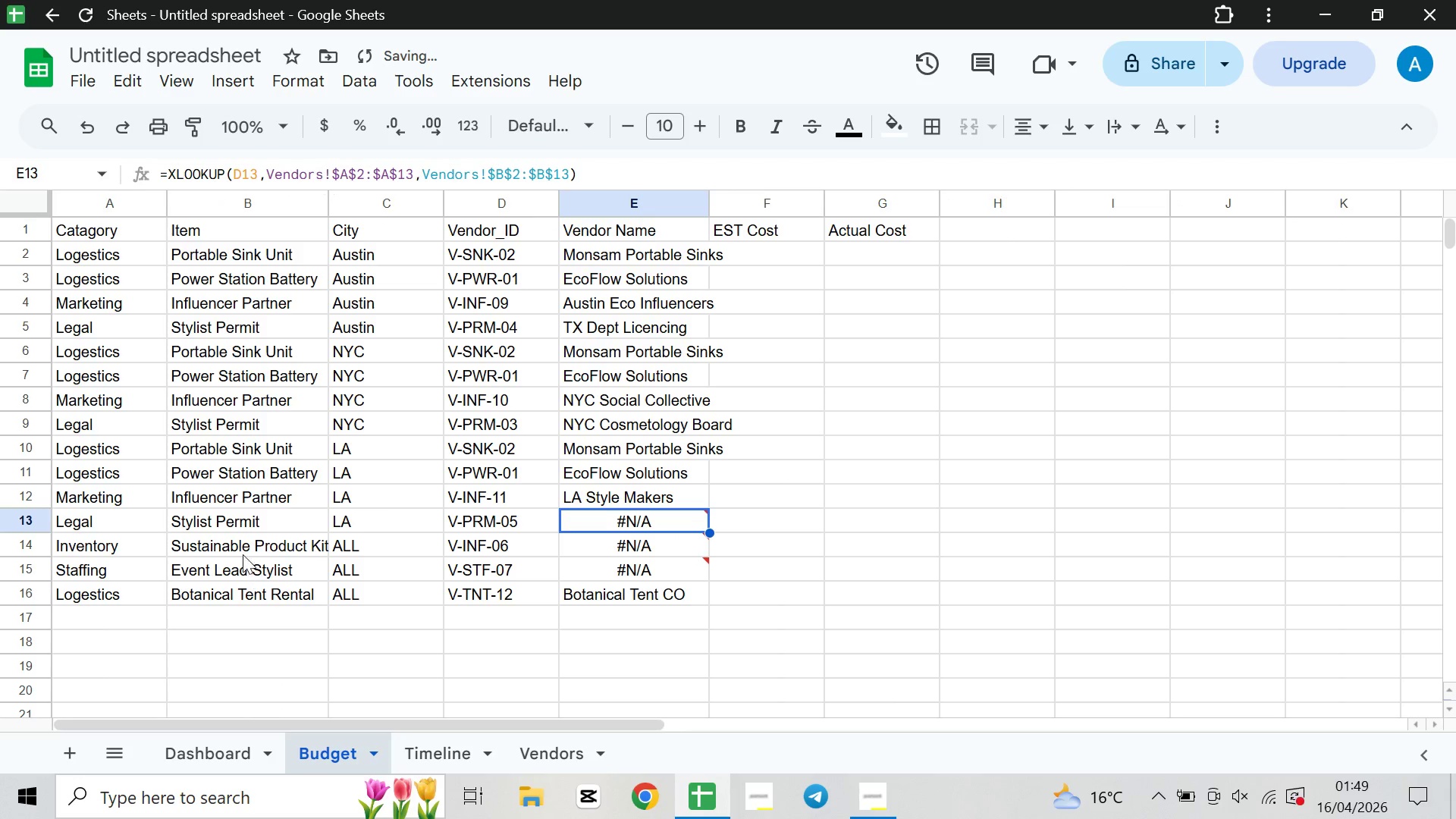 
left_click([247, 542])
 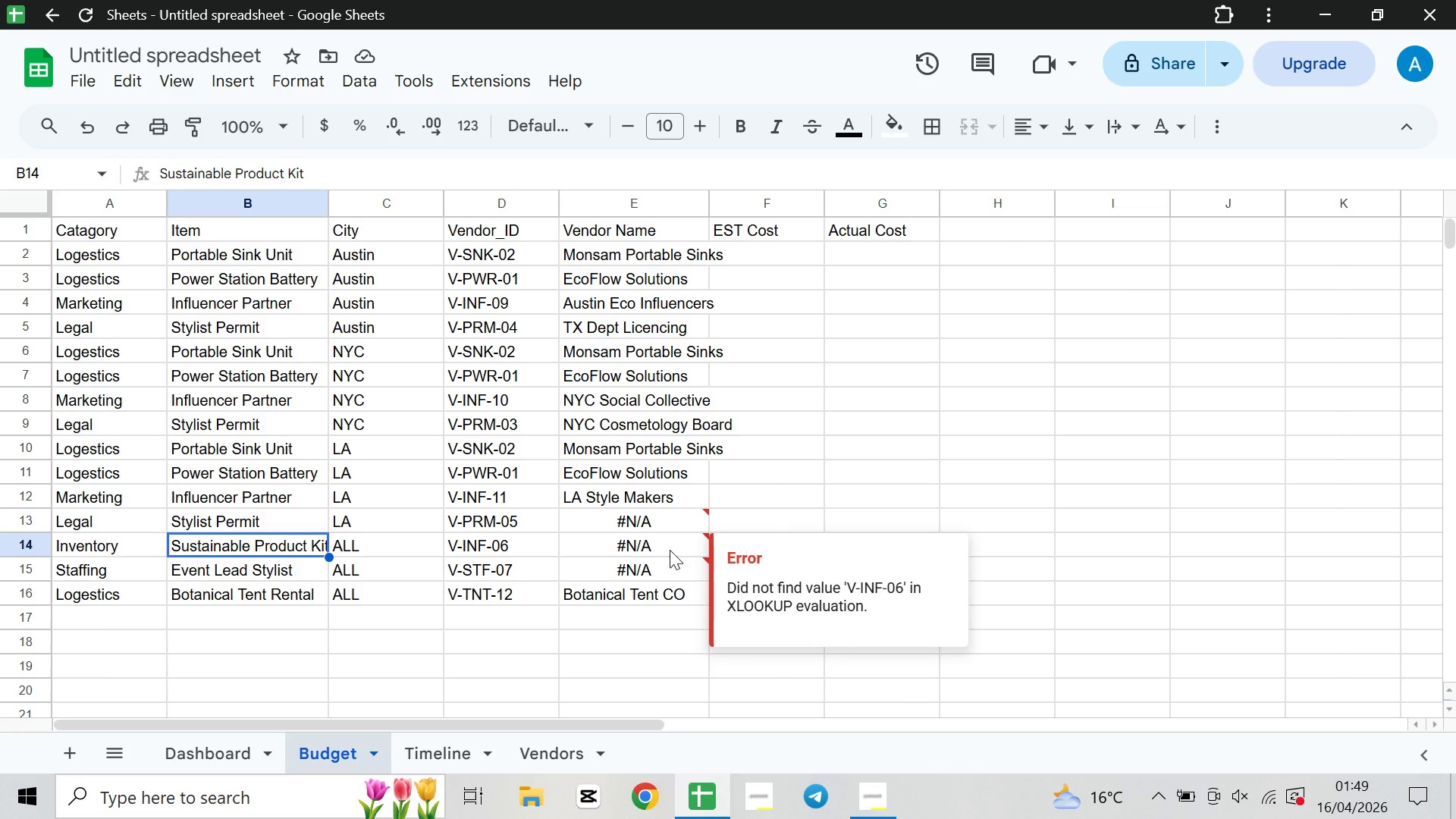 
wait(12.22)
 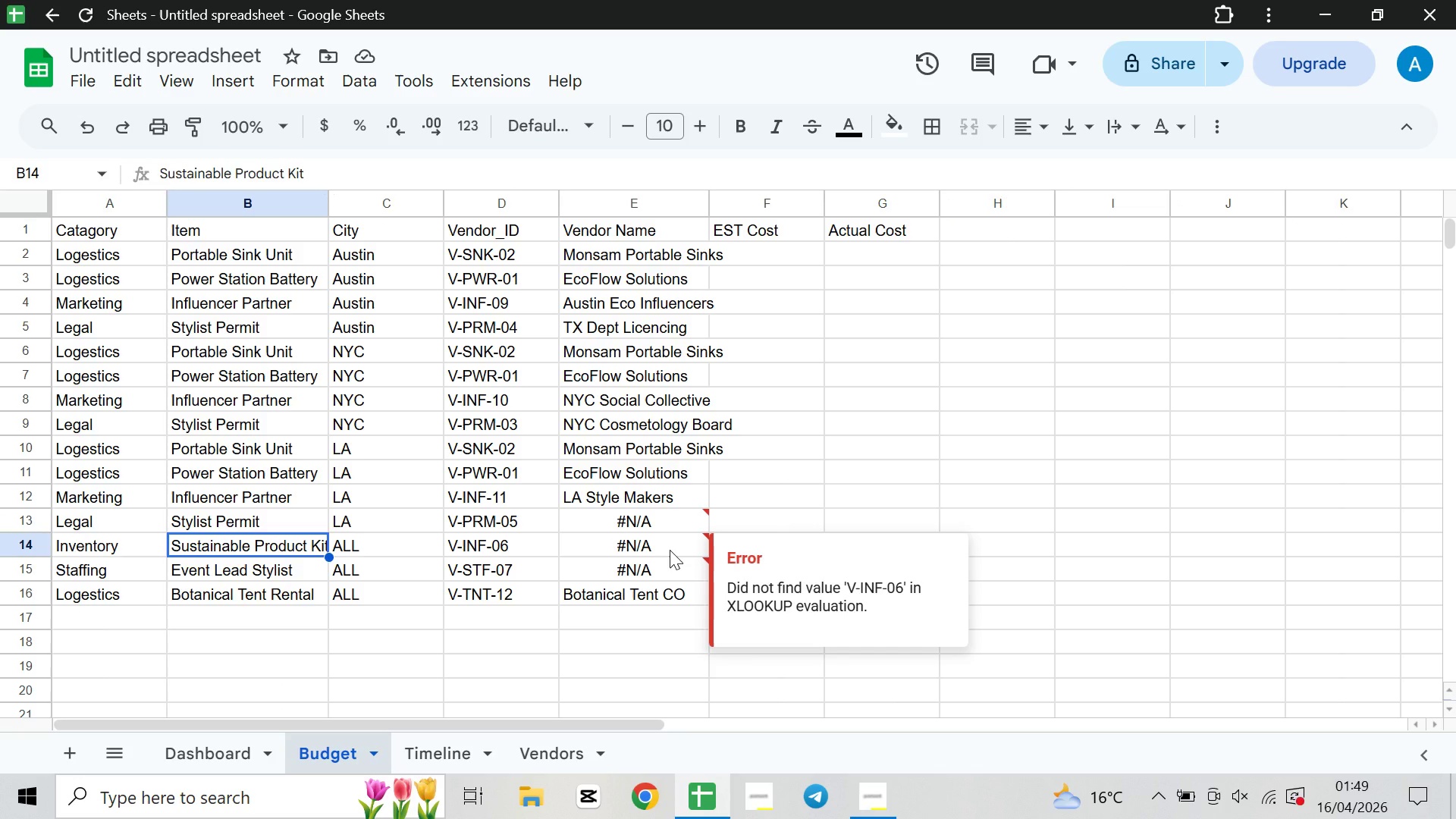 
left_click([575, 741])
 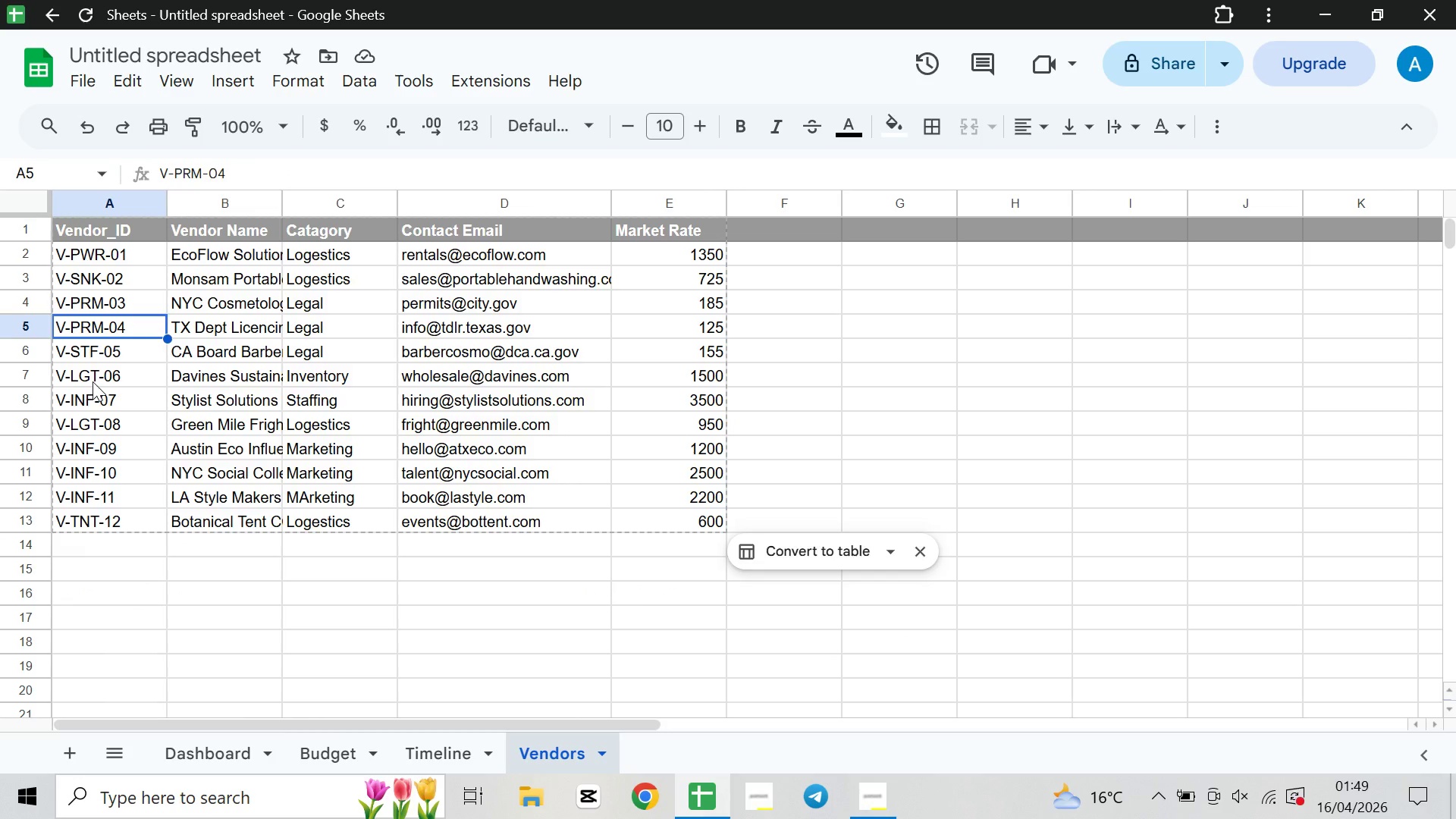 
double_click([89, 374])
 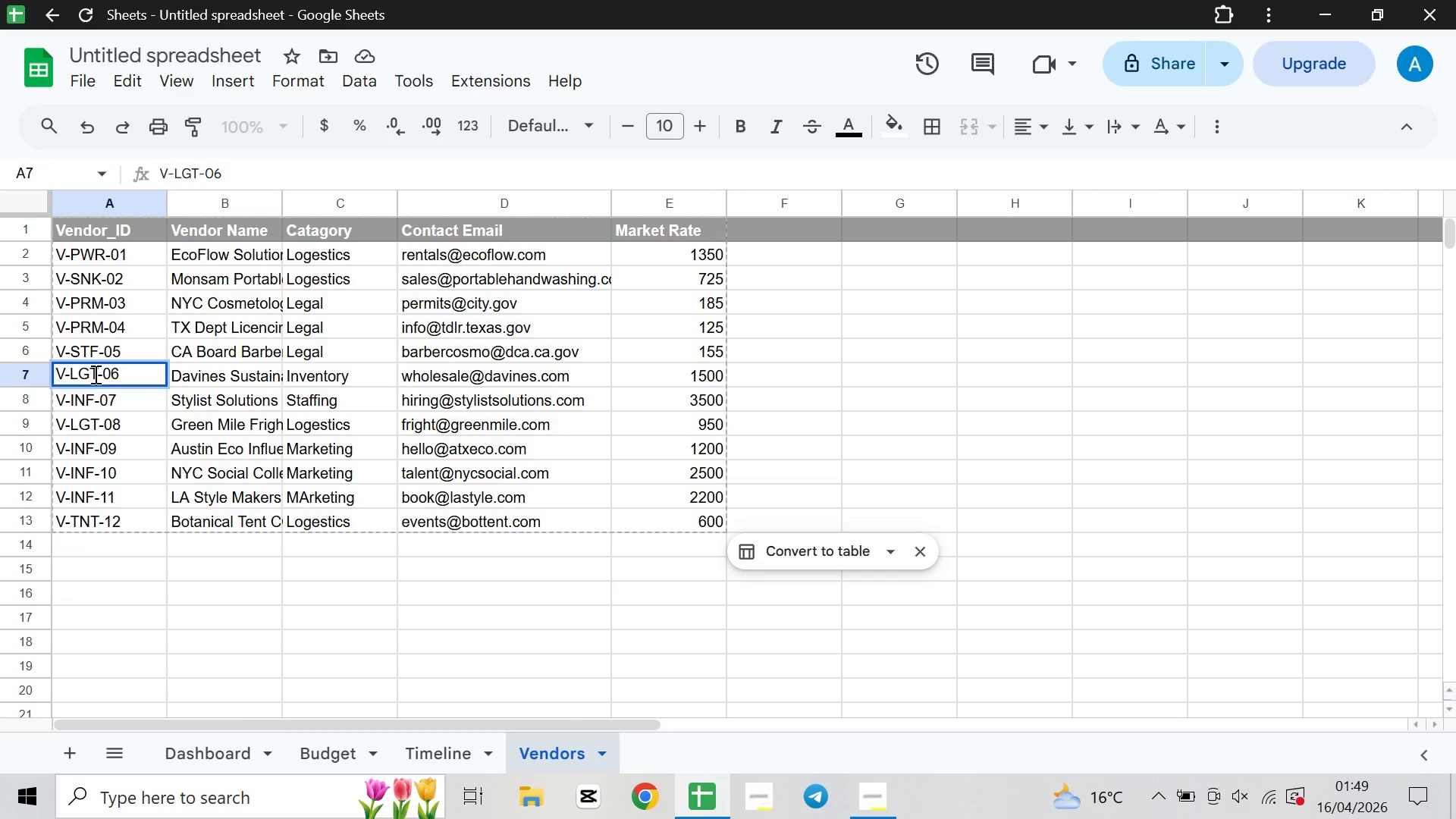 
left_click([96, 373])
 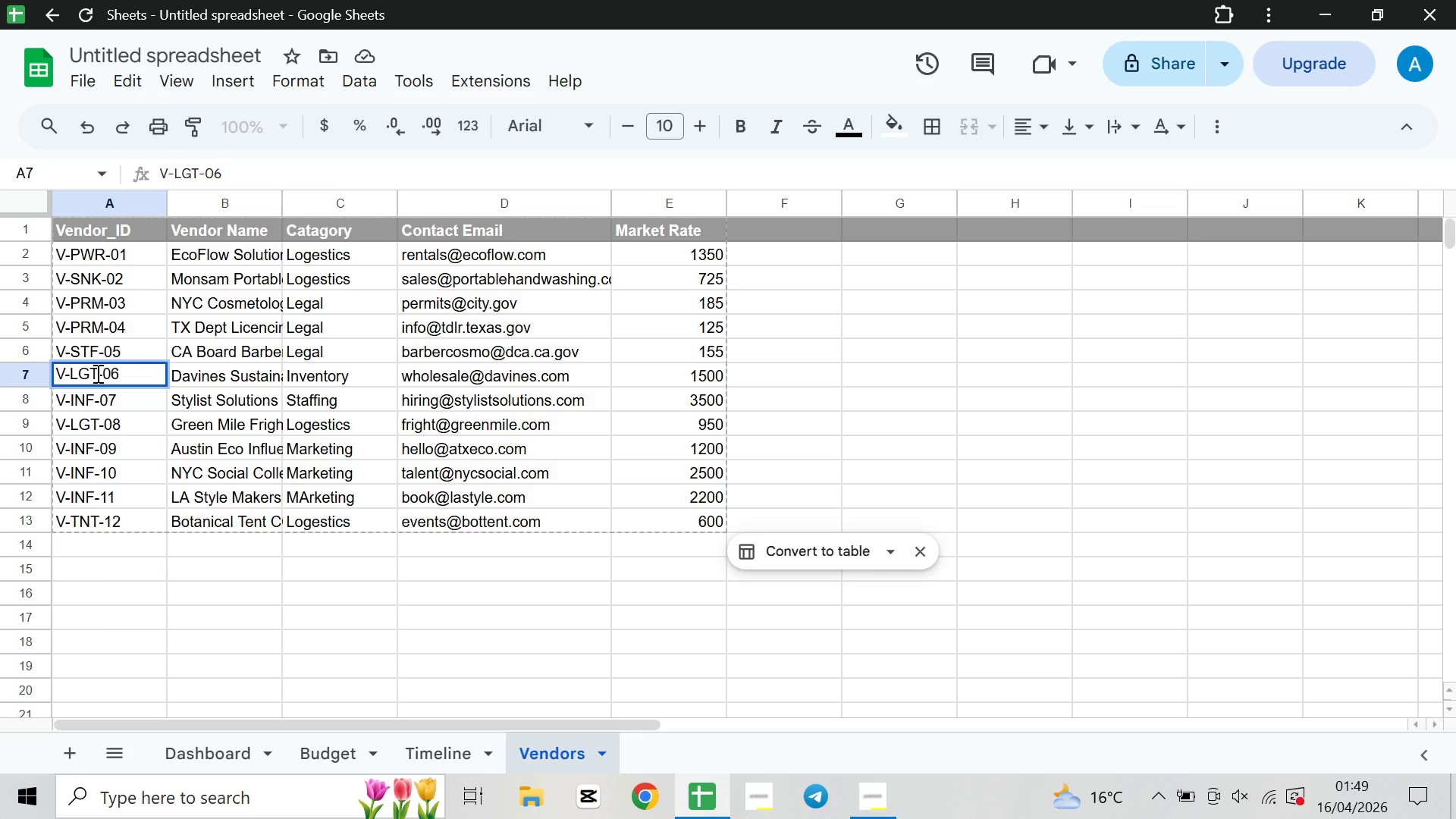 
key(Backspace)
key(Backspace)
key(Backspace)
type(INF)
 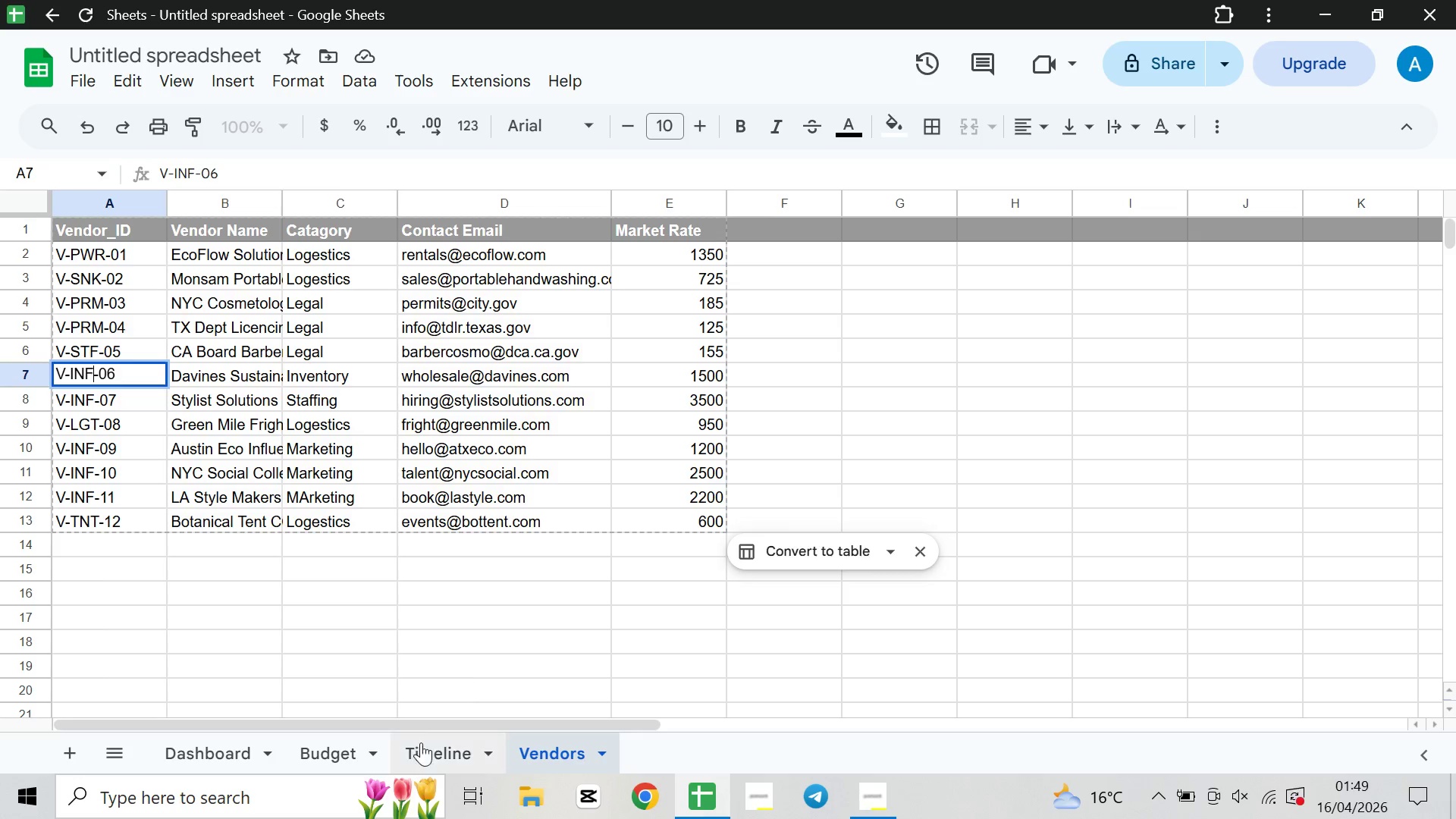 
left_click([344, 748])
 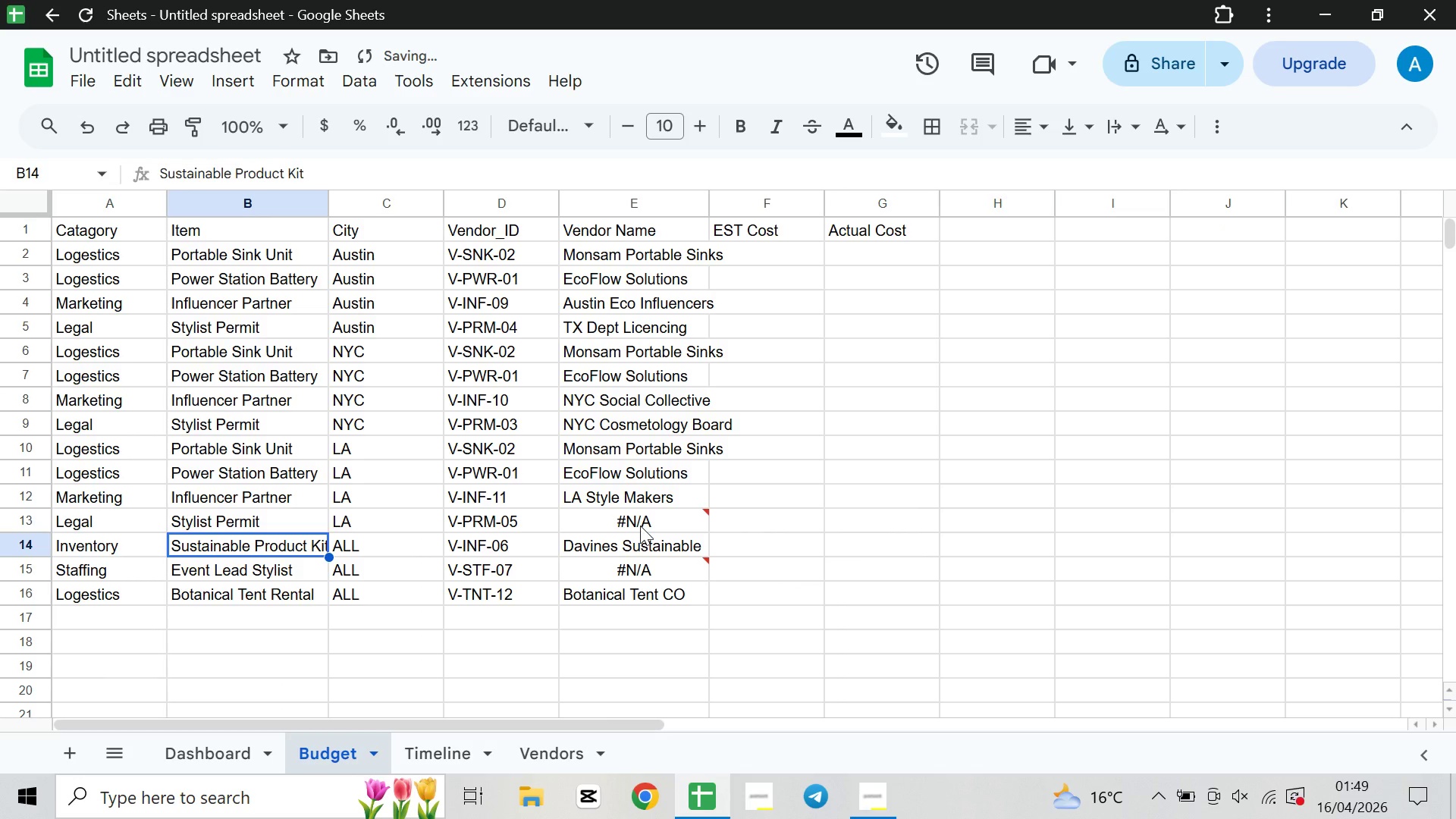 
mouse_move([646, 604])
 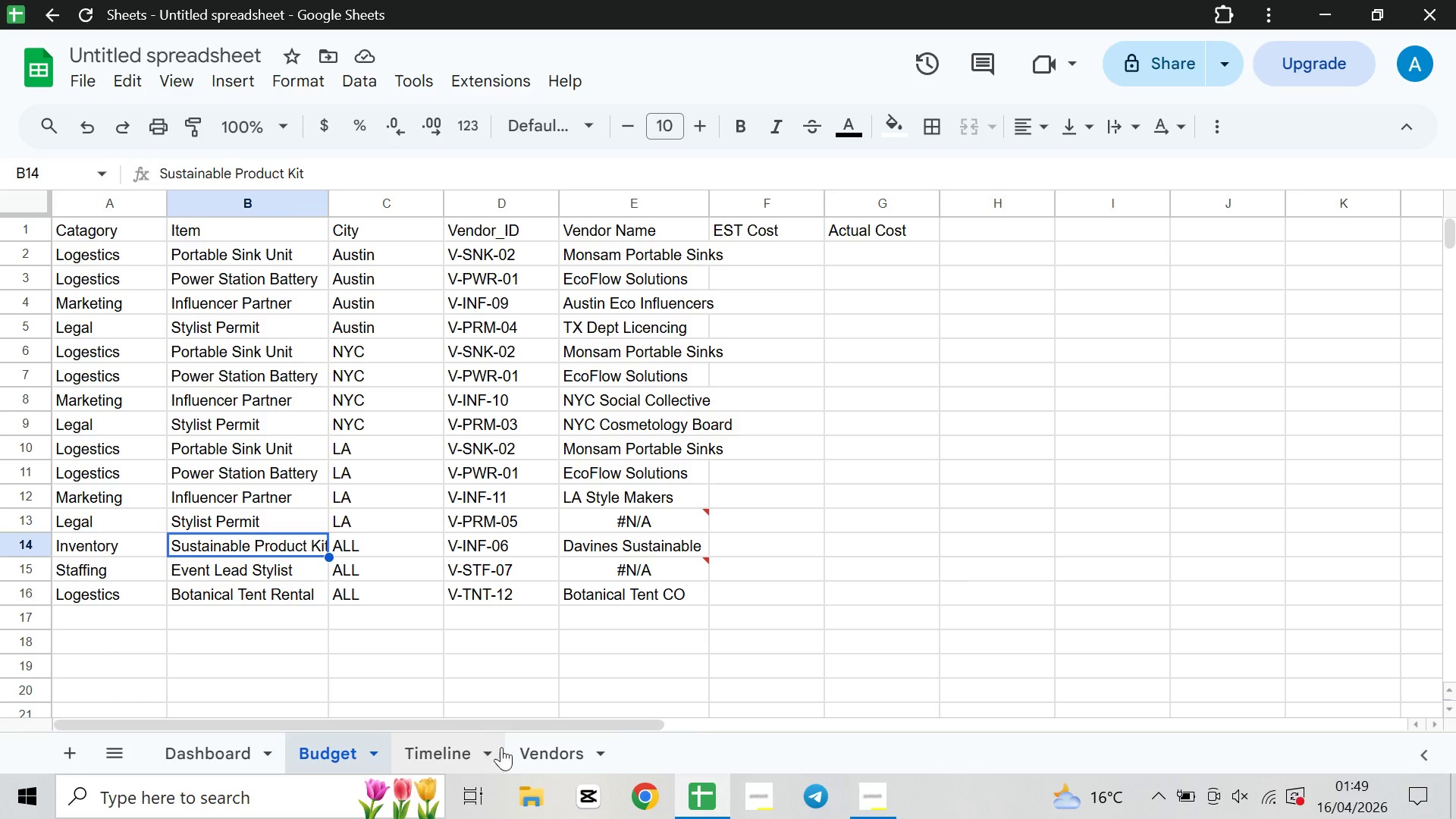 
left_click([564, 753])
 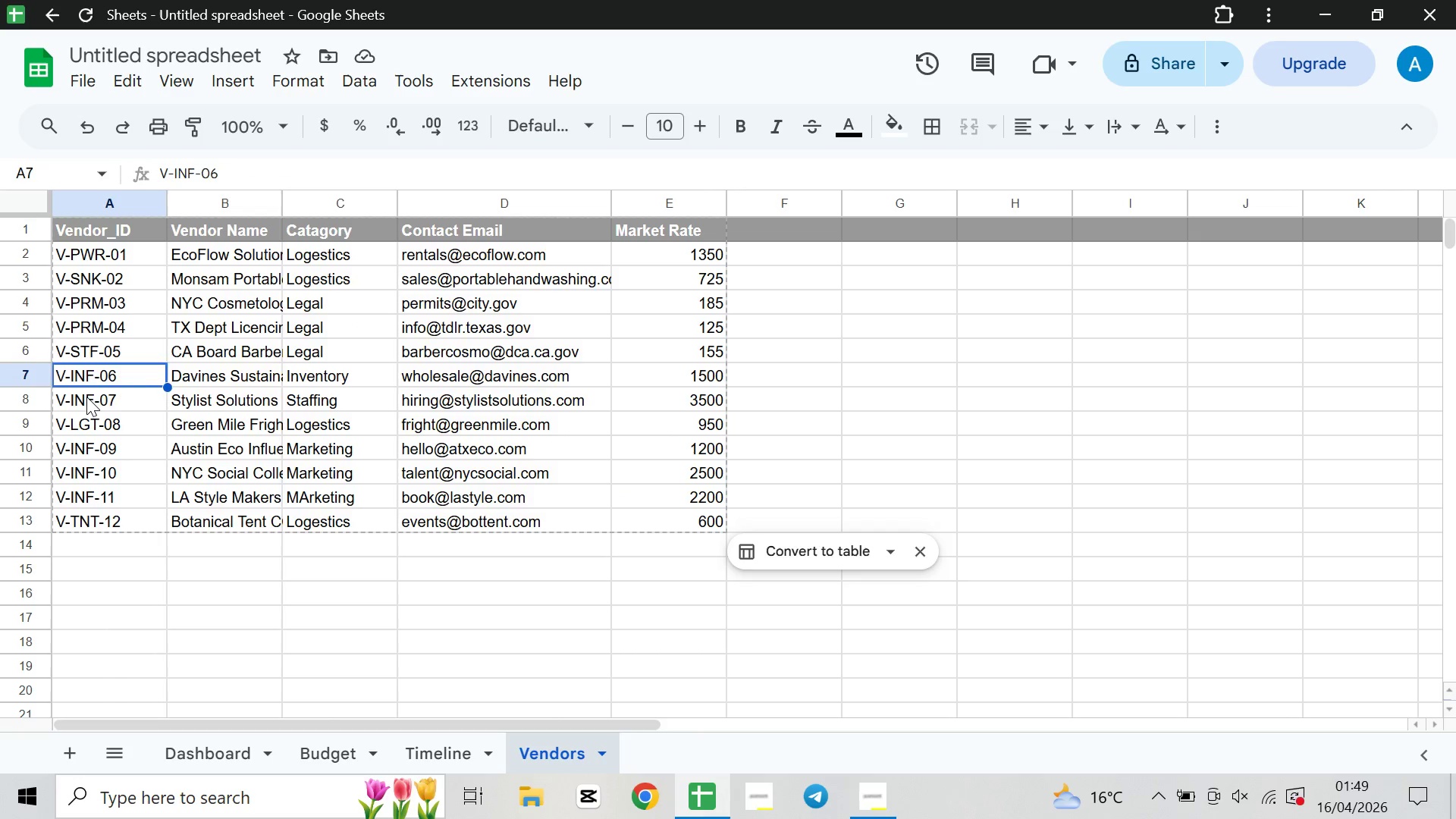 
triple_click([90, 393])
 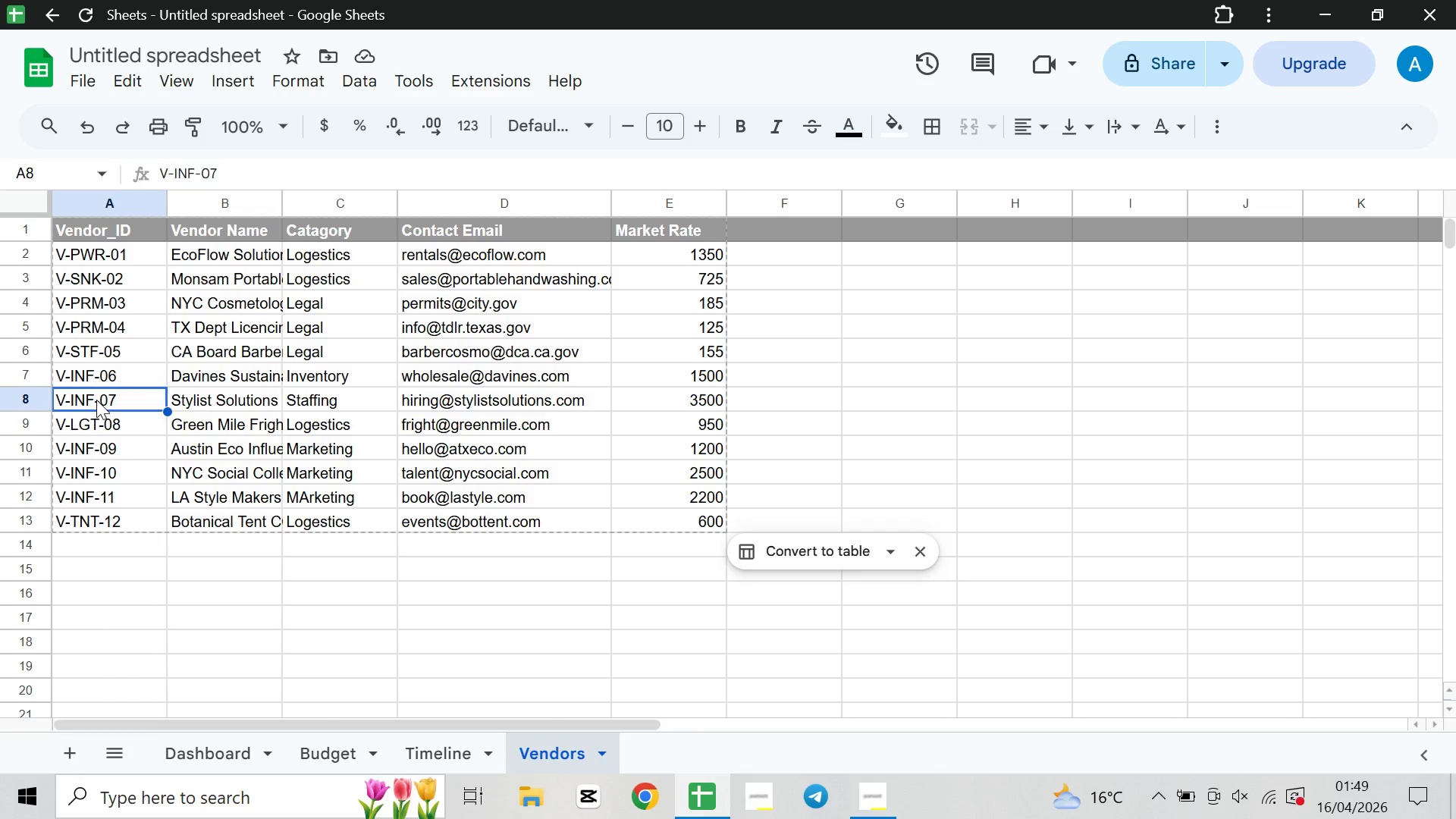 
triple_click([94, 400])
 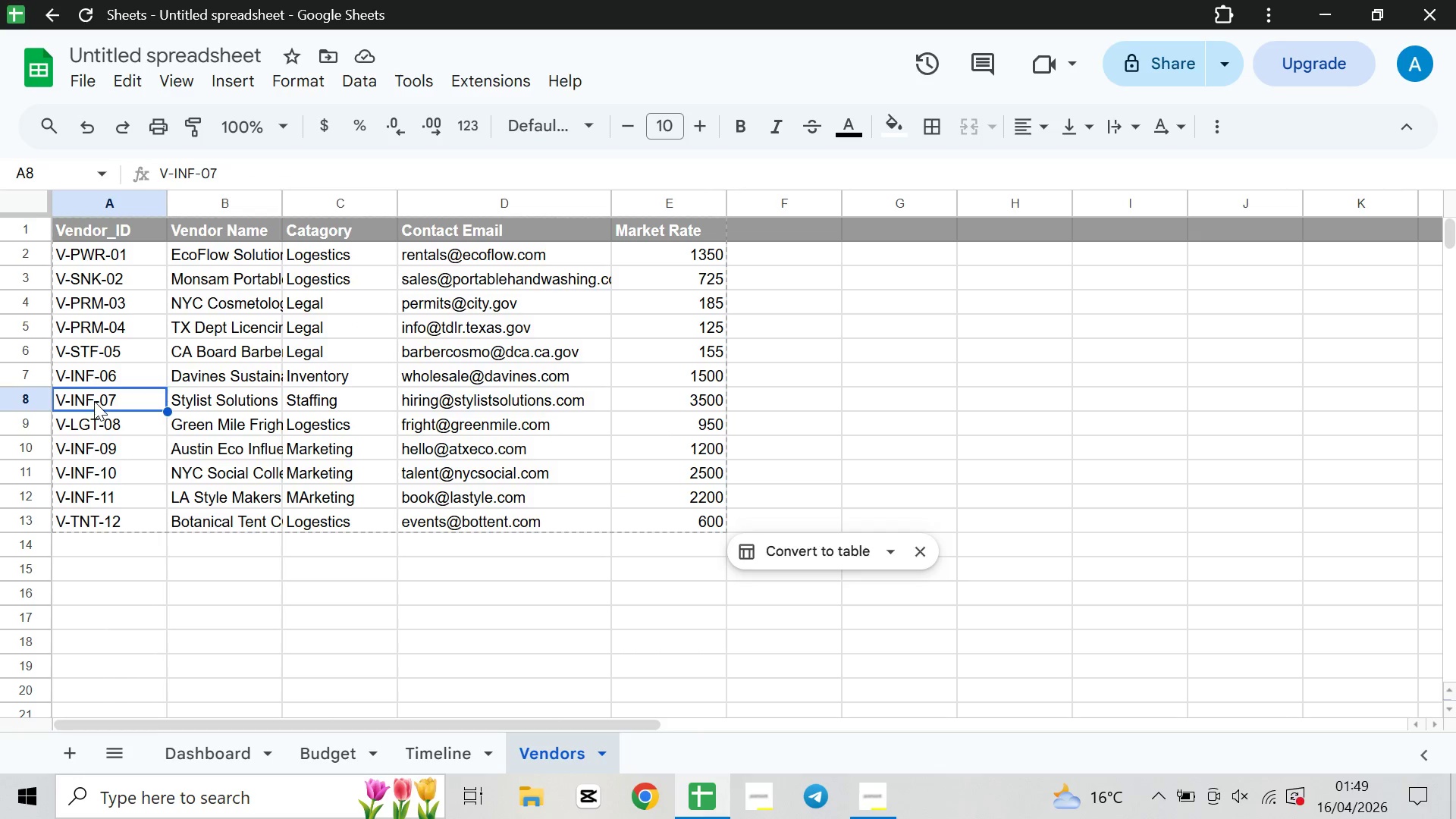 
triple_click([94, 401])
 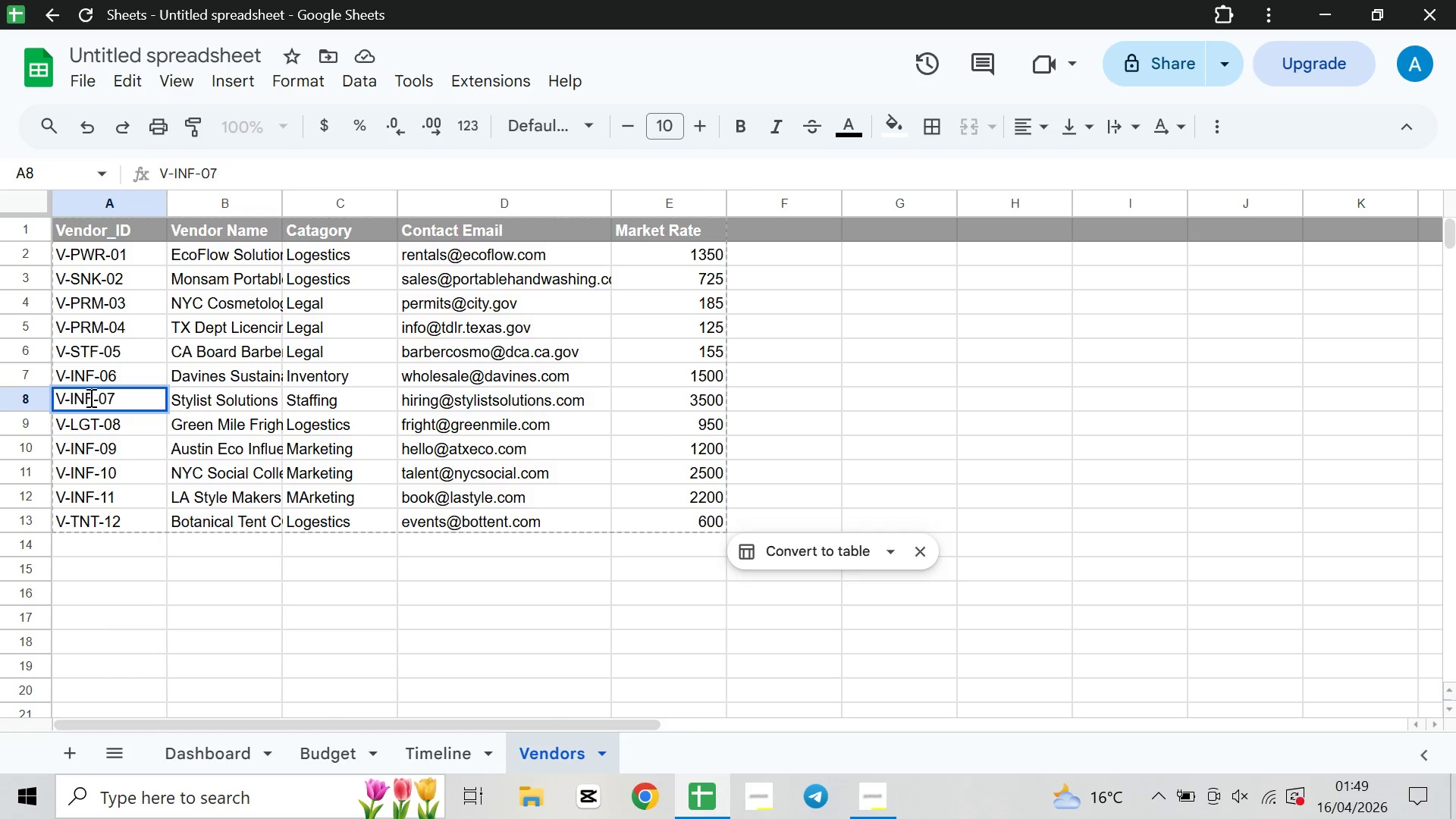 
left_click([89, 397])
 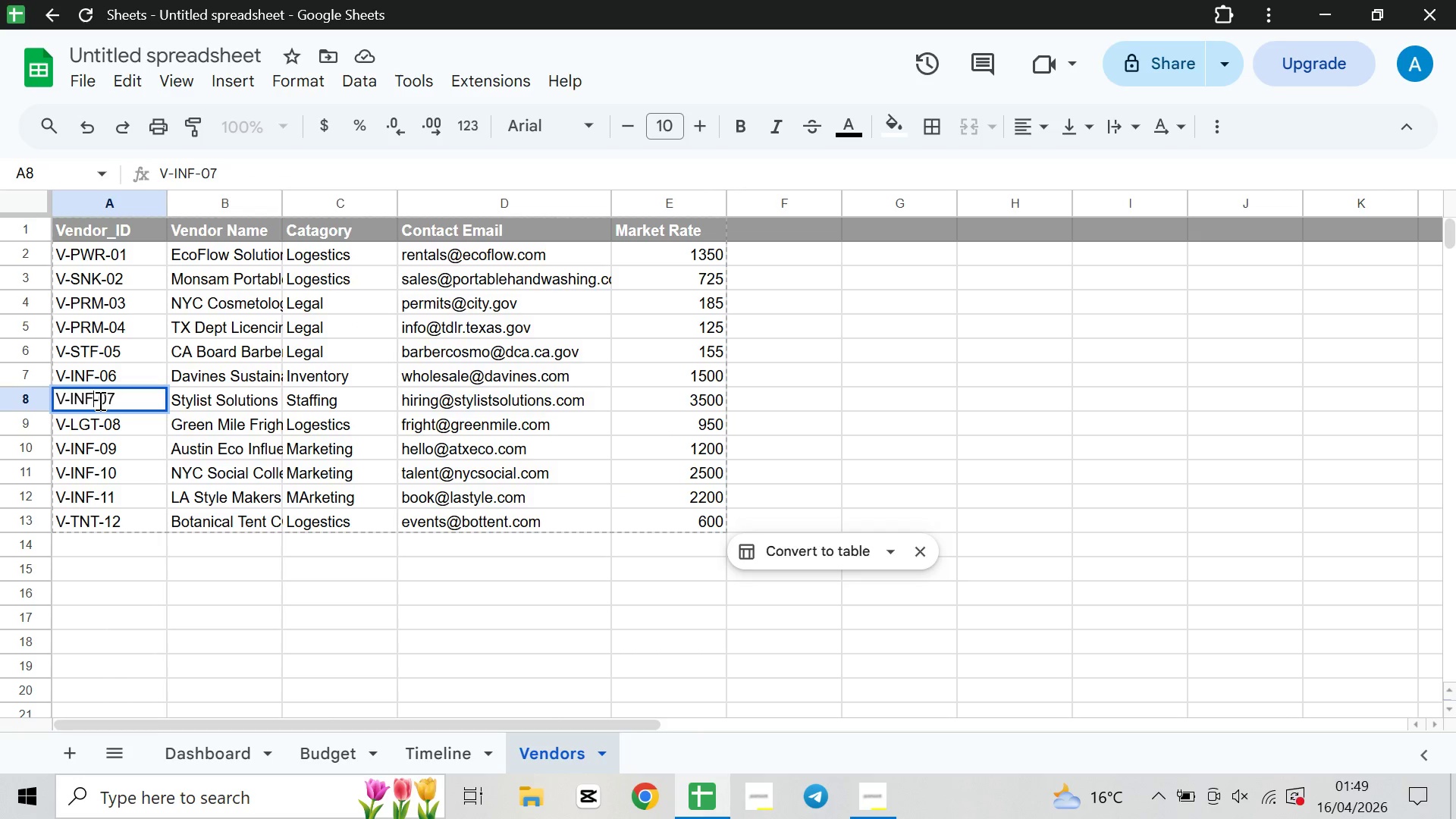 
key(Backspace)
key(Backspace)
key(Backspace)
type(STF)
 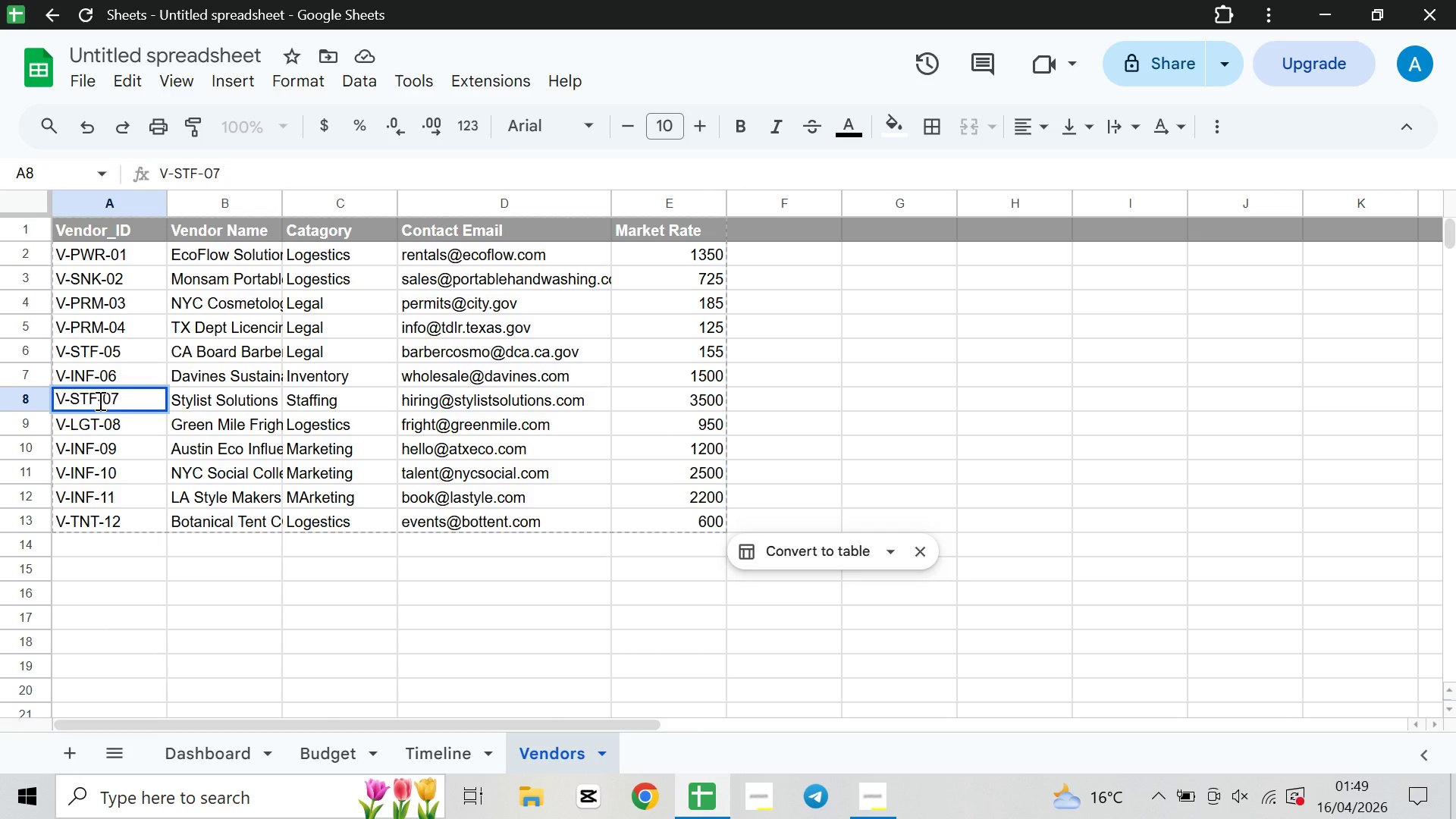 
scroll: coordinate [99, 400], scroll_direction: up, amount: 1.0
 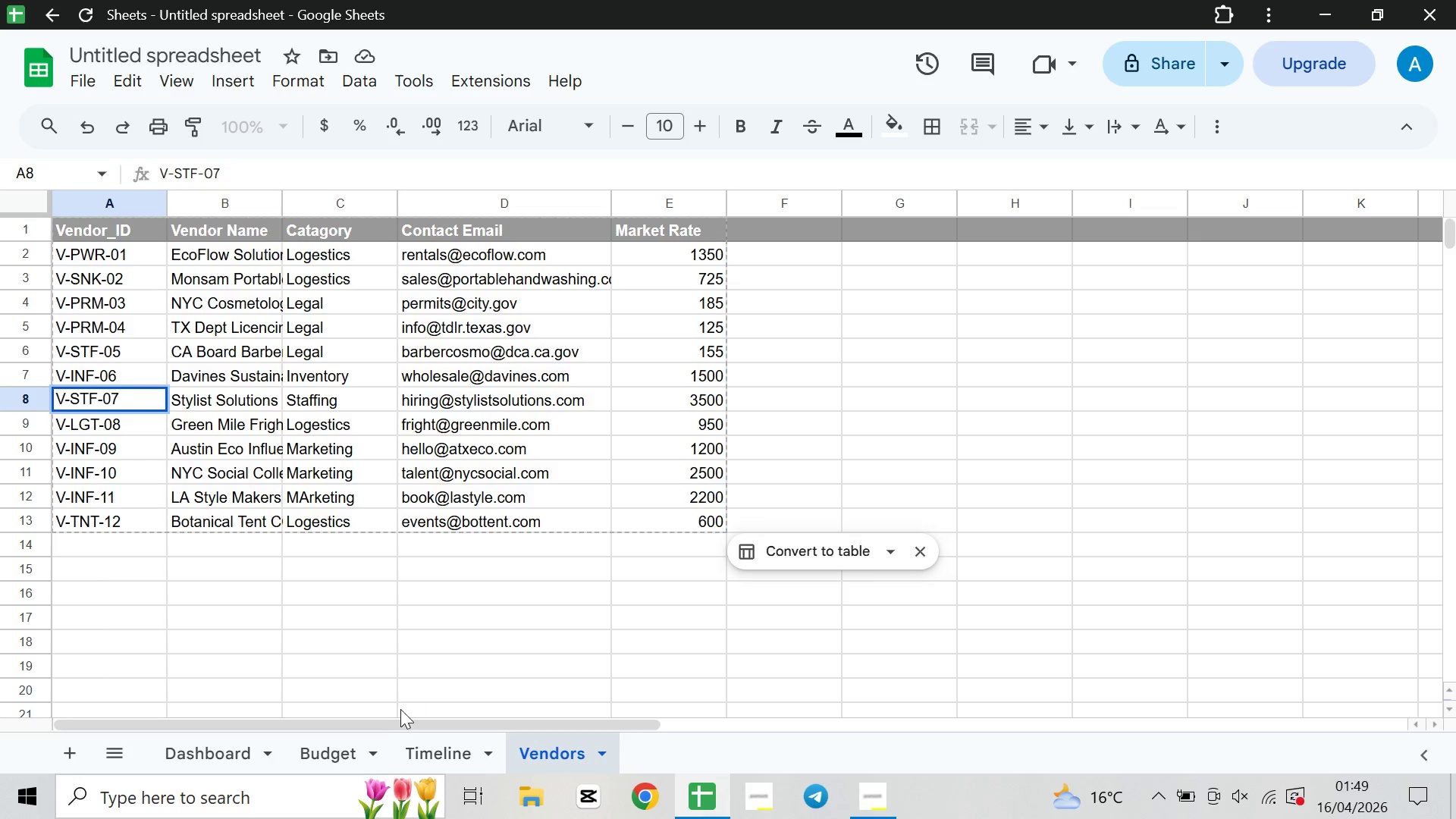 
left_click([325, 754])
 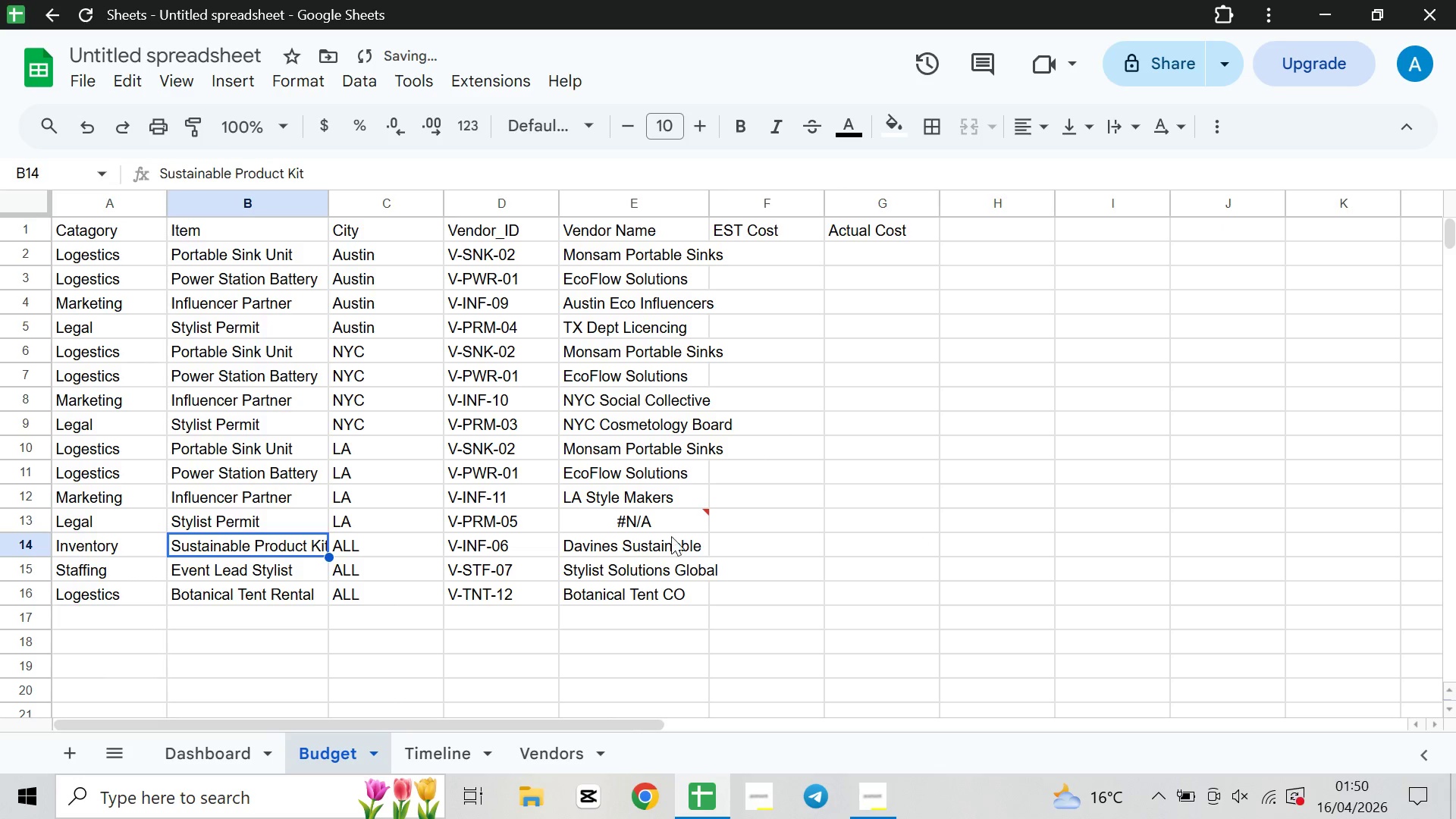 
mouse_move([676, 524])
 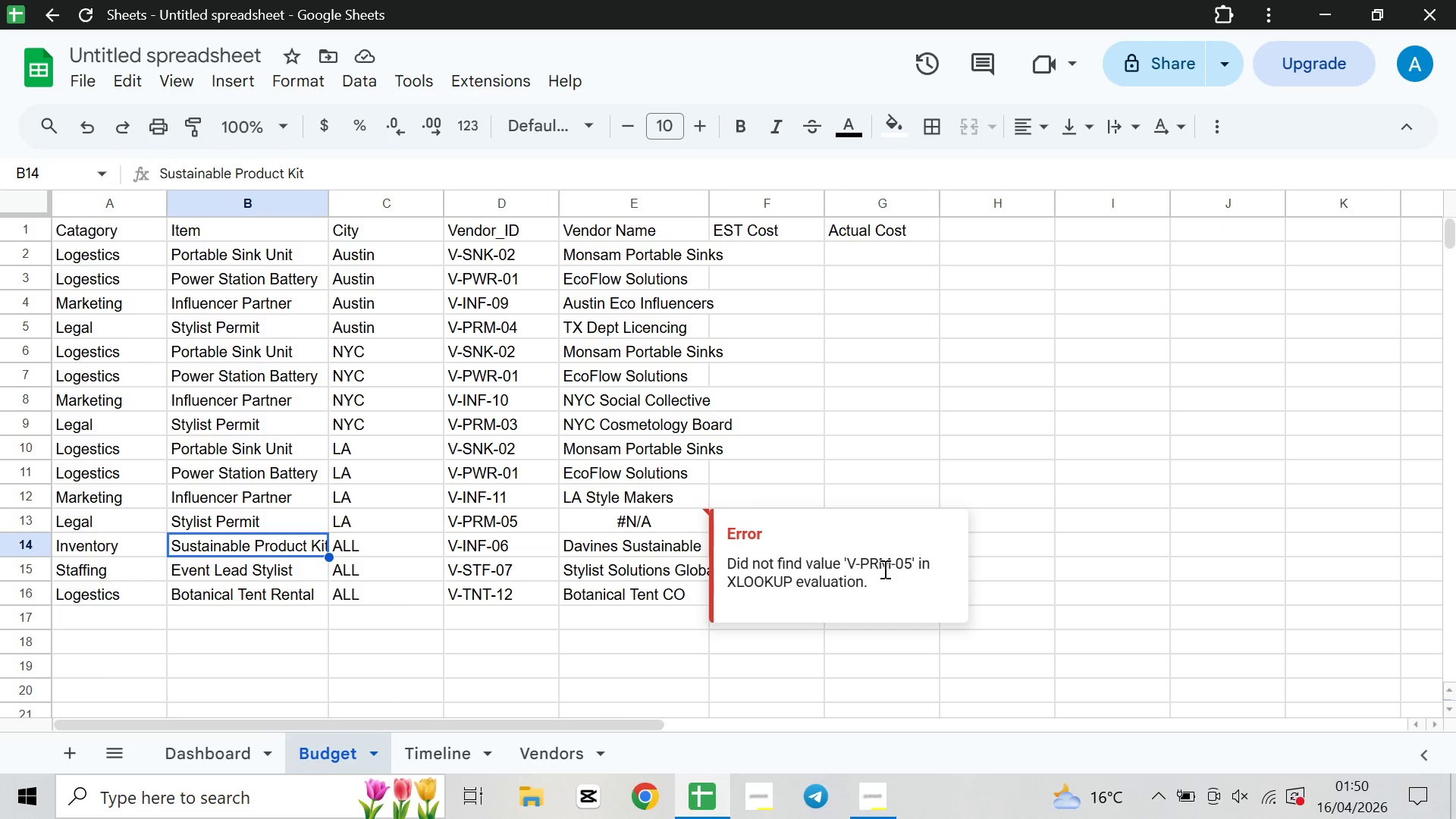 
left_click([572, 755])
 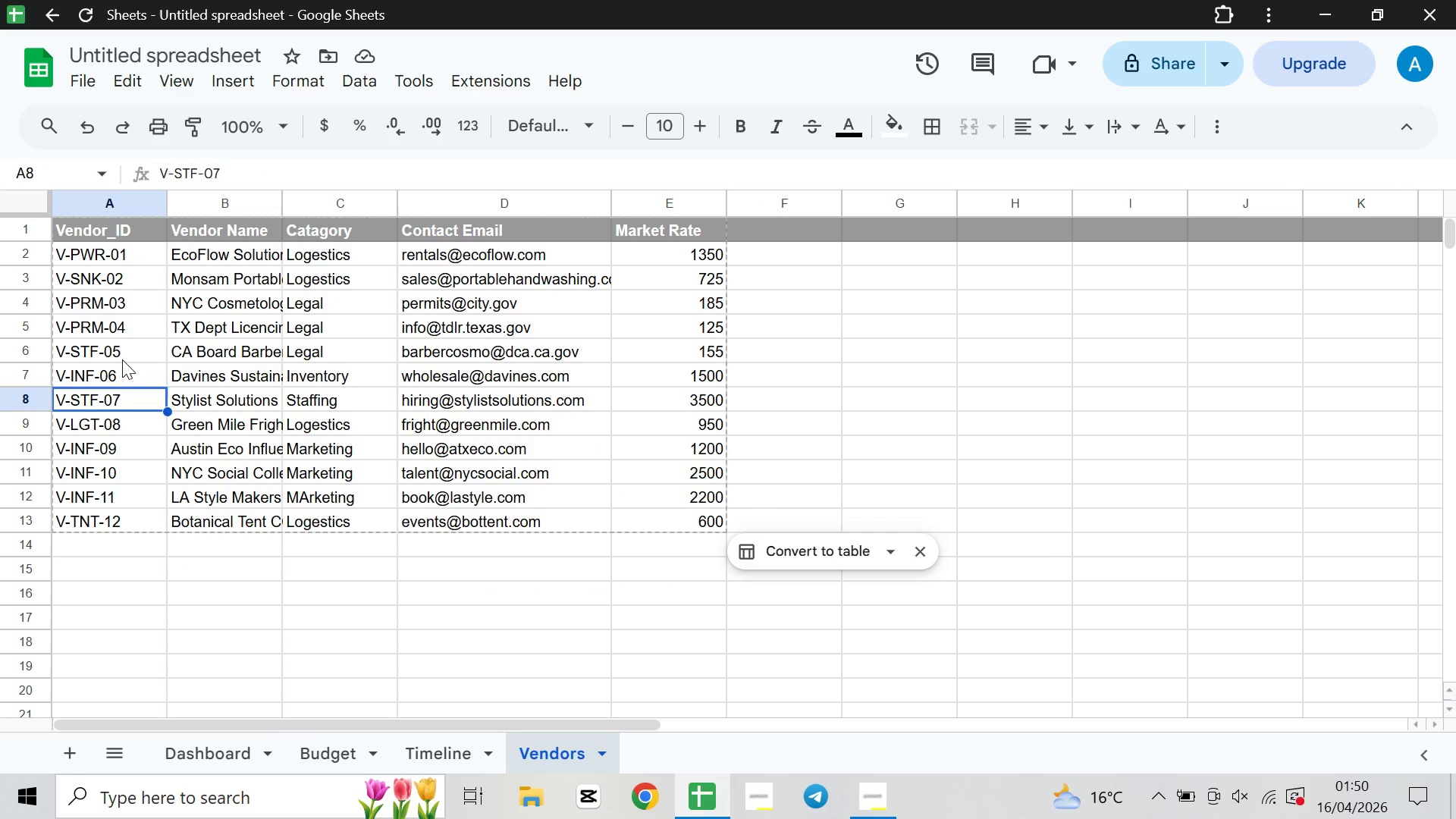 
left_click([122, 356])
 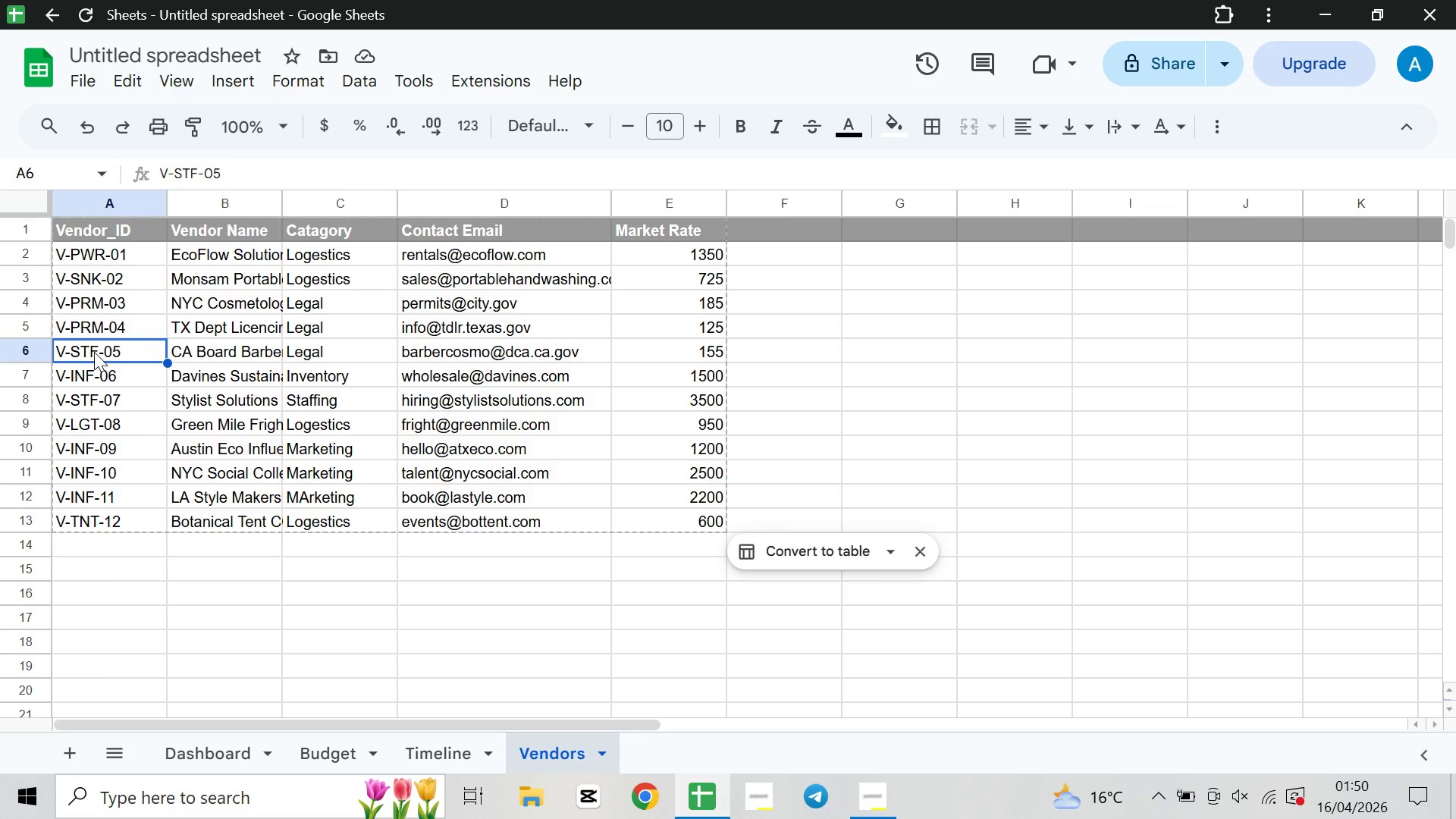 
double_click([94, 352])
 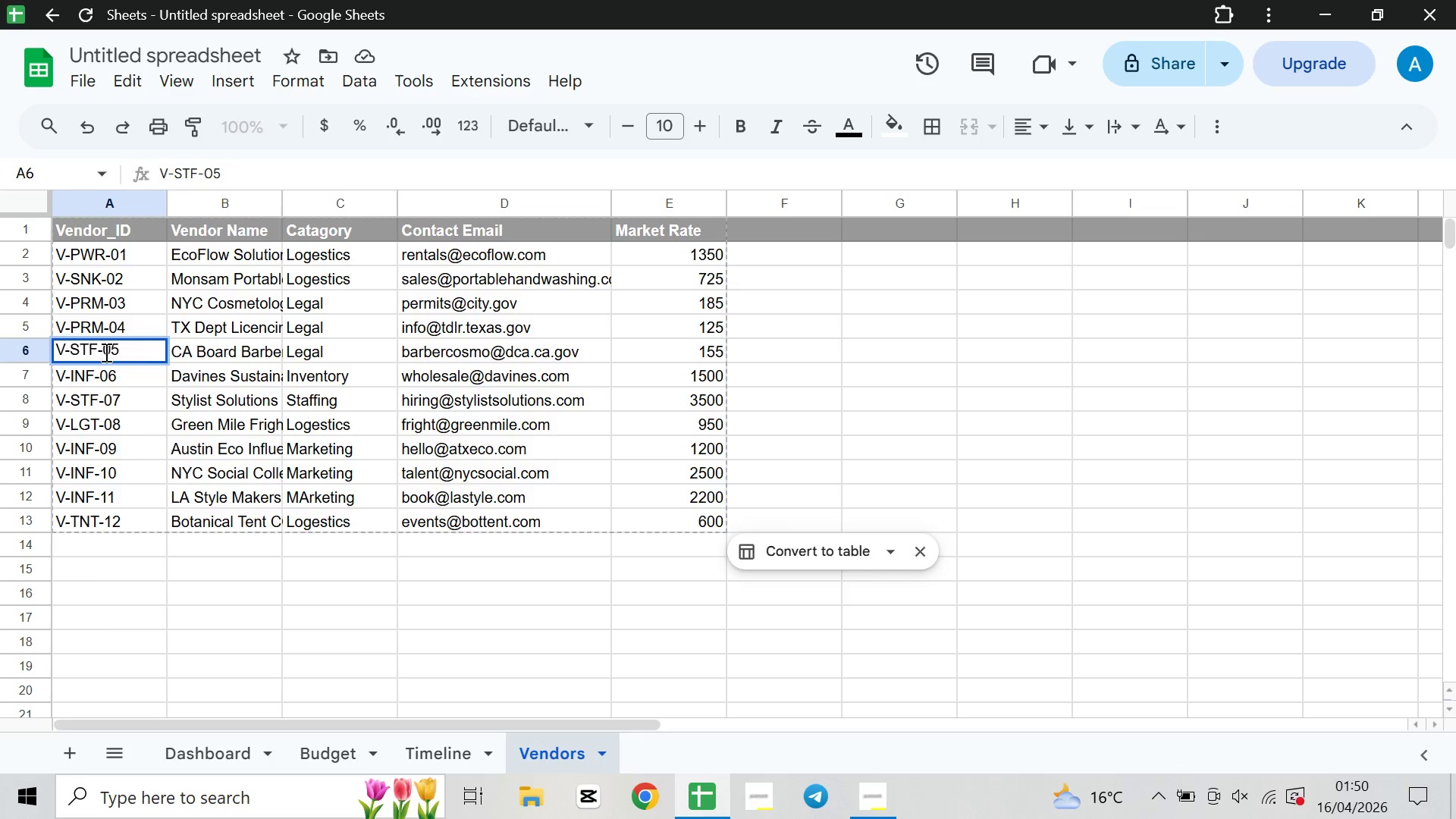 
left_click([96, 349])
 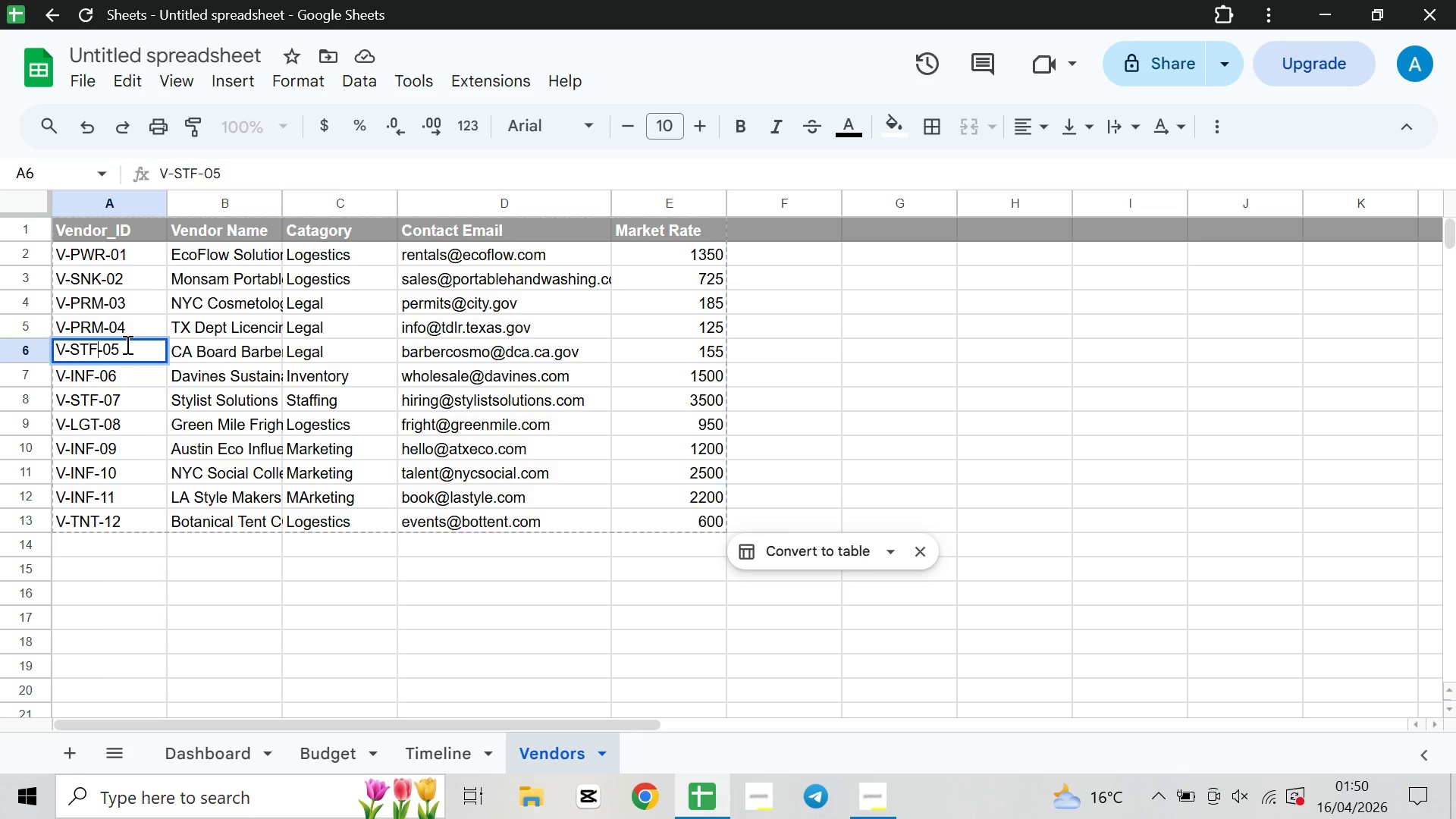 
key(Backspace)
 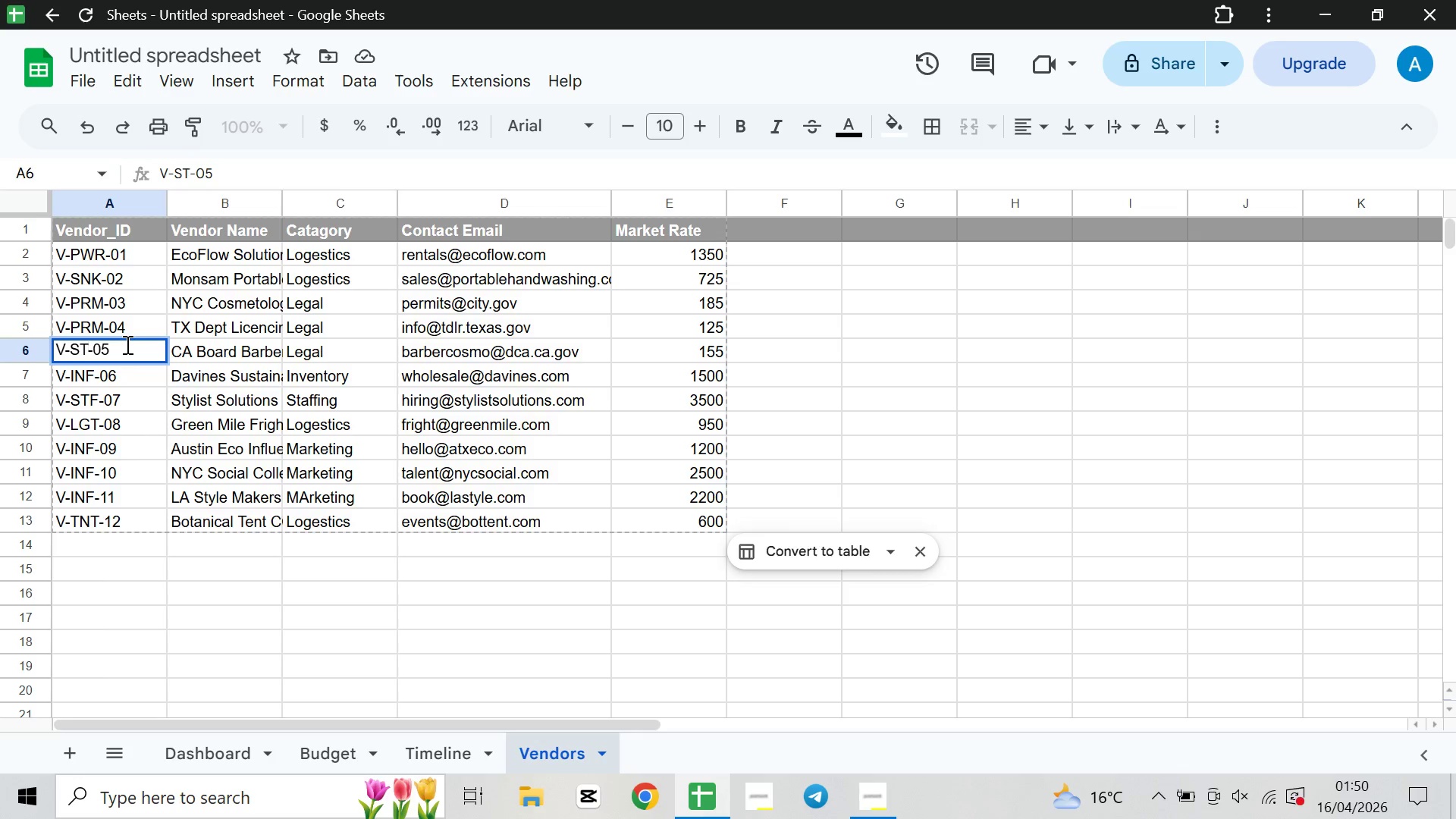 
key(Backspace)
 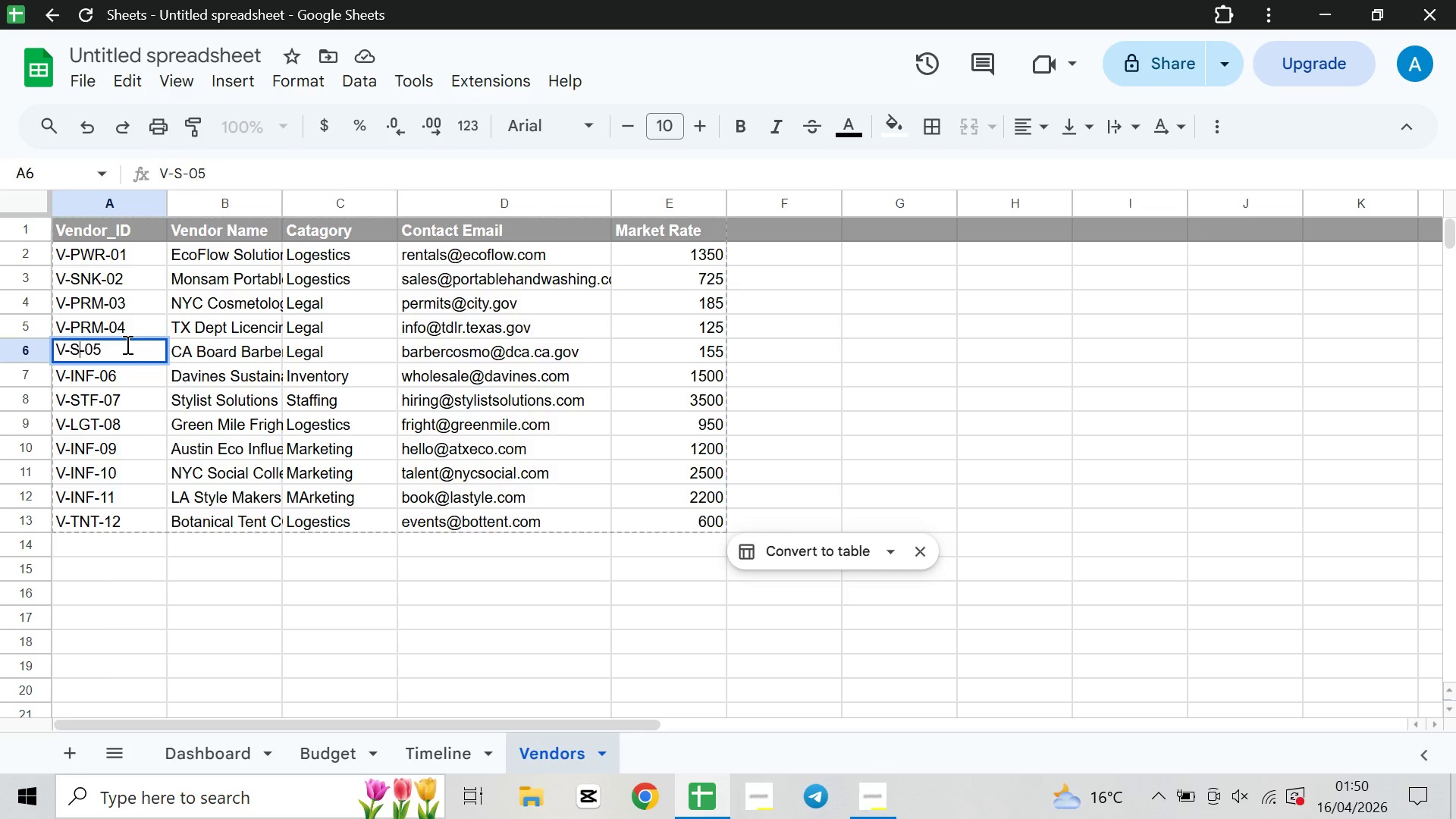 
key(Backspace)
 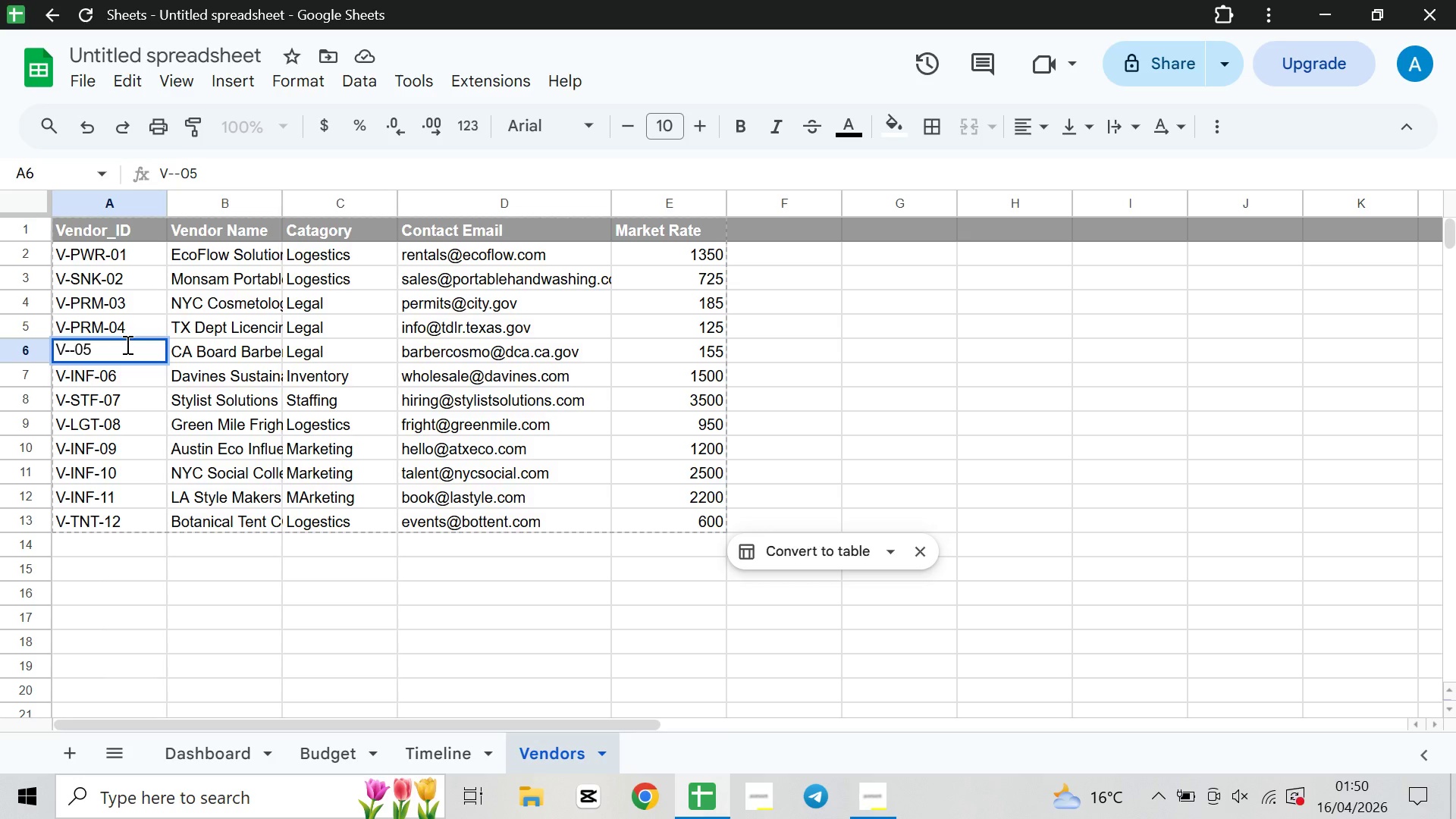 
wait(7.39)
 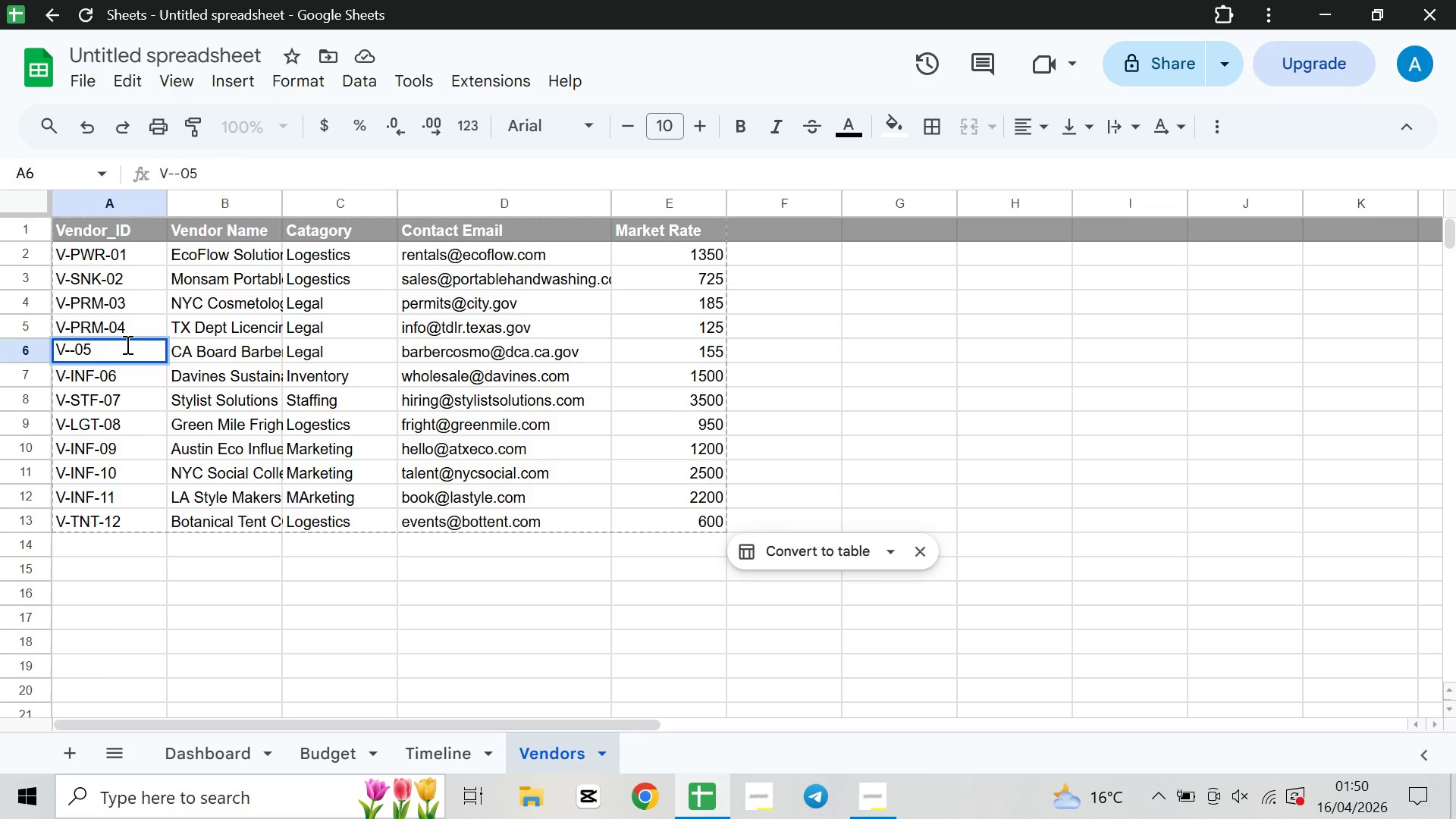 
type(PRM)
 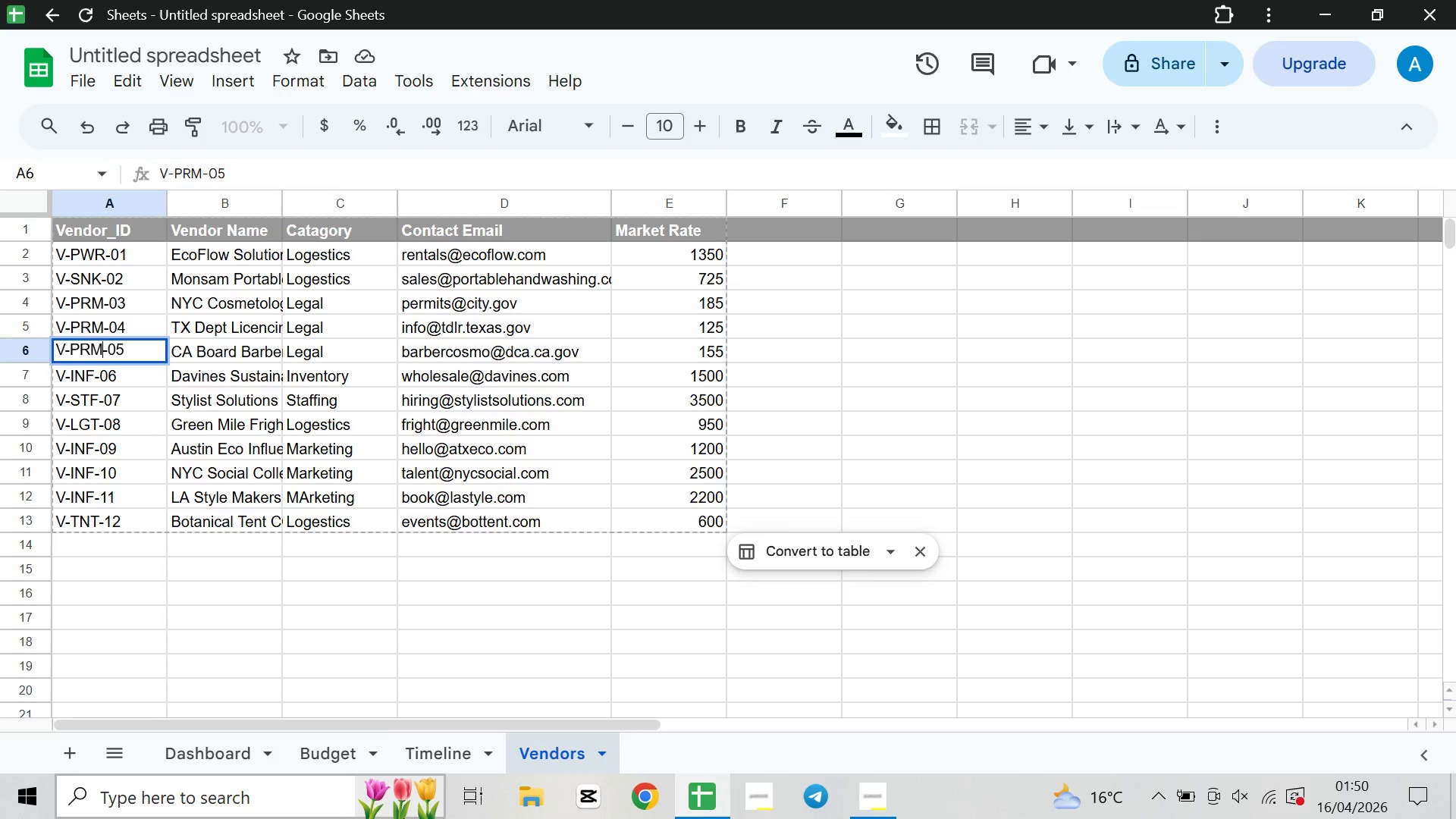 
left_click([340, 754])
 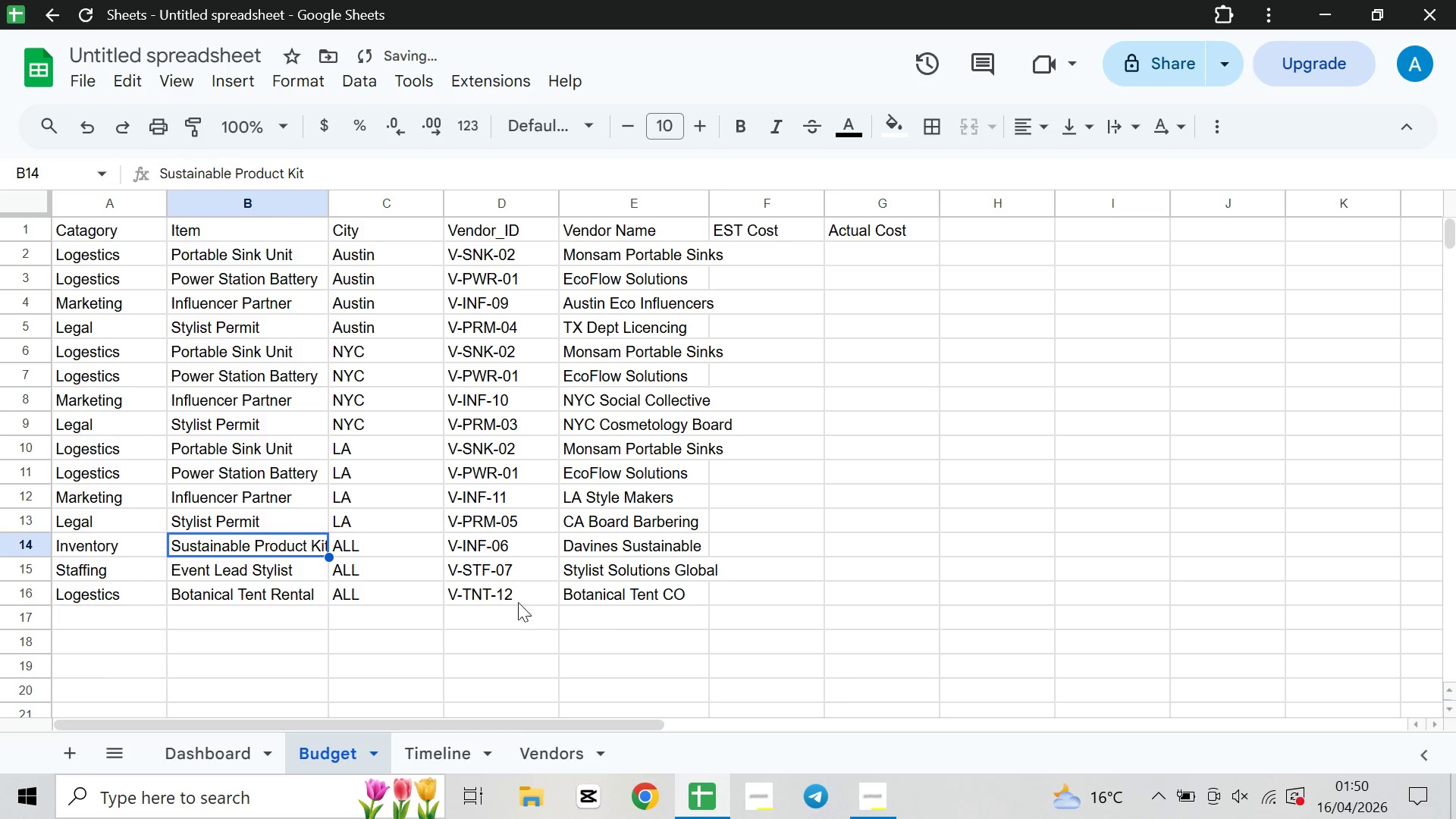 
left_click([612, 604])
 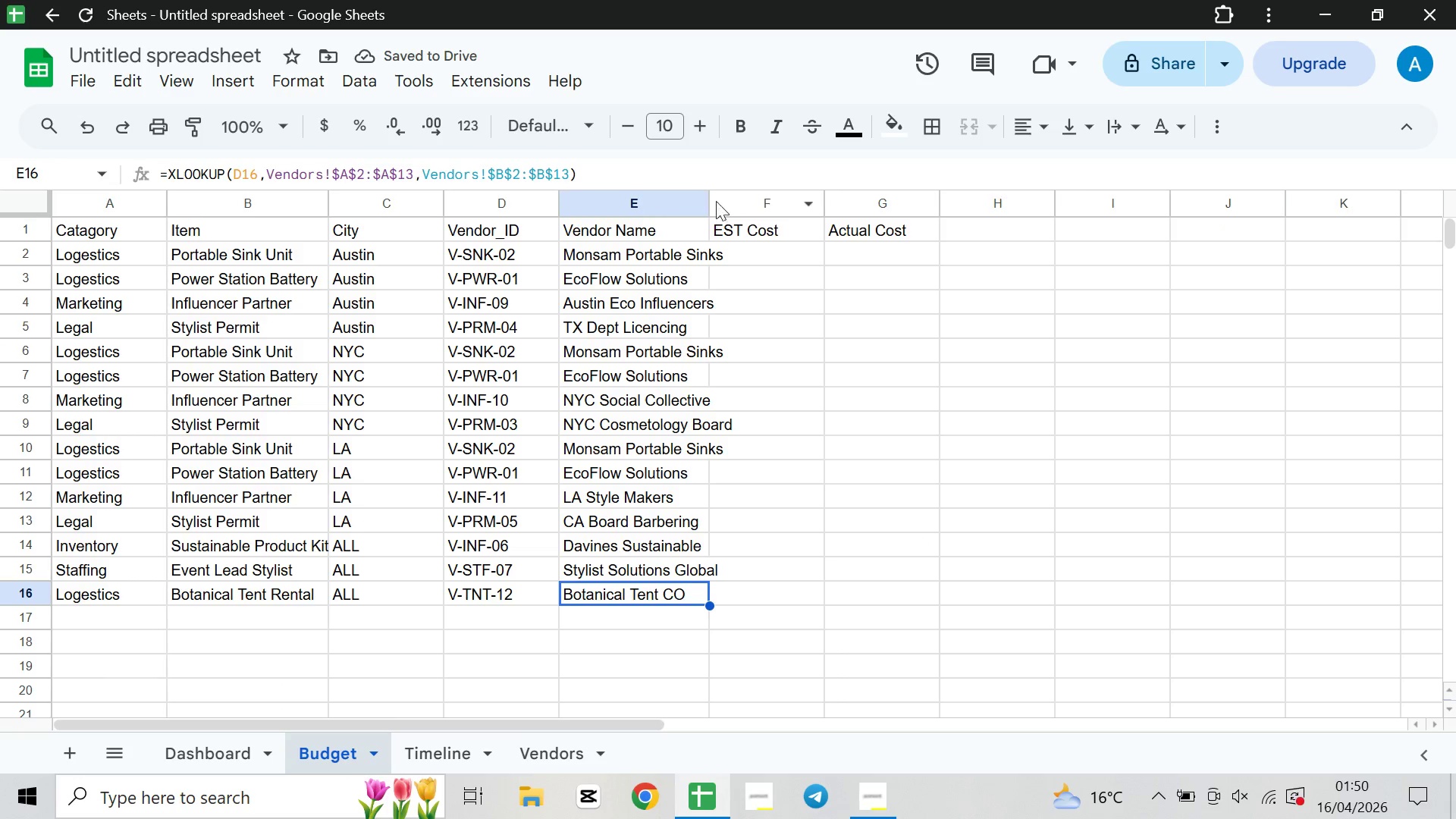 
left_click_drag(start_coordinate=[711, 199], to_coordinate=[728, 203])
 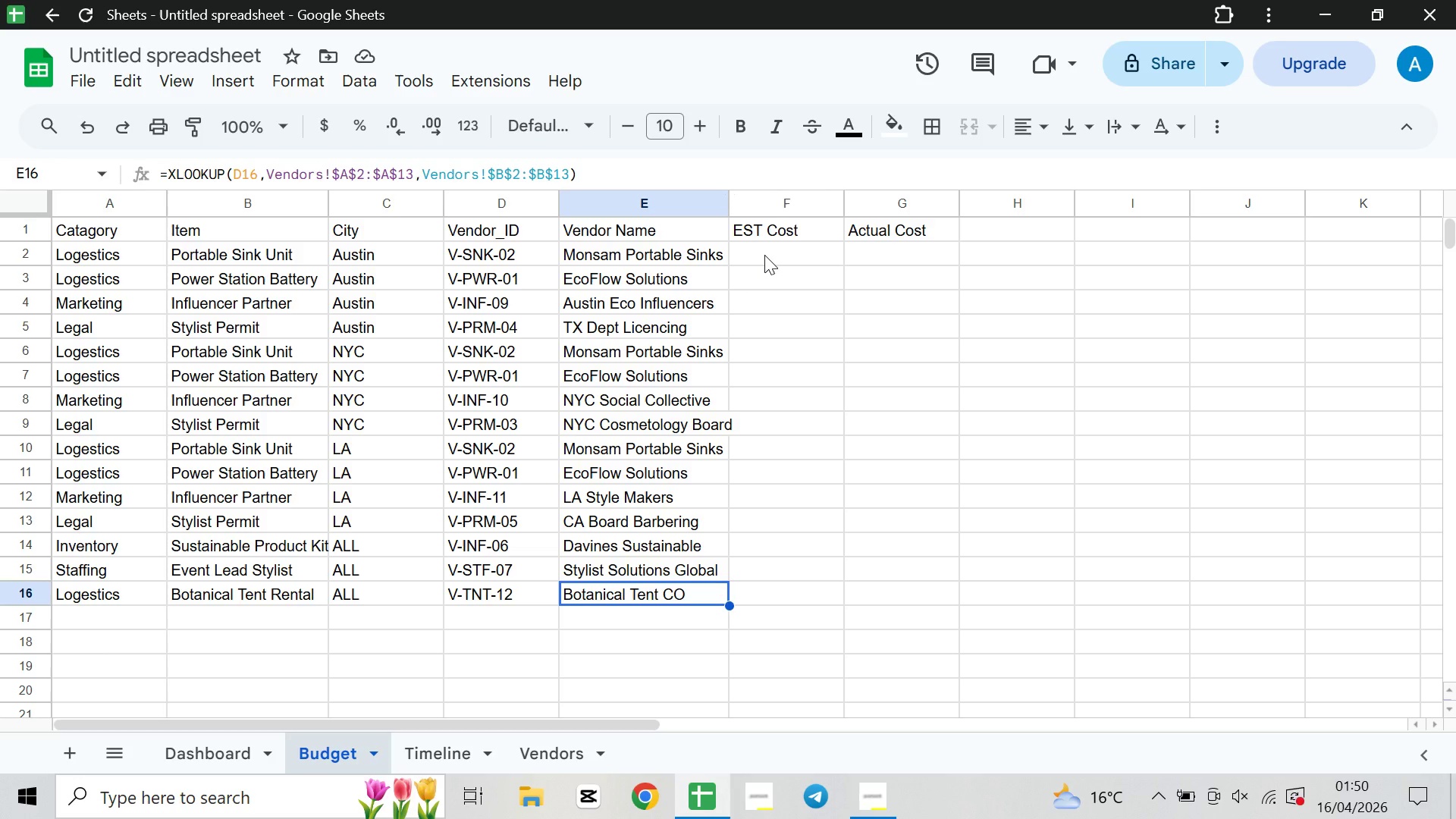 
wait(37.72)
 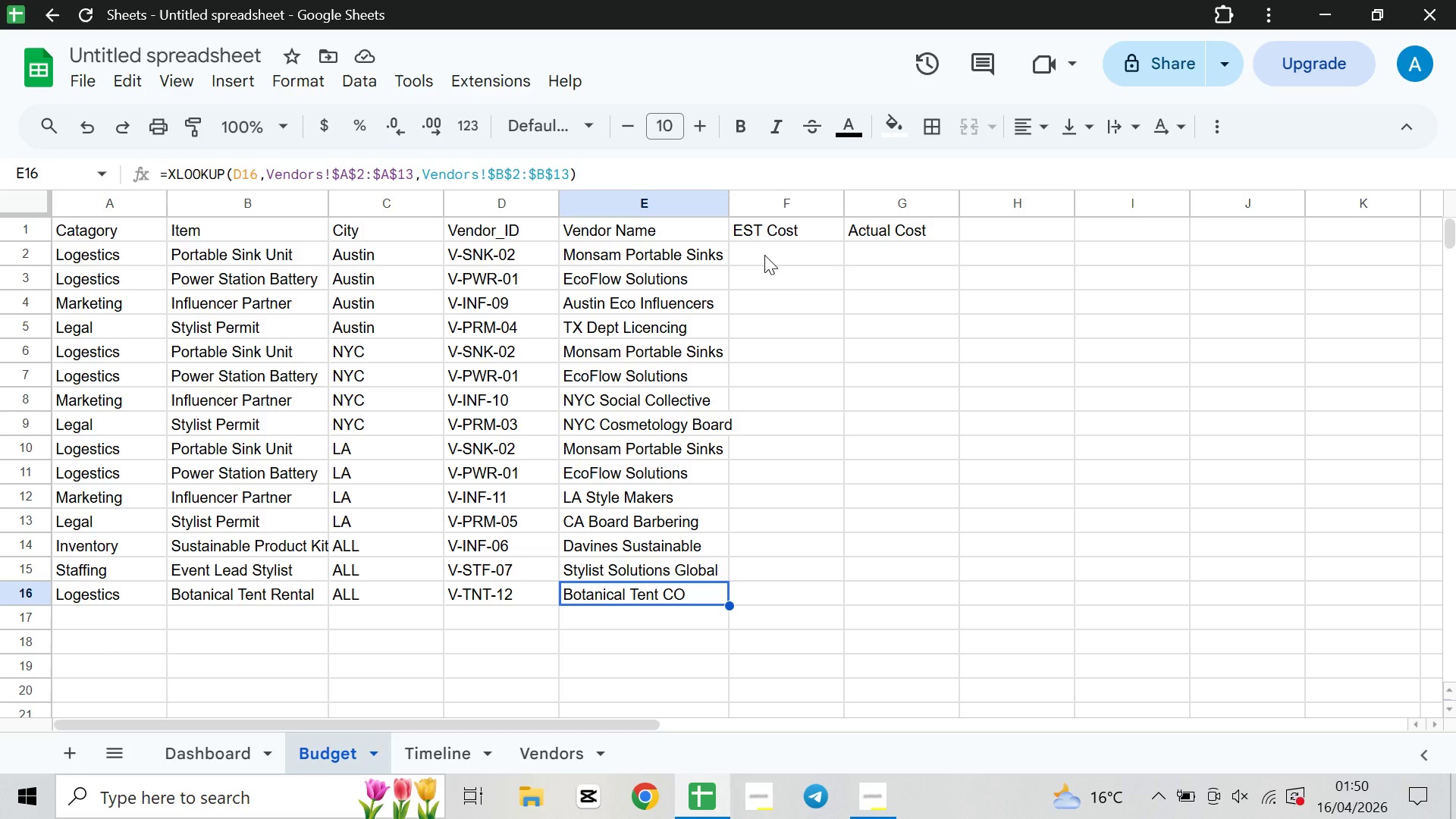 
left_click([773, 256])
 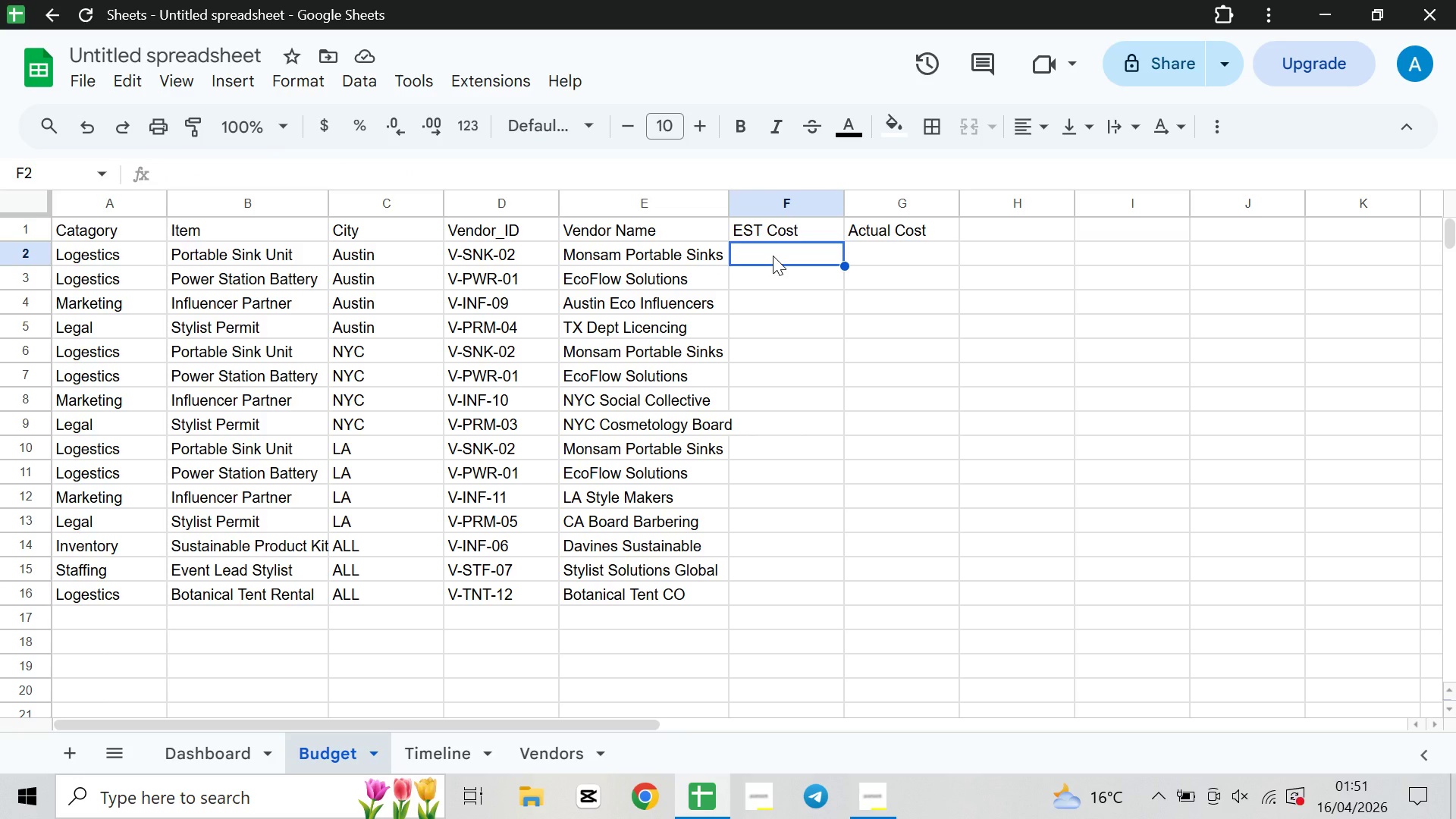 
double_click([773, 256])
 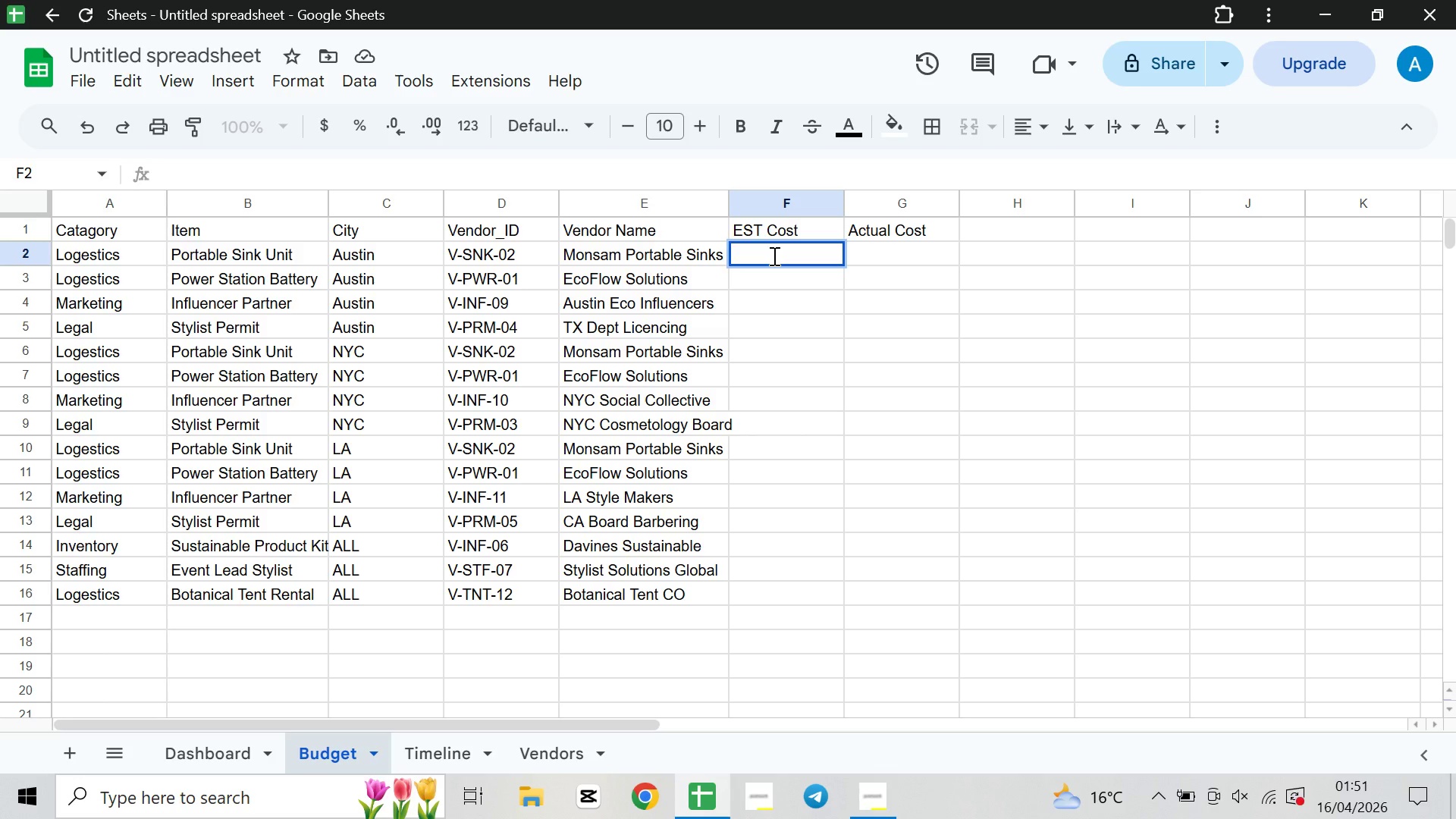 
wait(6.72)
 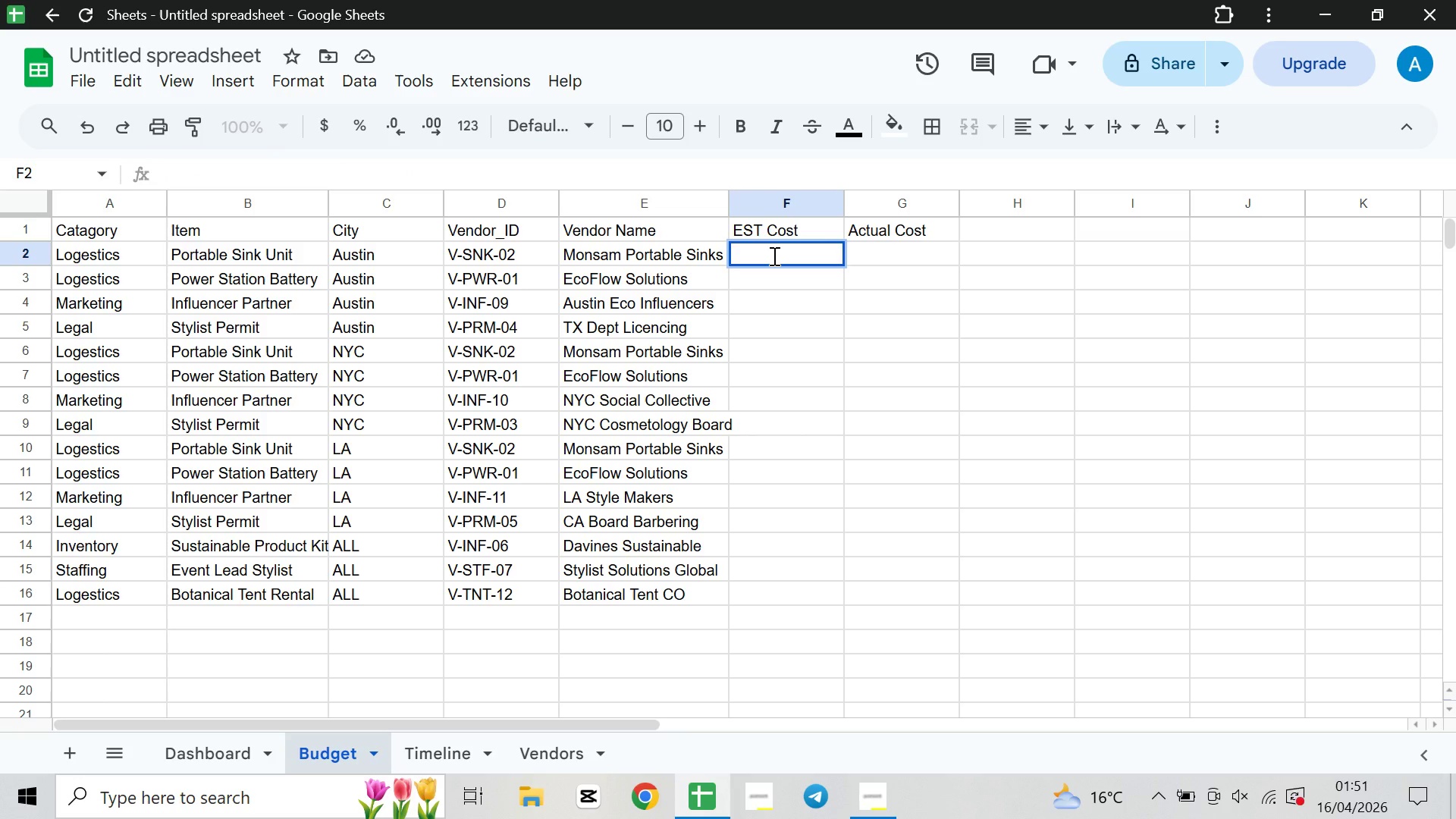 
type(725)
 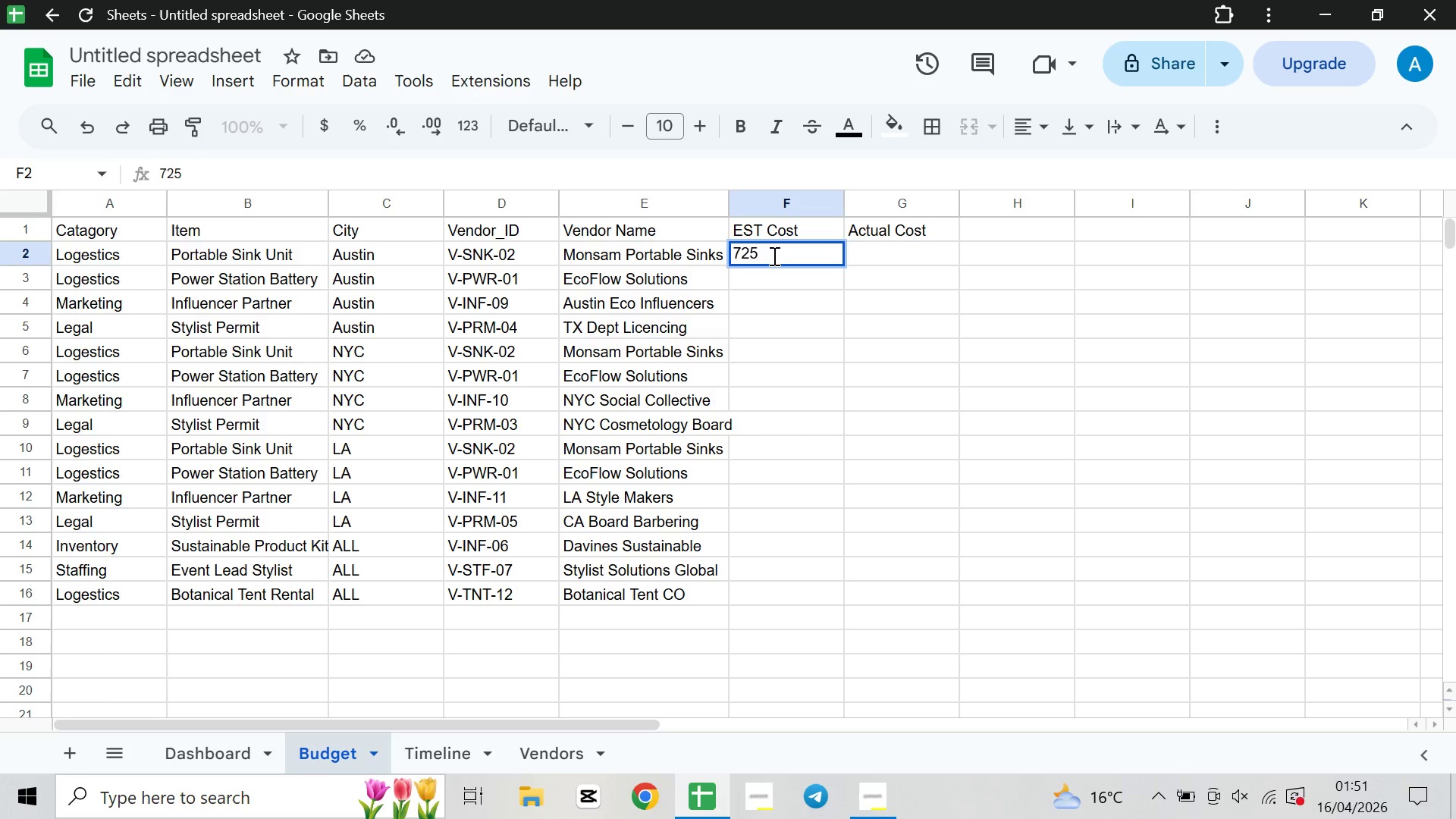 
key(ArrowDown)
 